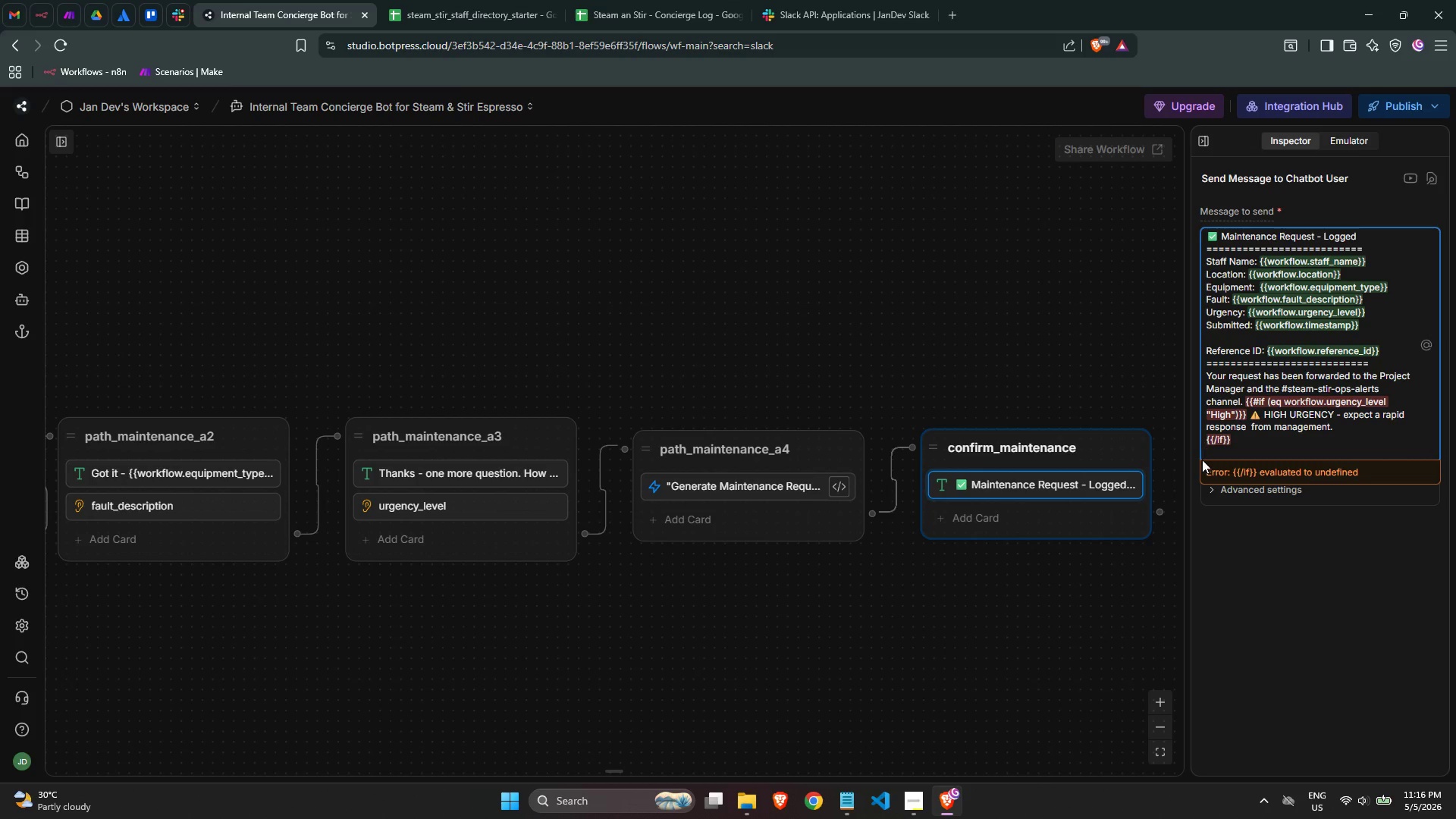 
wait(35.17)
 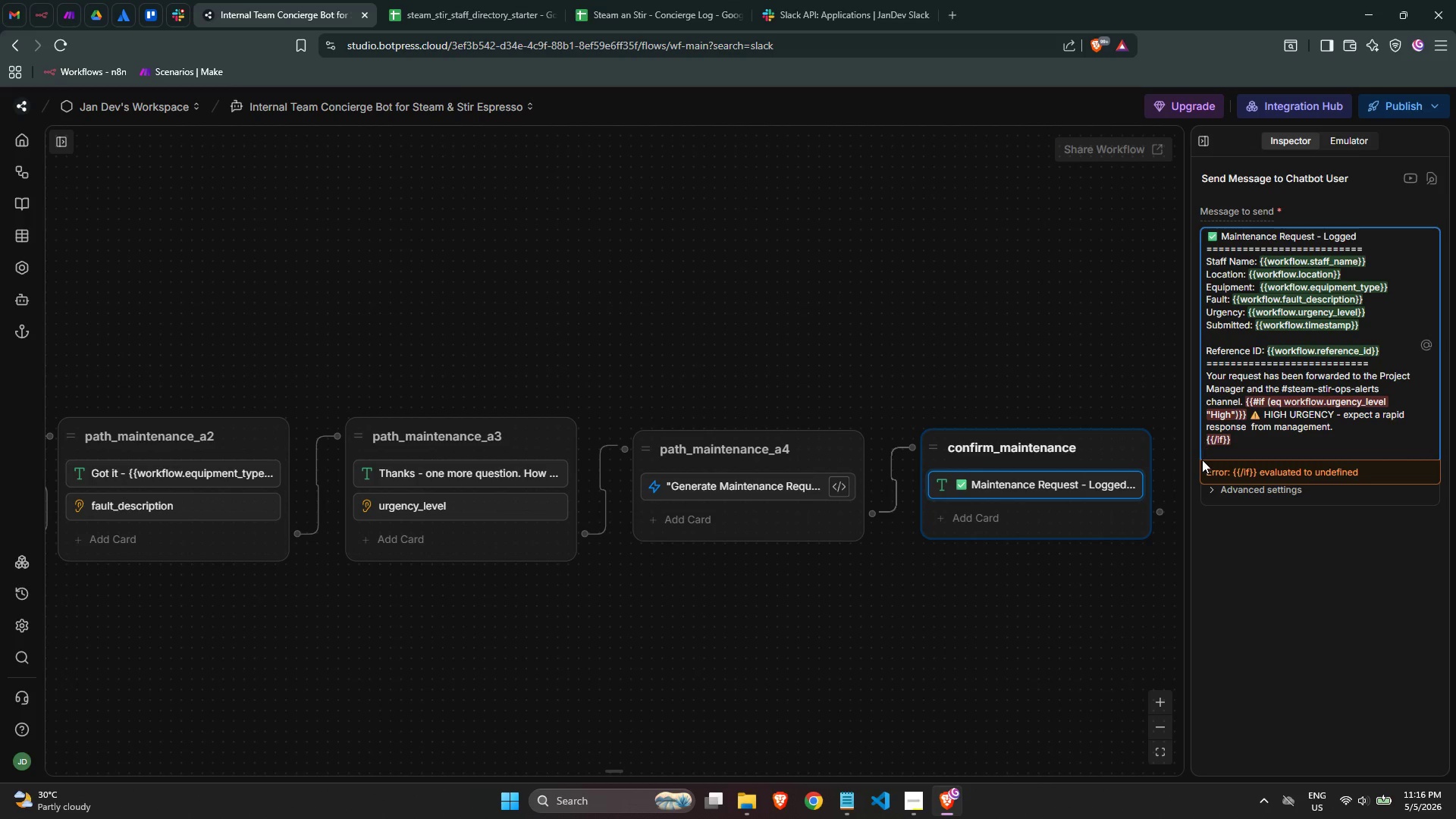 
scroll: coordinate [1332, 400], scroll_direction: up, amount: 2.0
 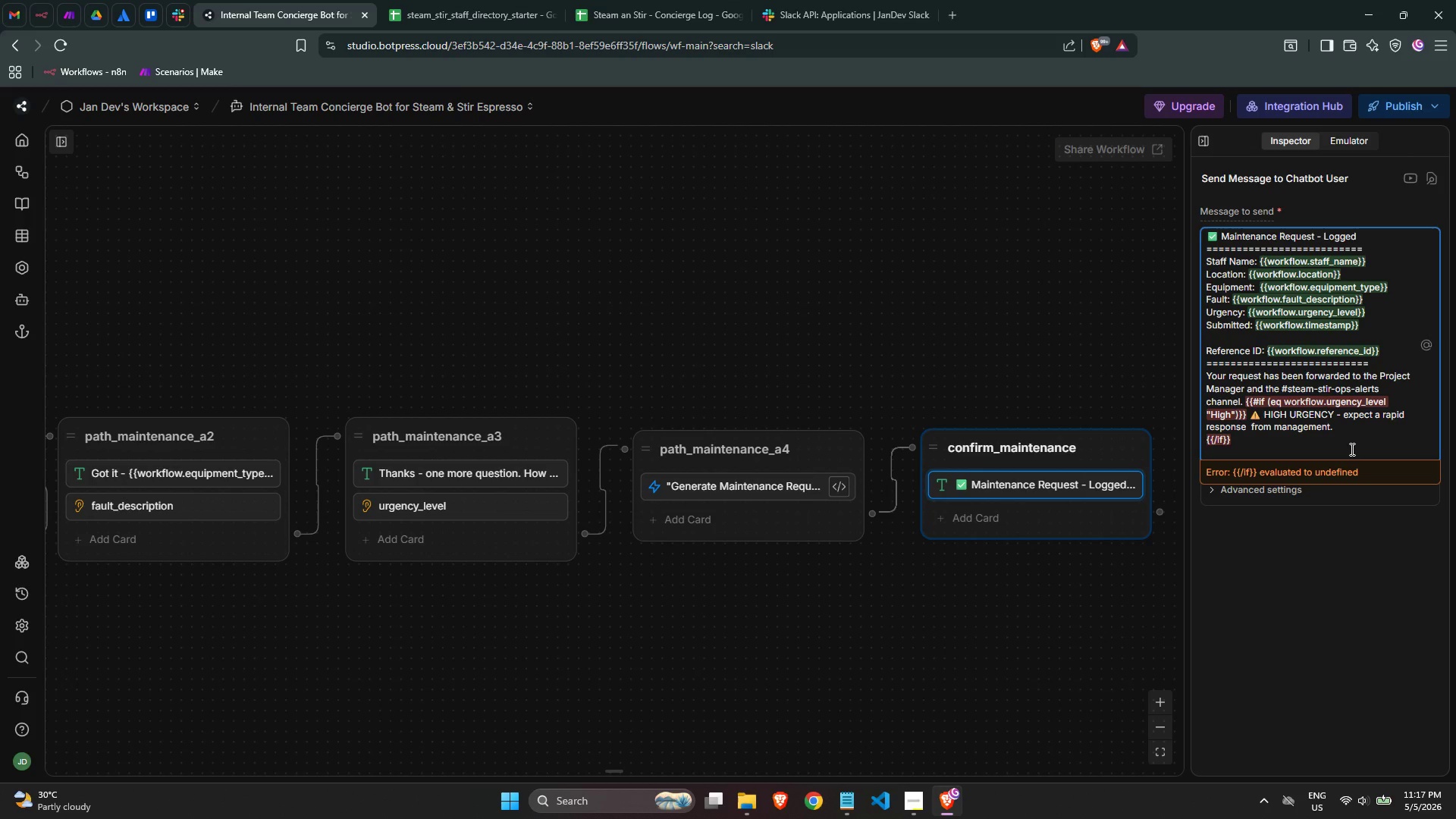 
wait(15.63)
 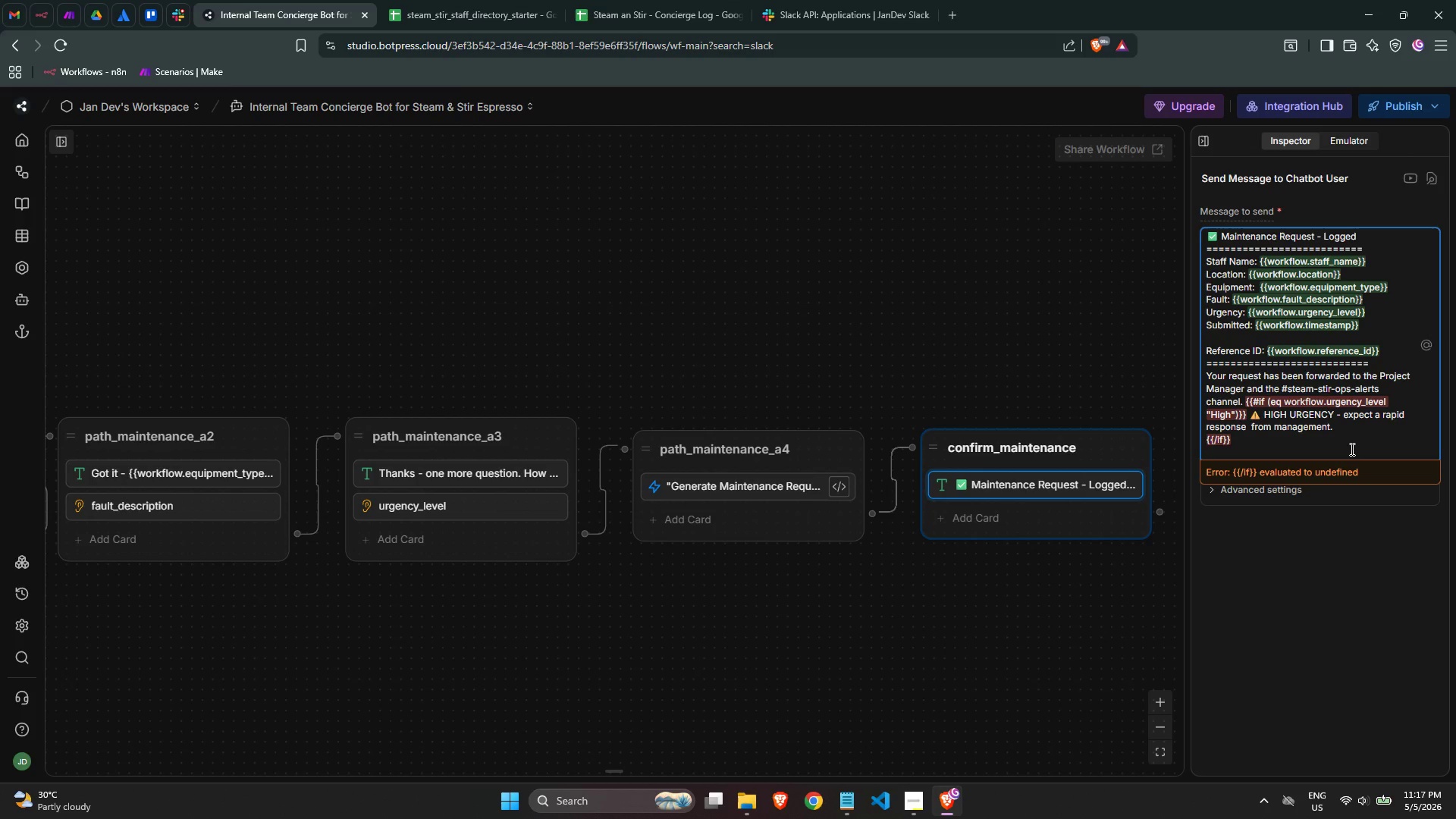 
left_click_drag(start_coordinate=[1232, 415], to_coordinate=[1282, 407])
 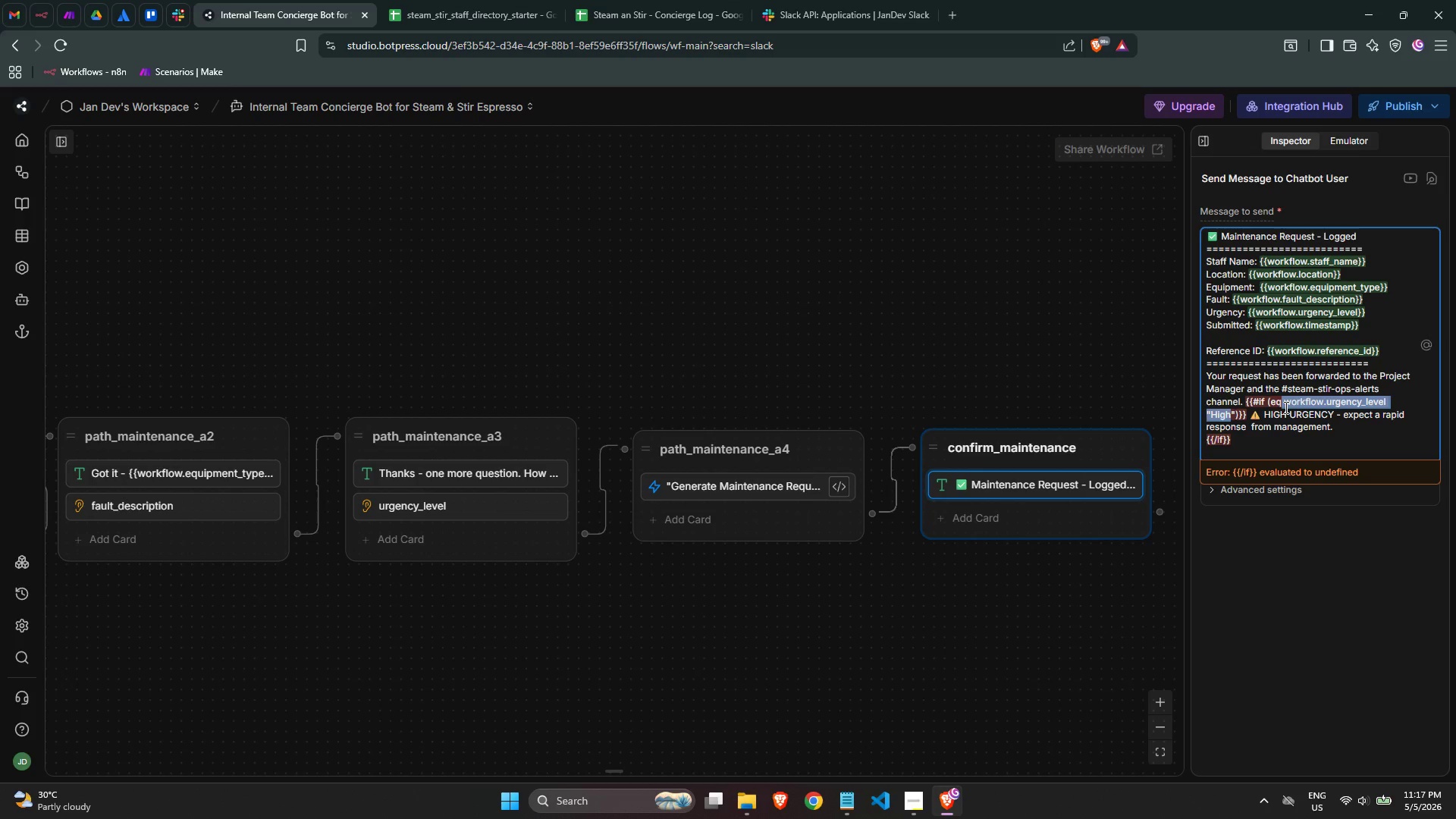 
key(Backspace)
 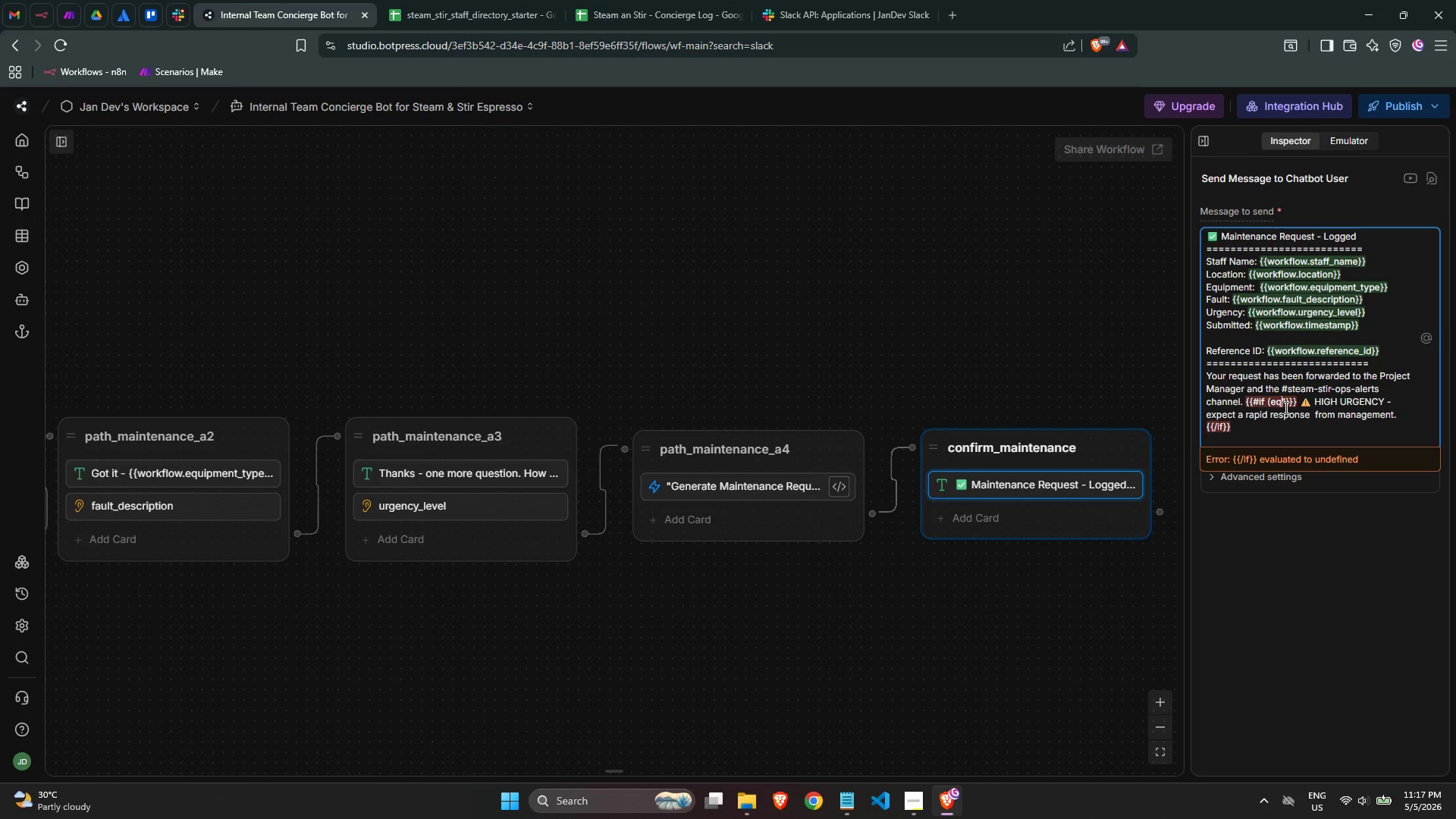 
key(Control+ControlLeft)
 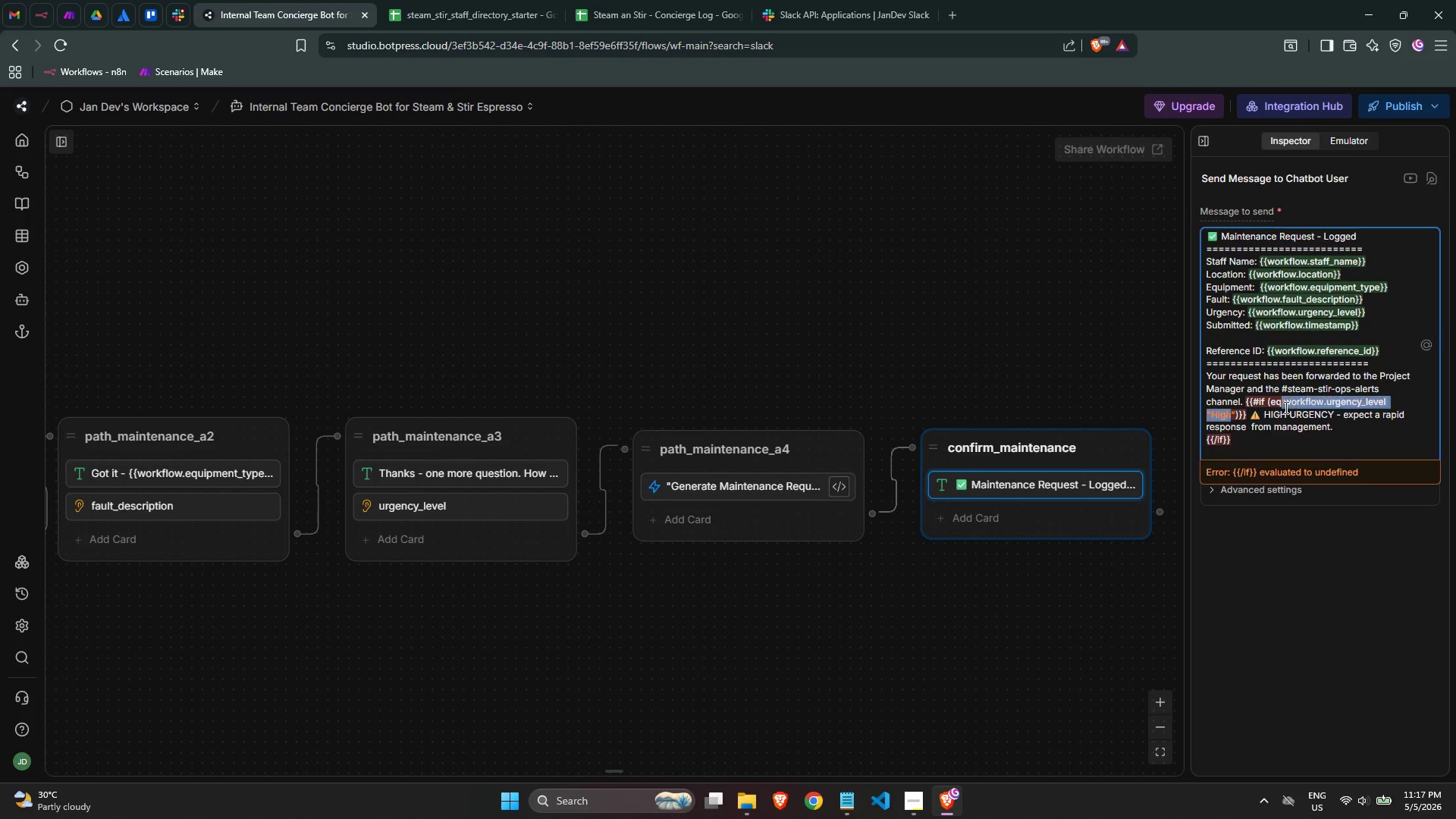 
key(Control+Z)
 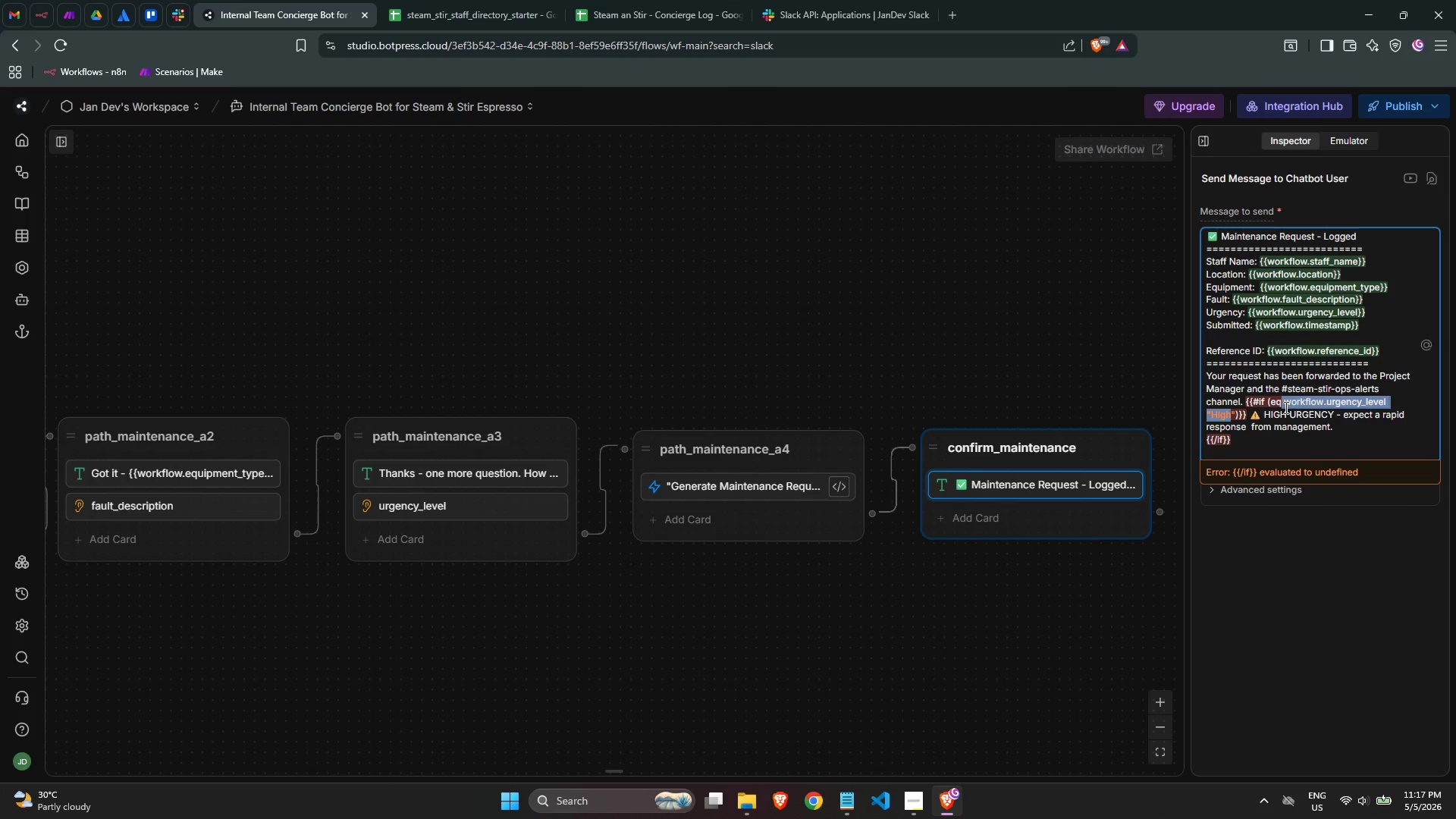 
left_click([1269, 455])
 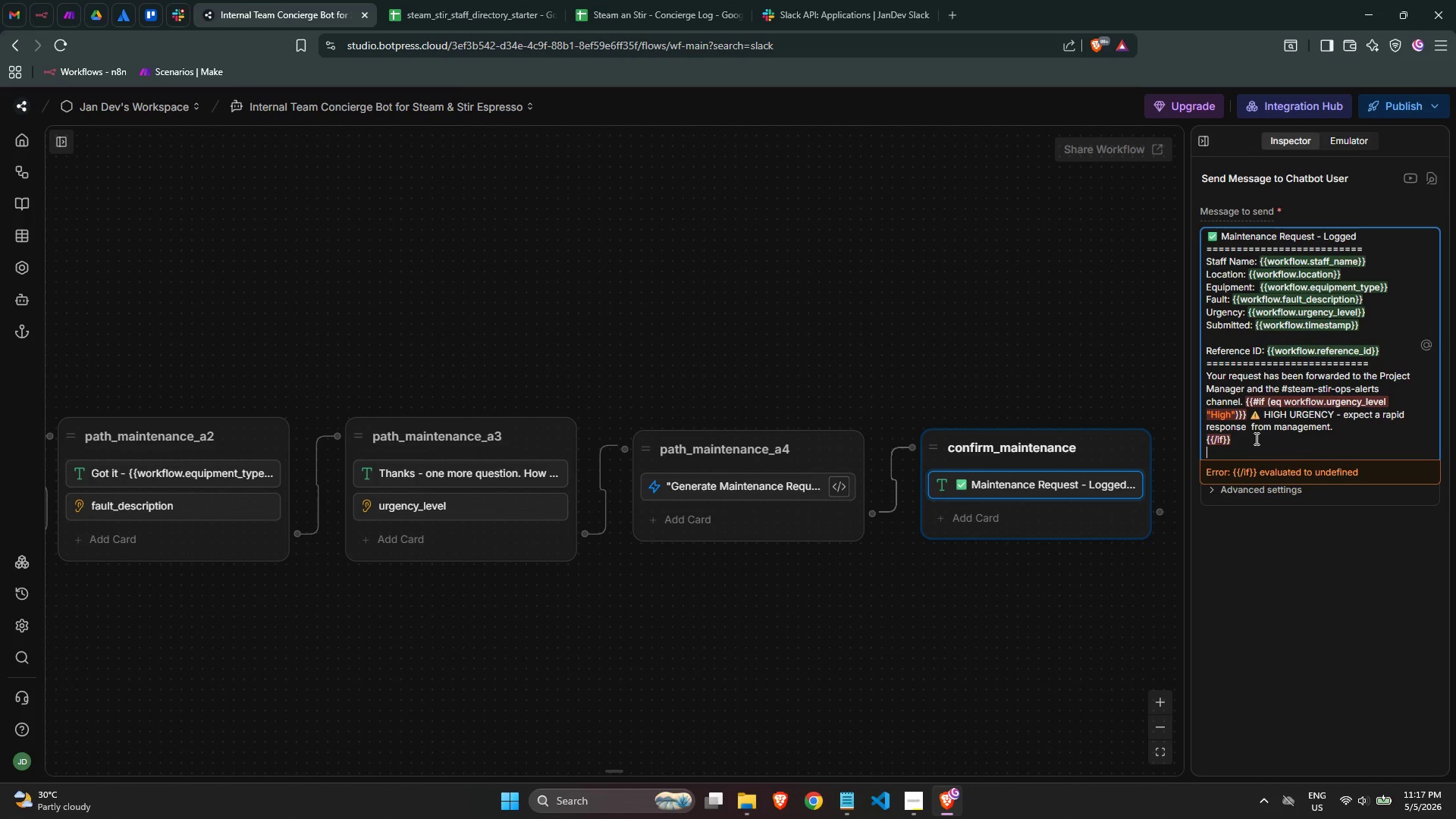 
left_click_drag(start_coordinate=[1255, 438], to_coordinate=[1200, 440])
 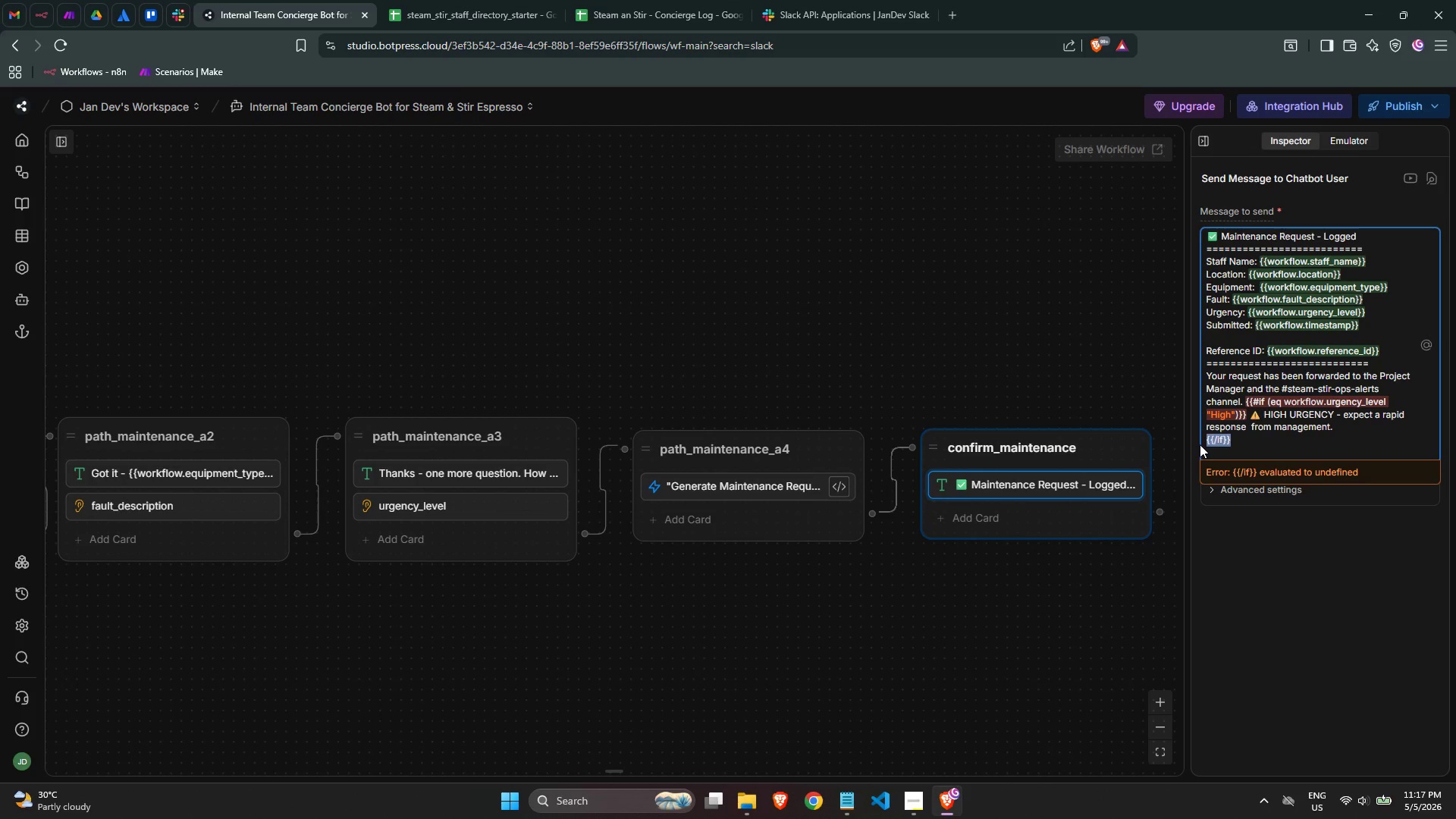 
key(Backspace)
 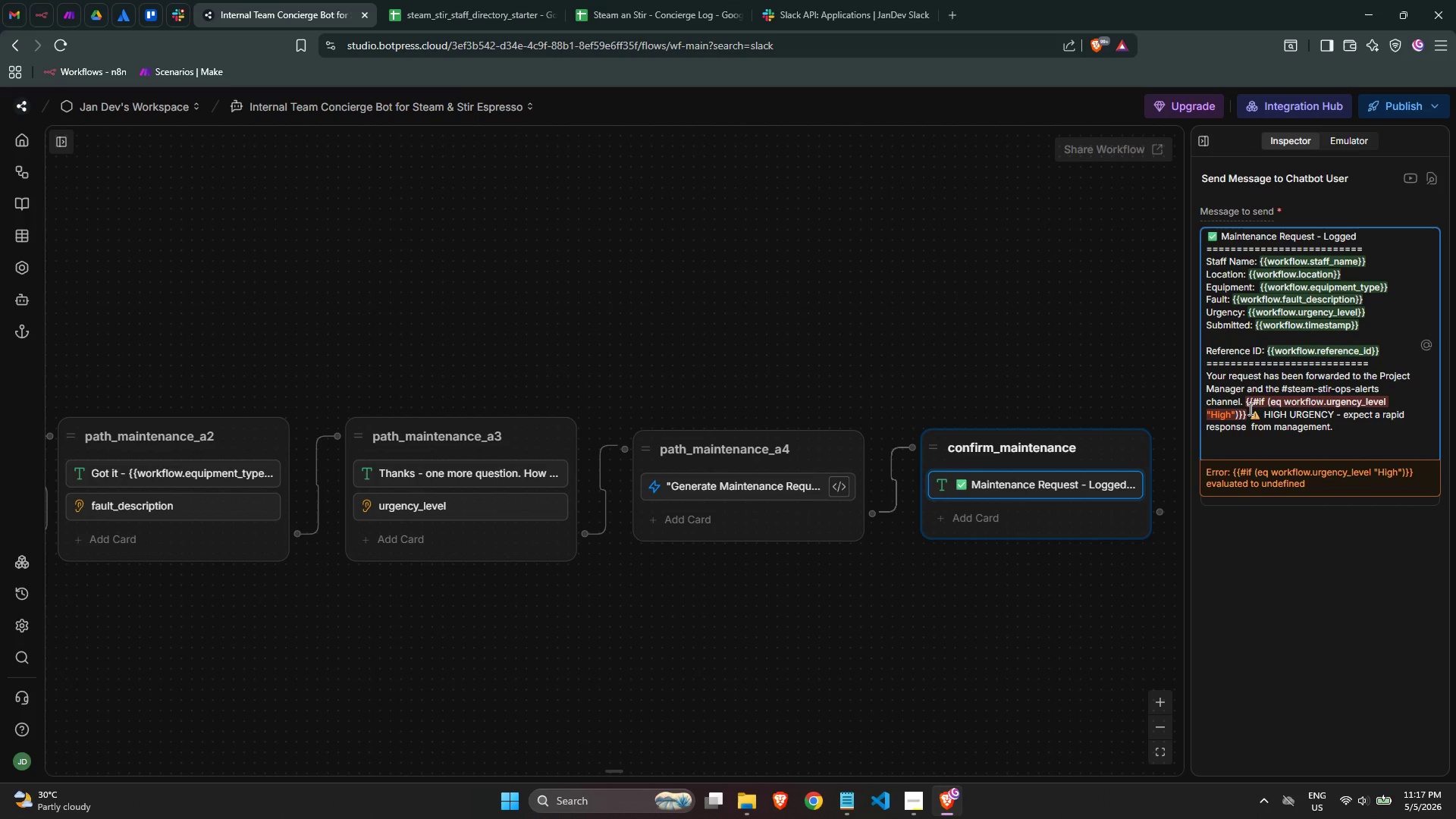 
left_click([1267, 422])
 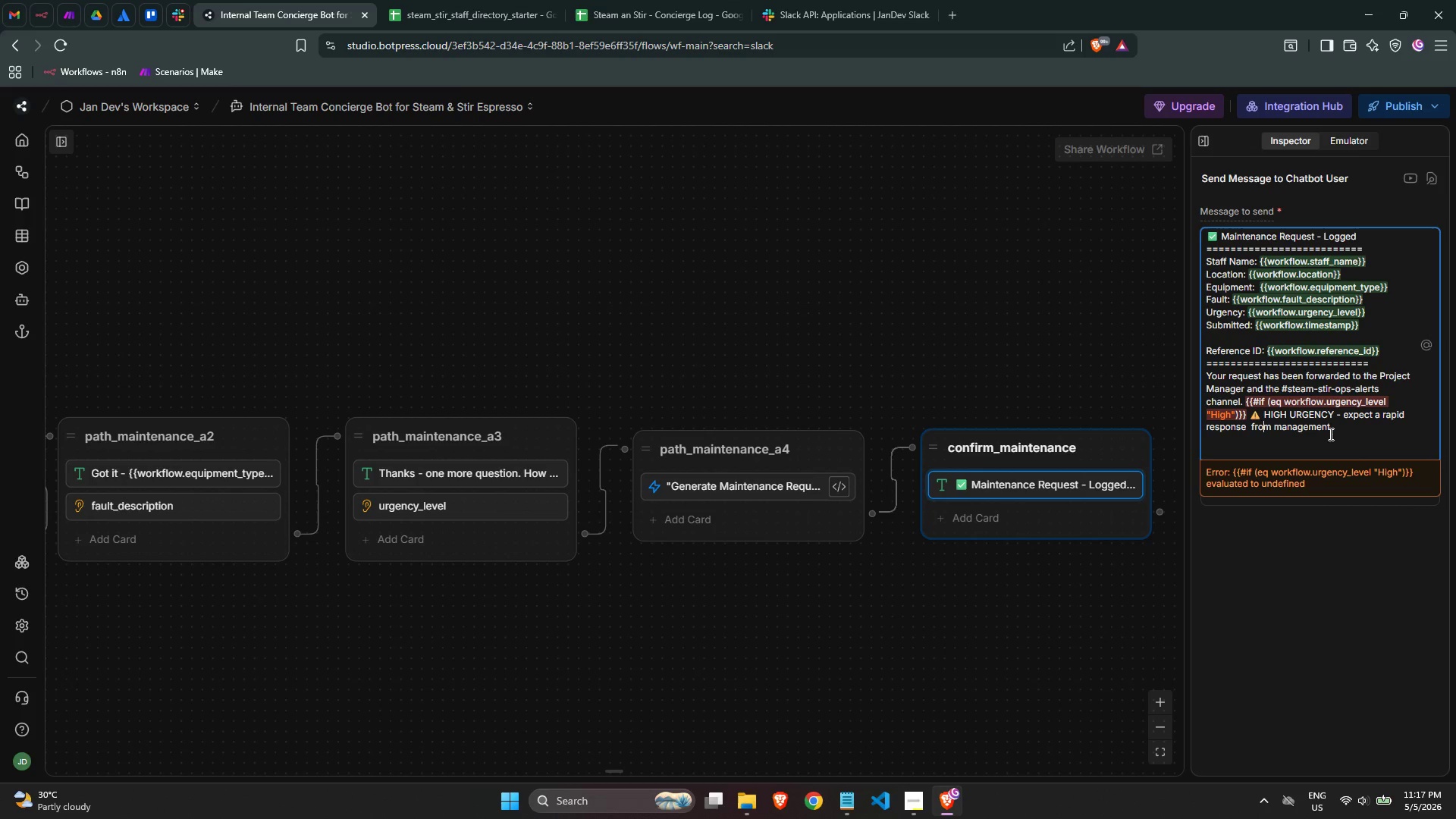 
key(Control+Z)
 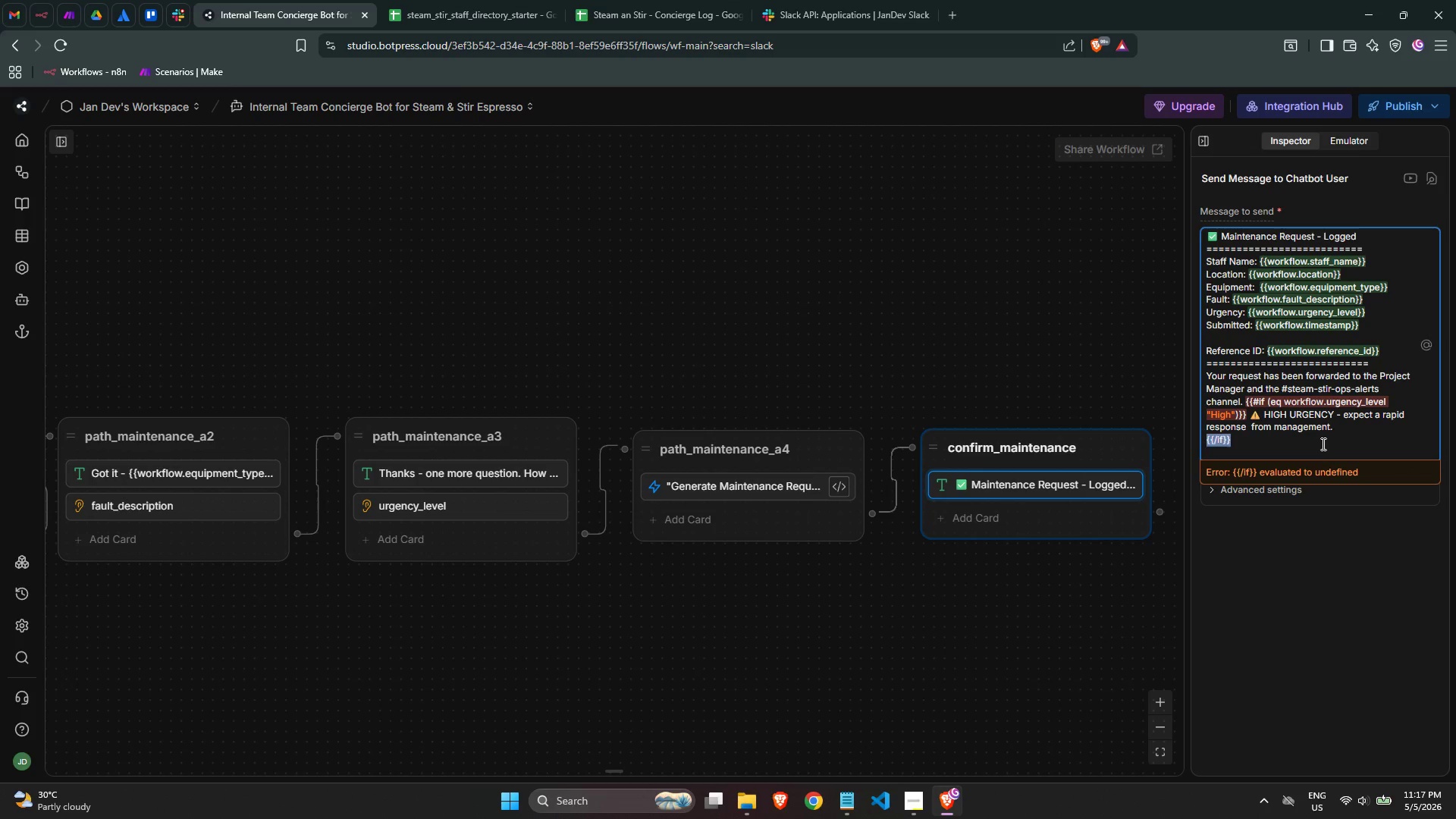 
left_click([1322, 444])
 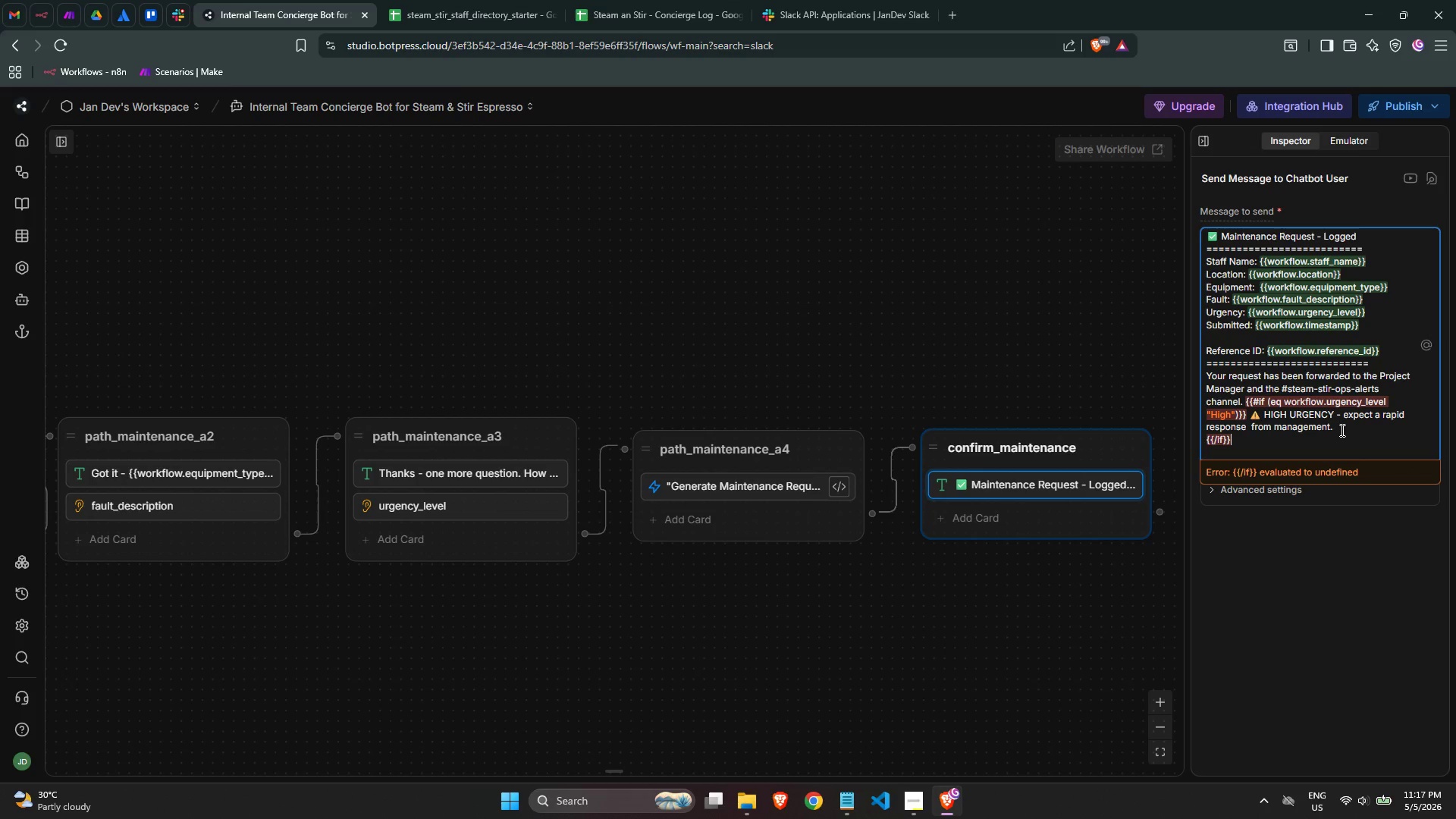 
left_click([1341, 430])
 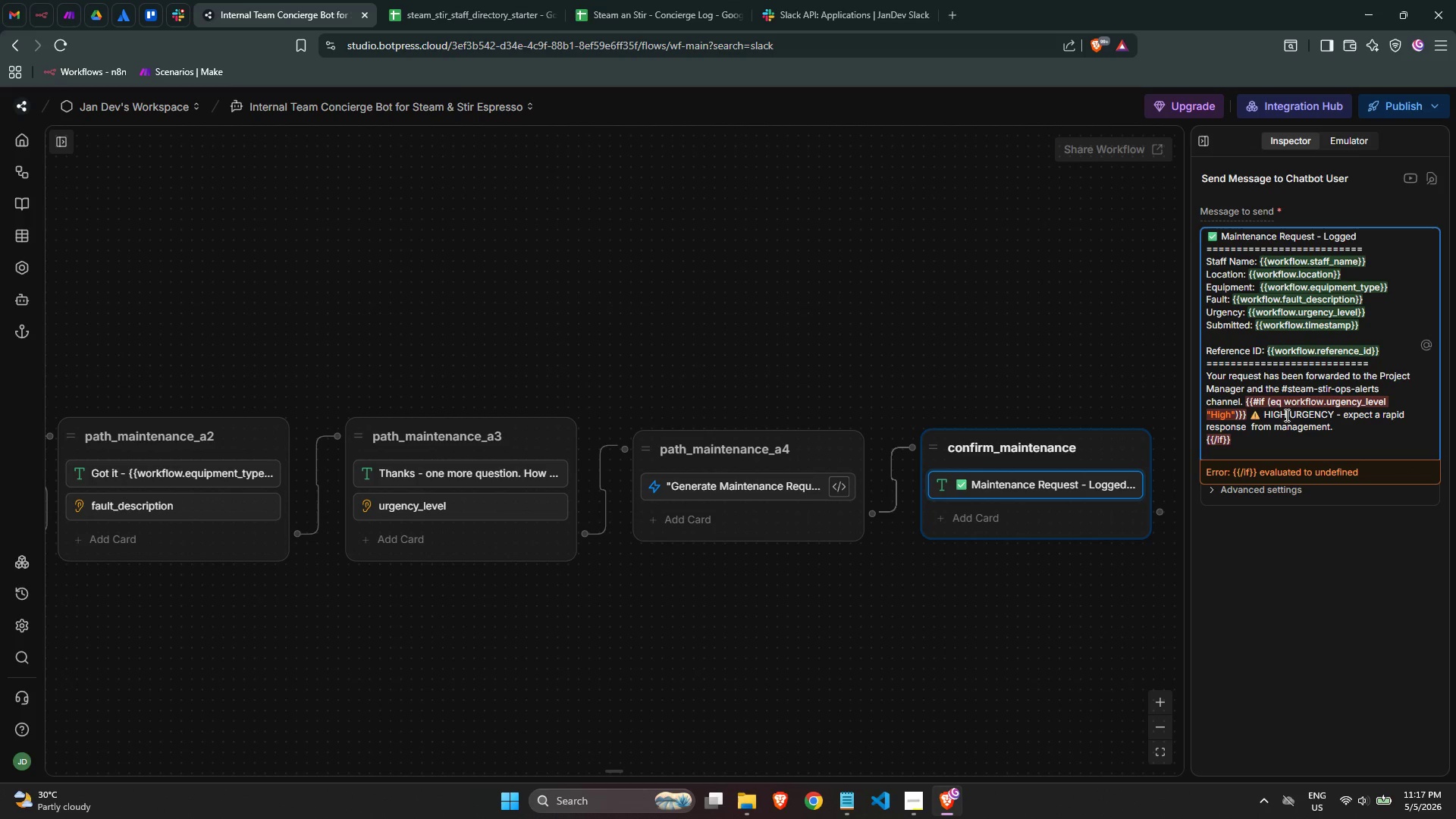 
left_click([1258, 416])
 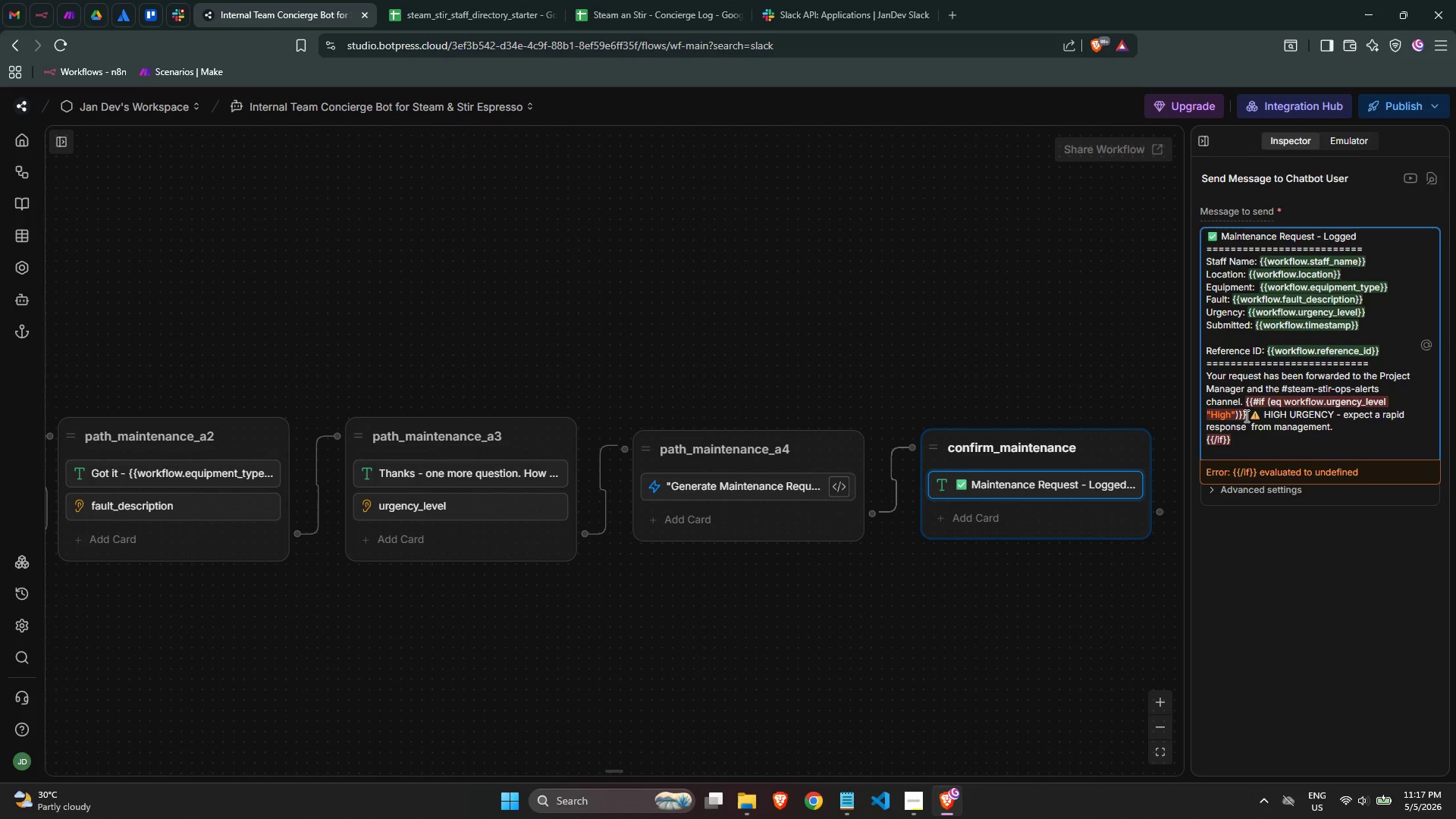 
left_click([1246, 414])
 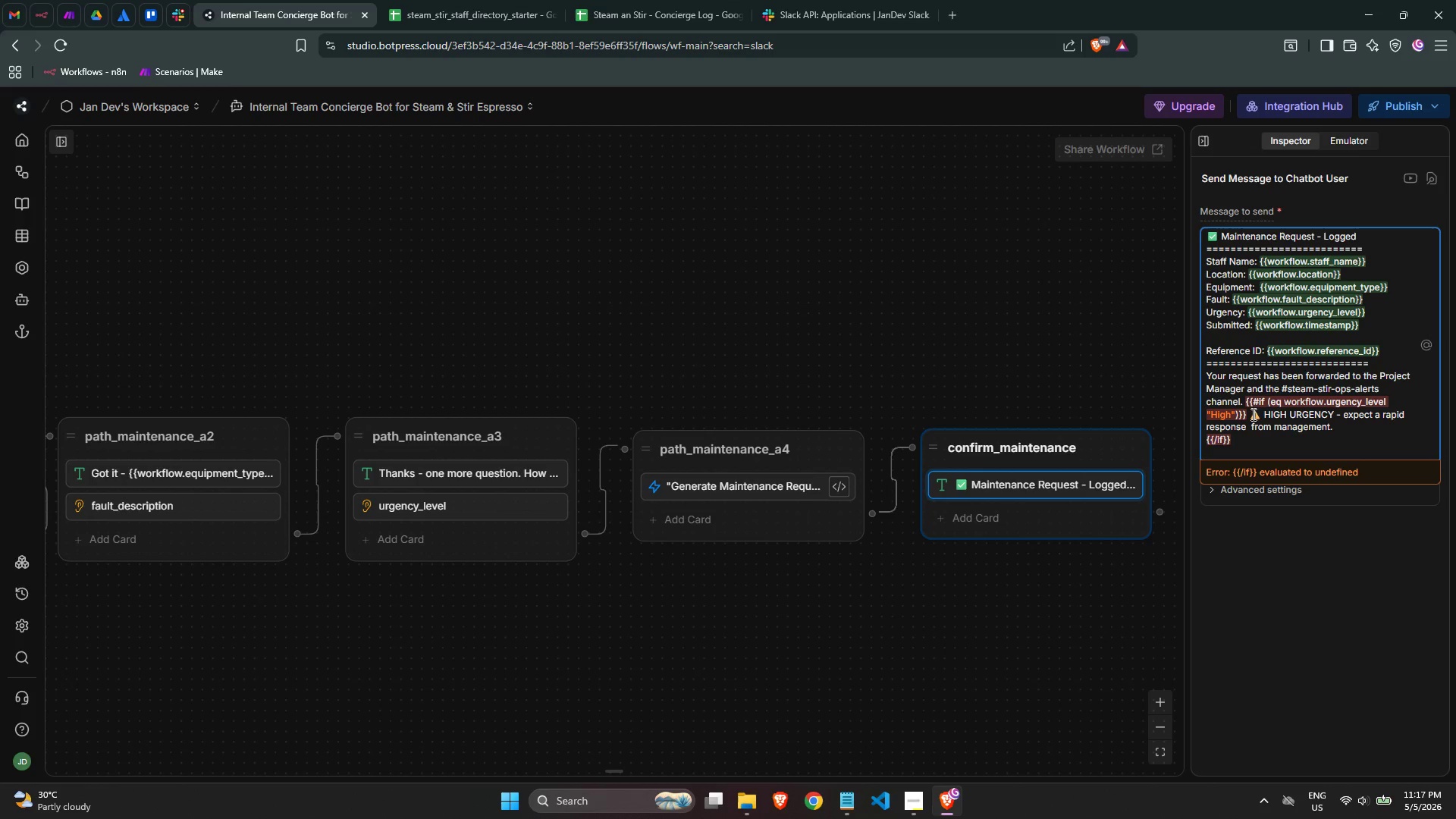 
left_click([1253, 414])
 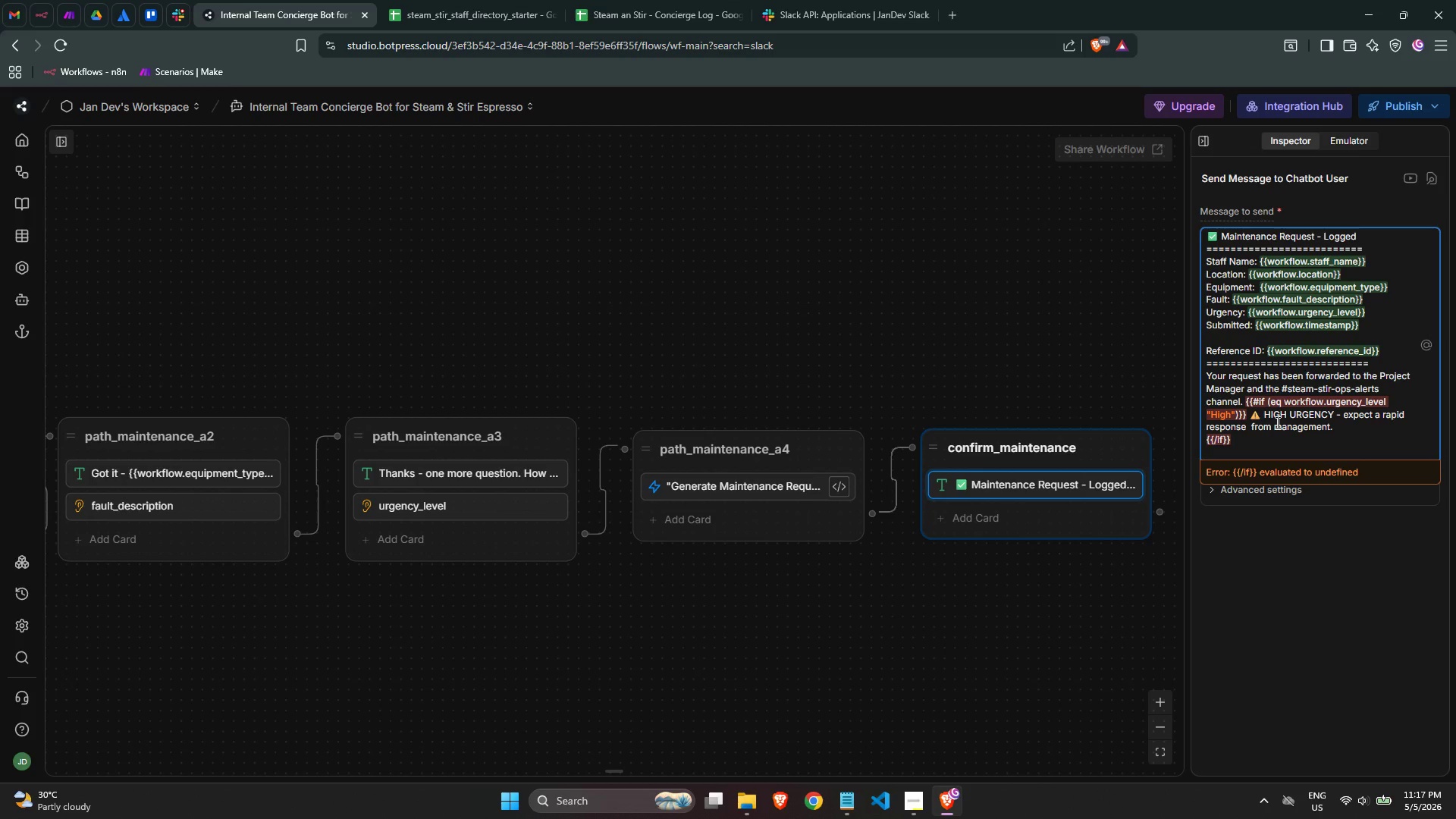 
key(Backspace)
 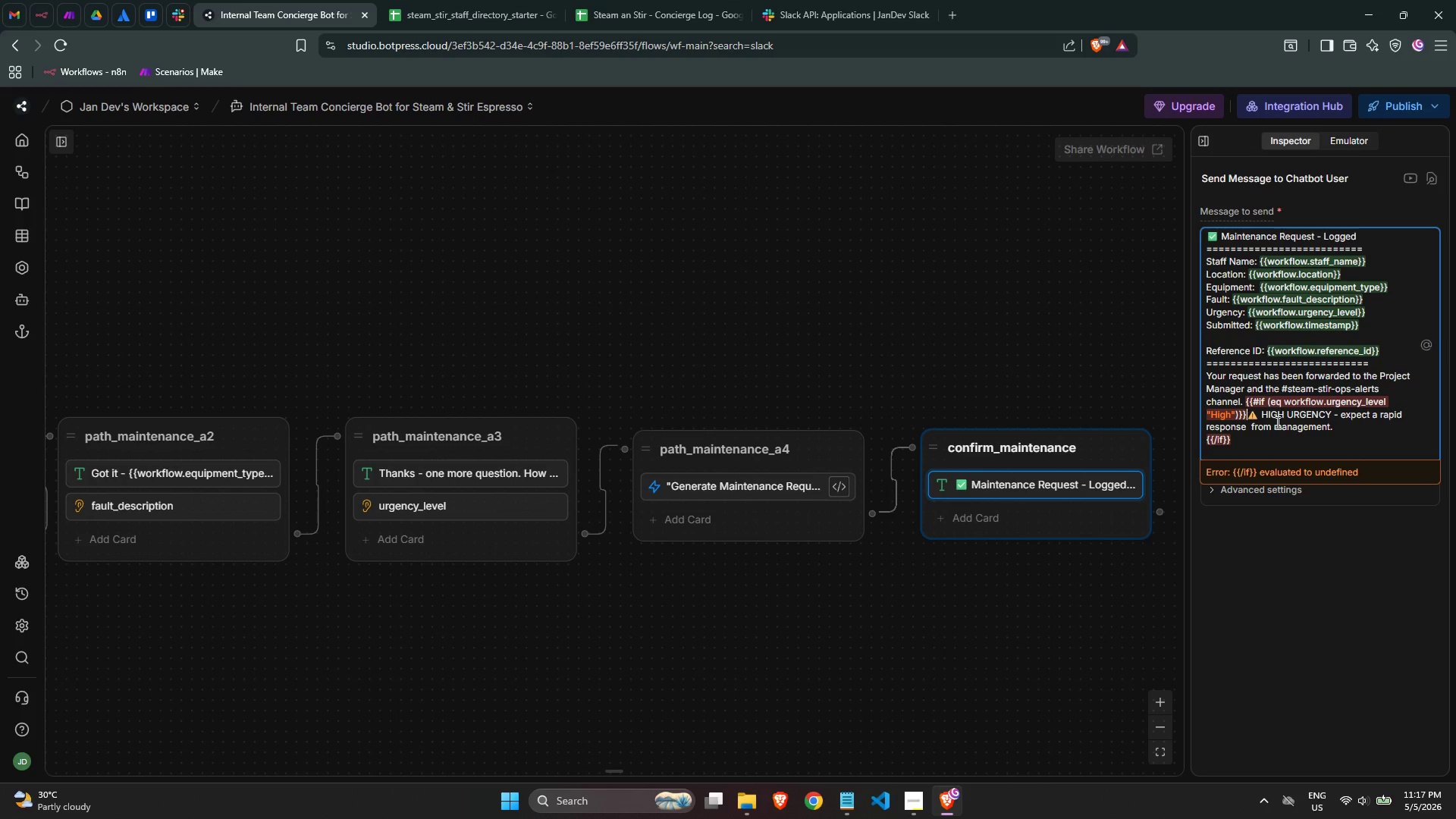 
key(Enter)
 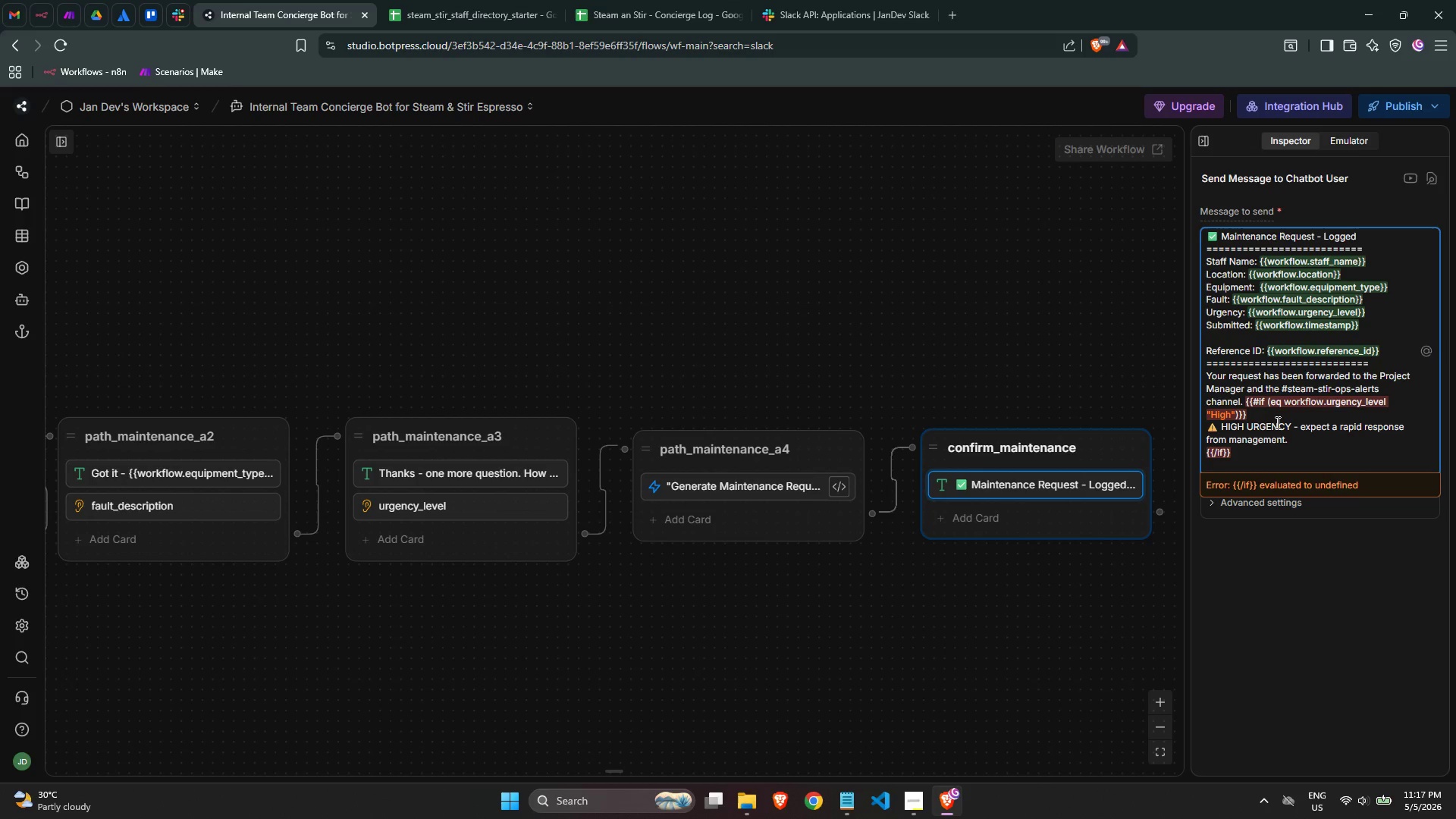 
key(Enter)
 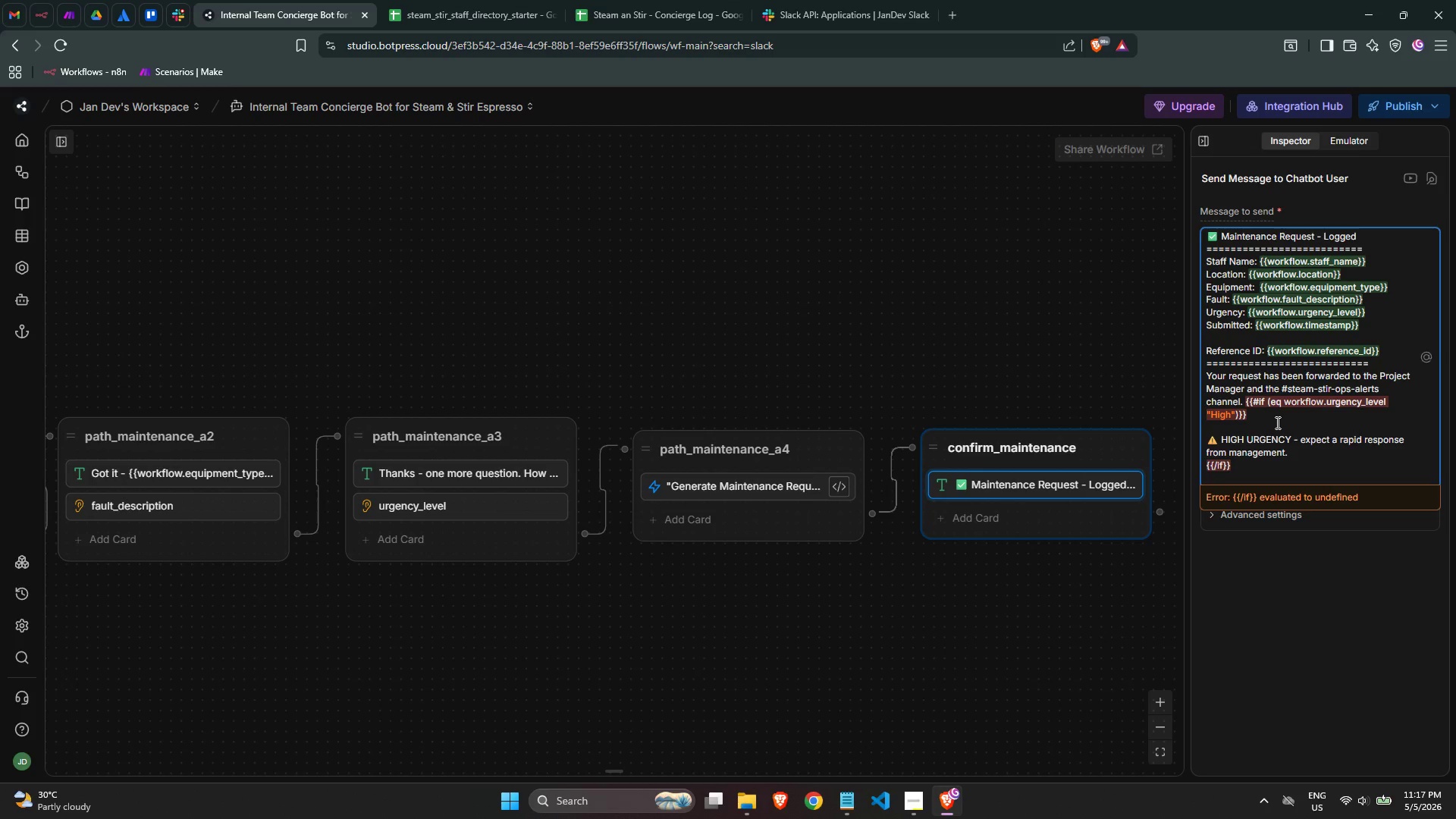 
key(Backspace)
 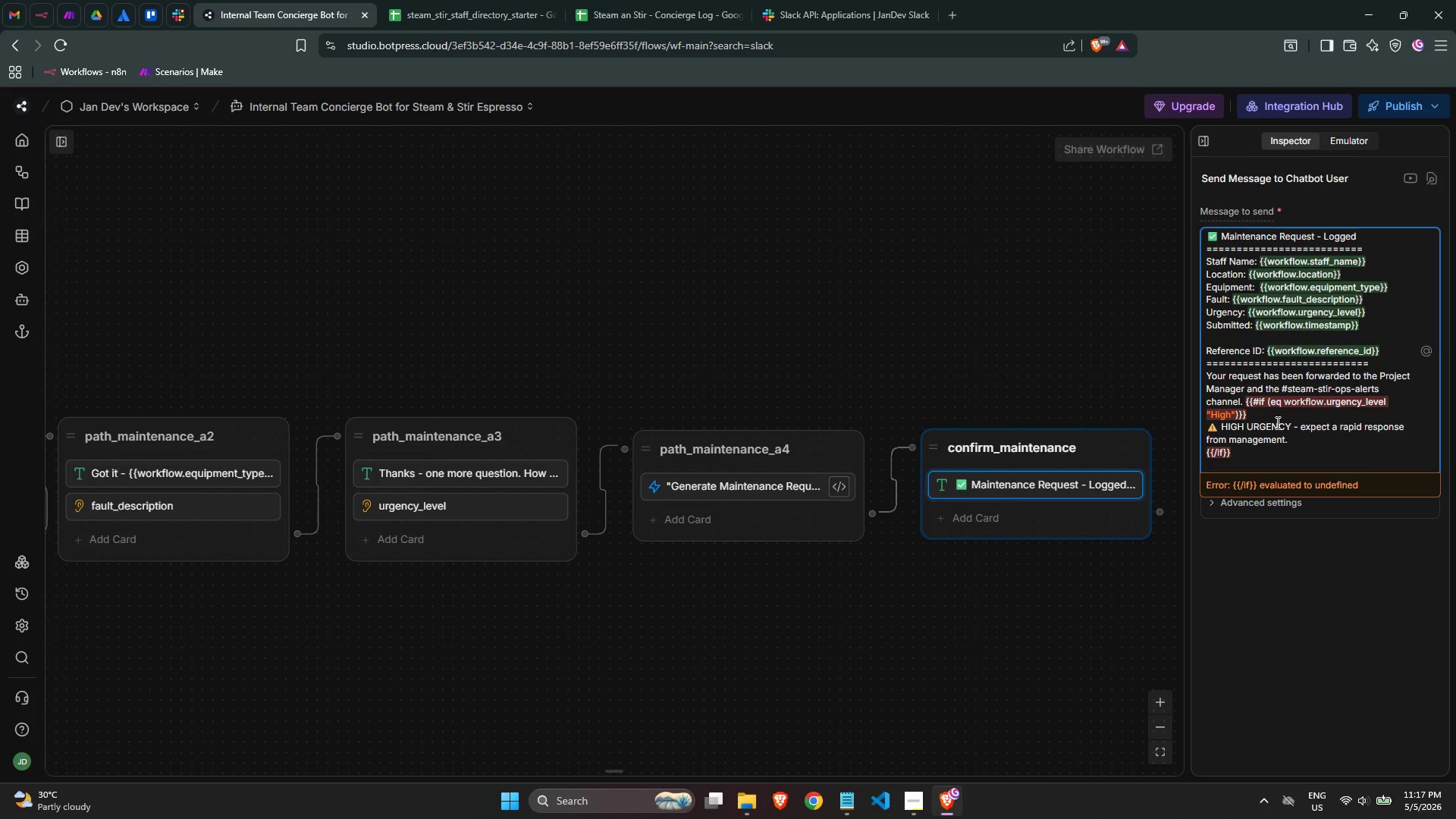 
left_click([1257, 418])
 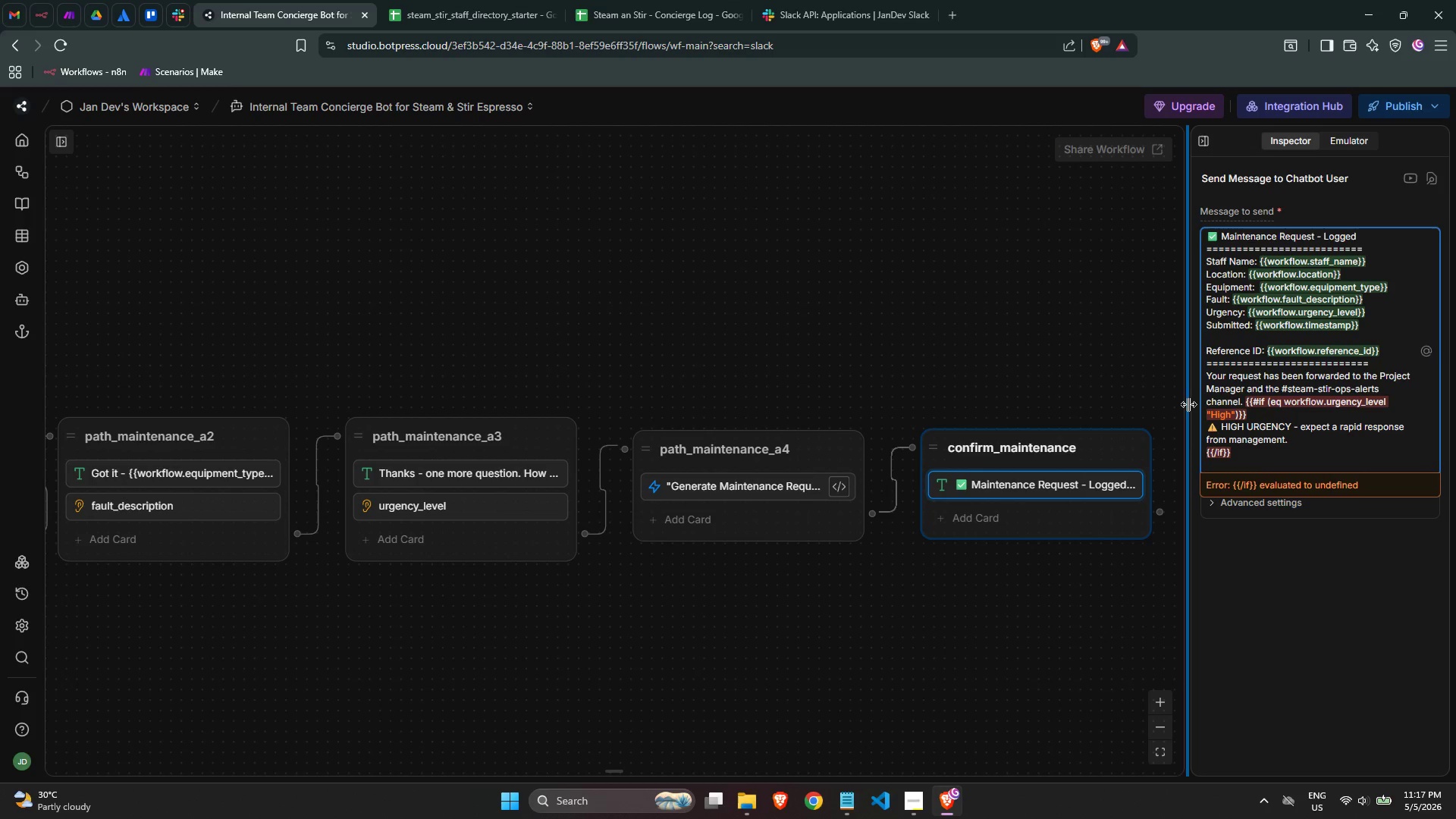 
left_click_drag(start_coordinate=[1188, 403], to_coordinate=[1081, 401])
 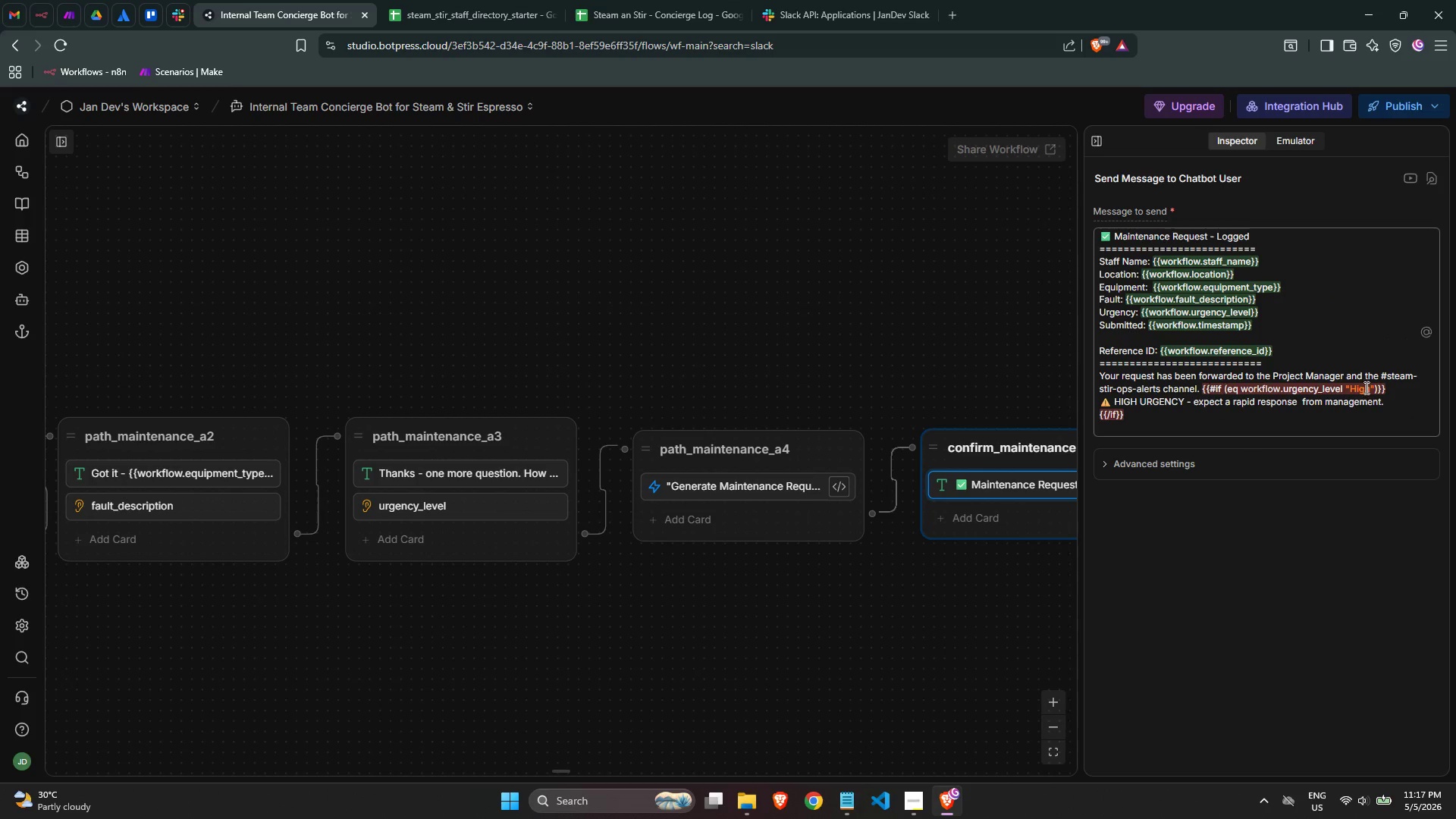 
left_click([1366, 389])
 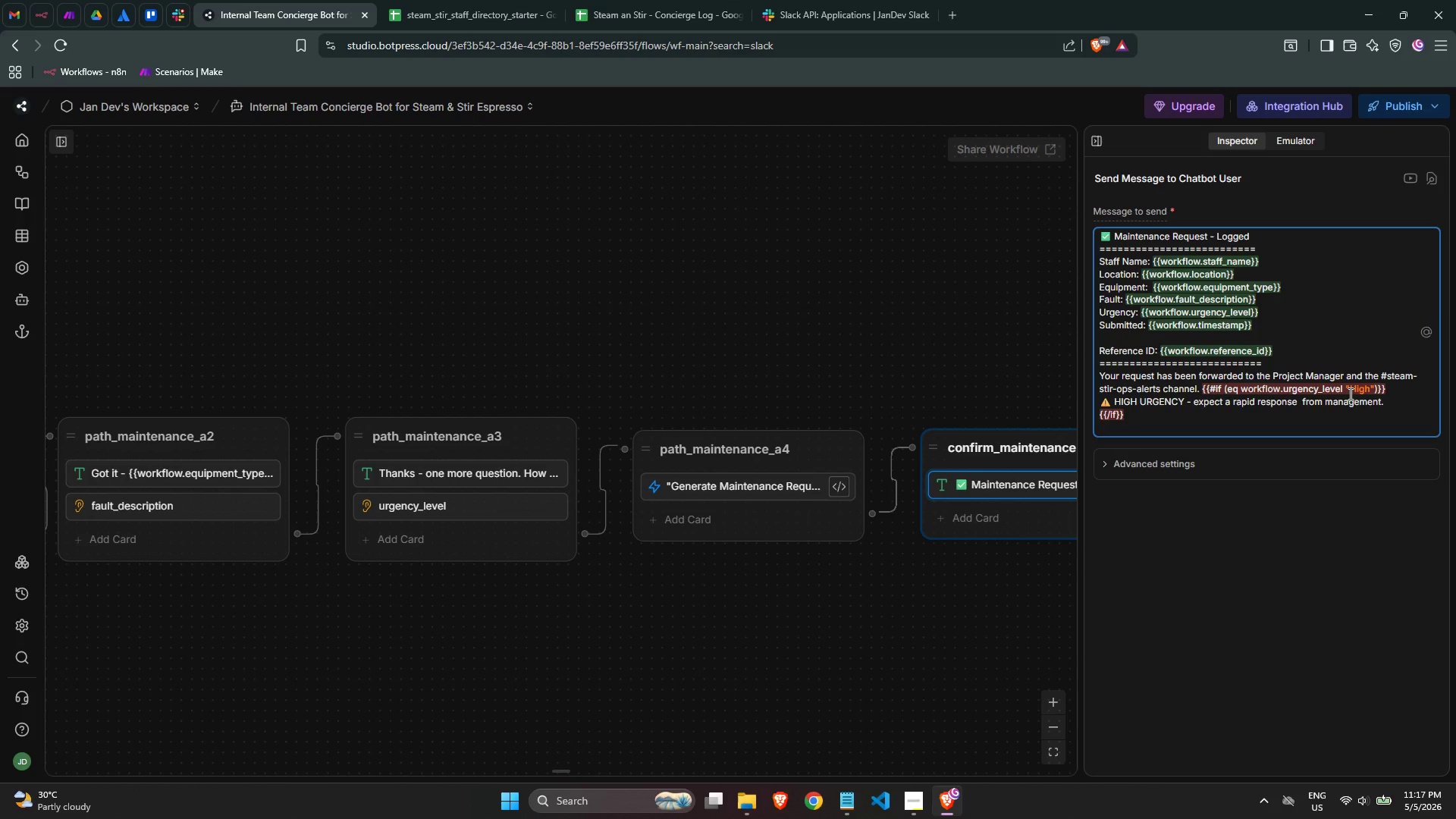 
left_click([1344, 391])
 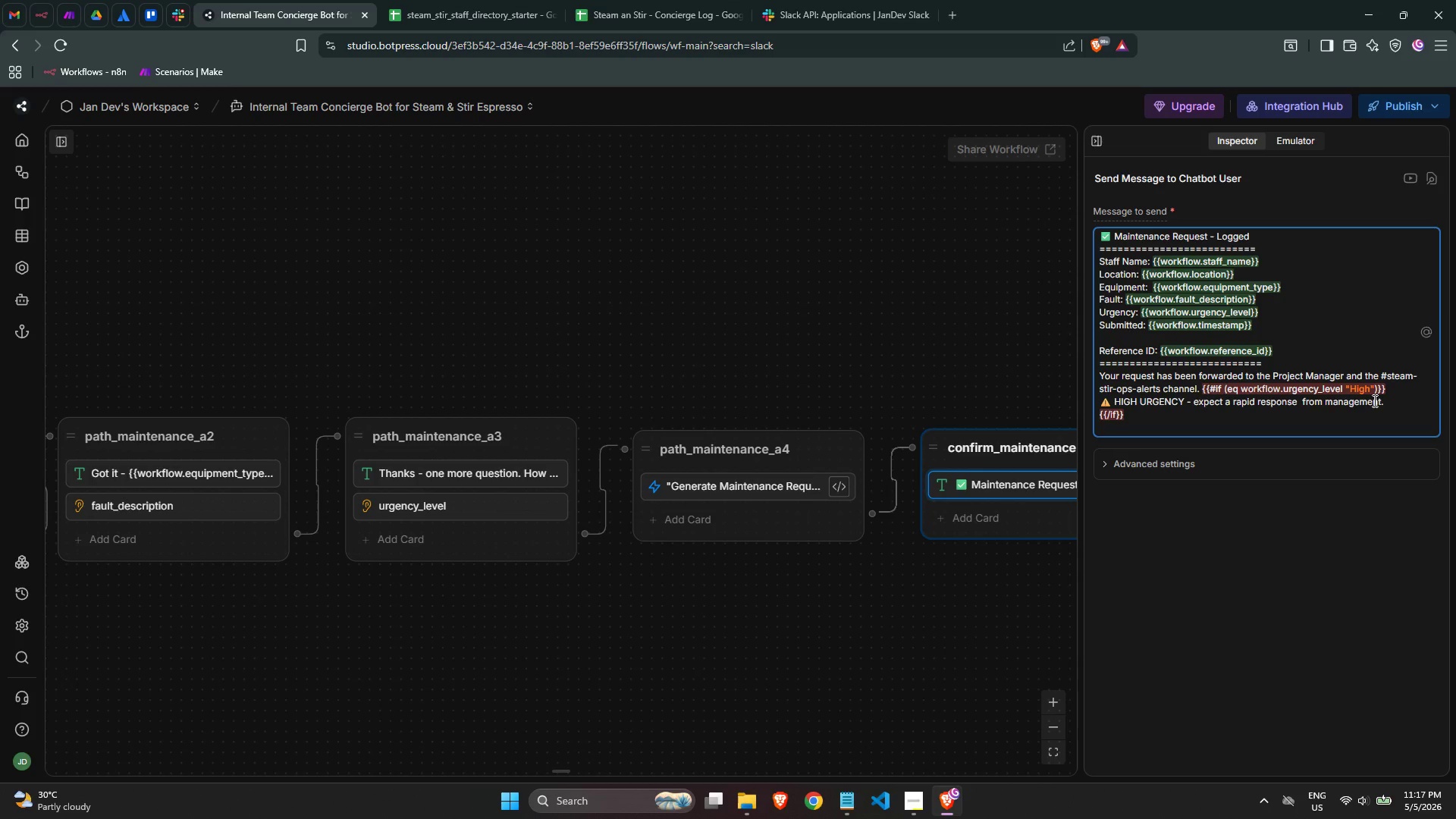 
key(ArrowRight)
 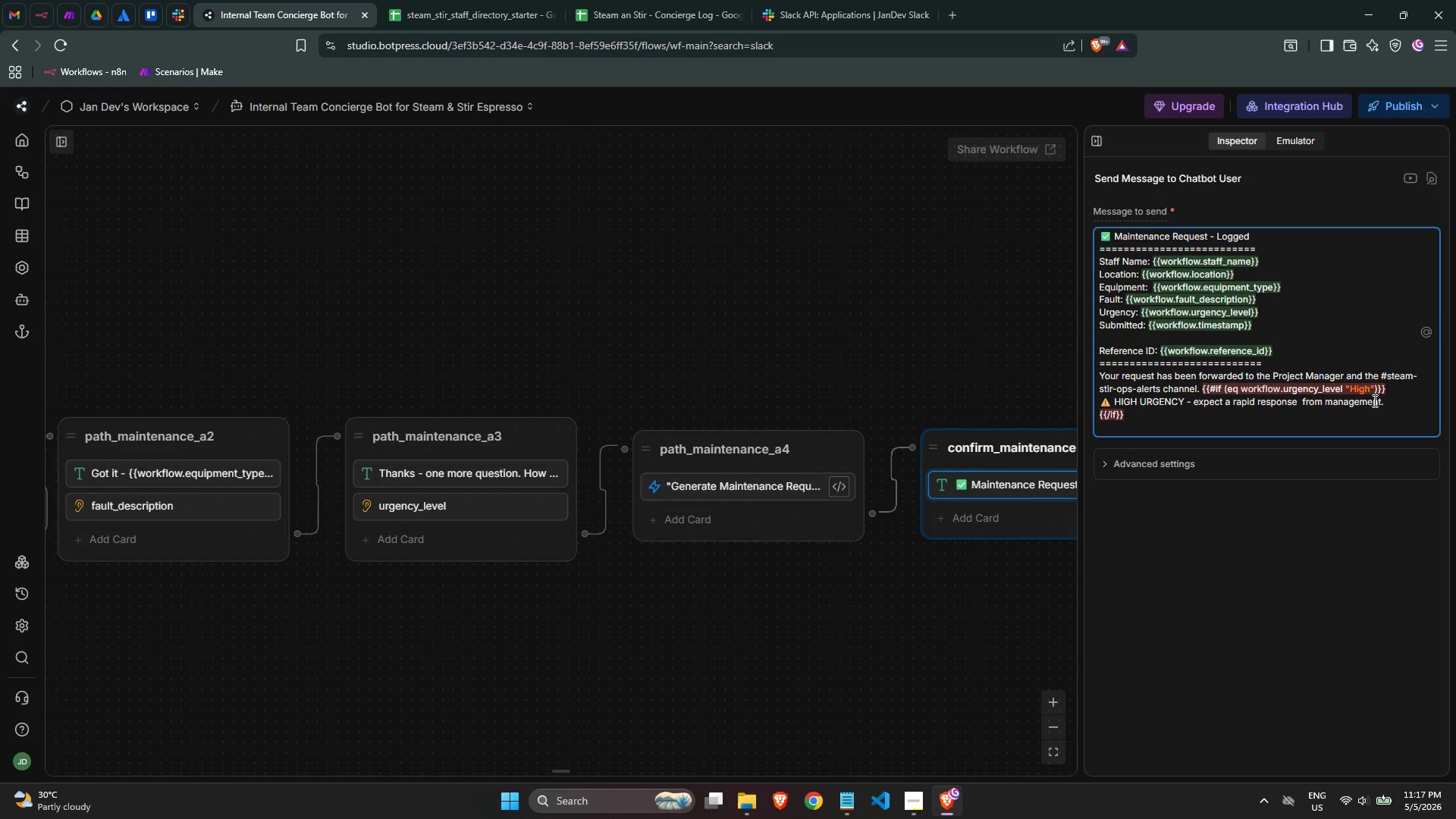 
wait(6.3)
 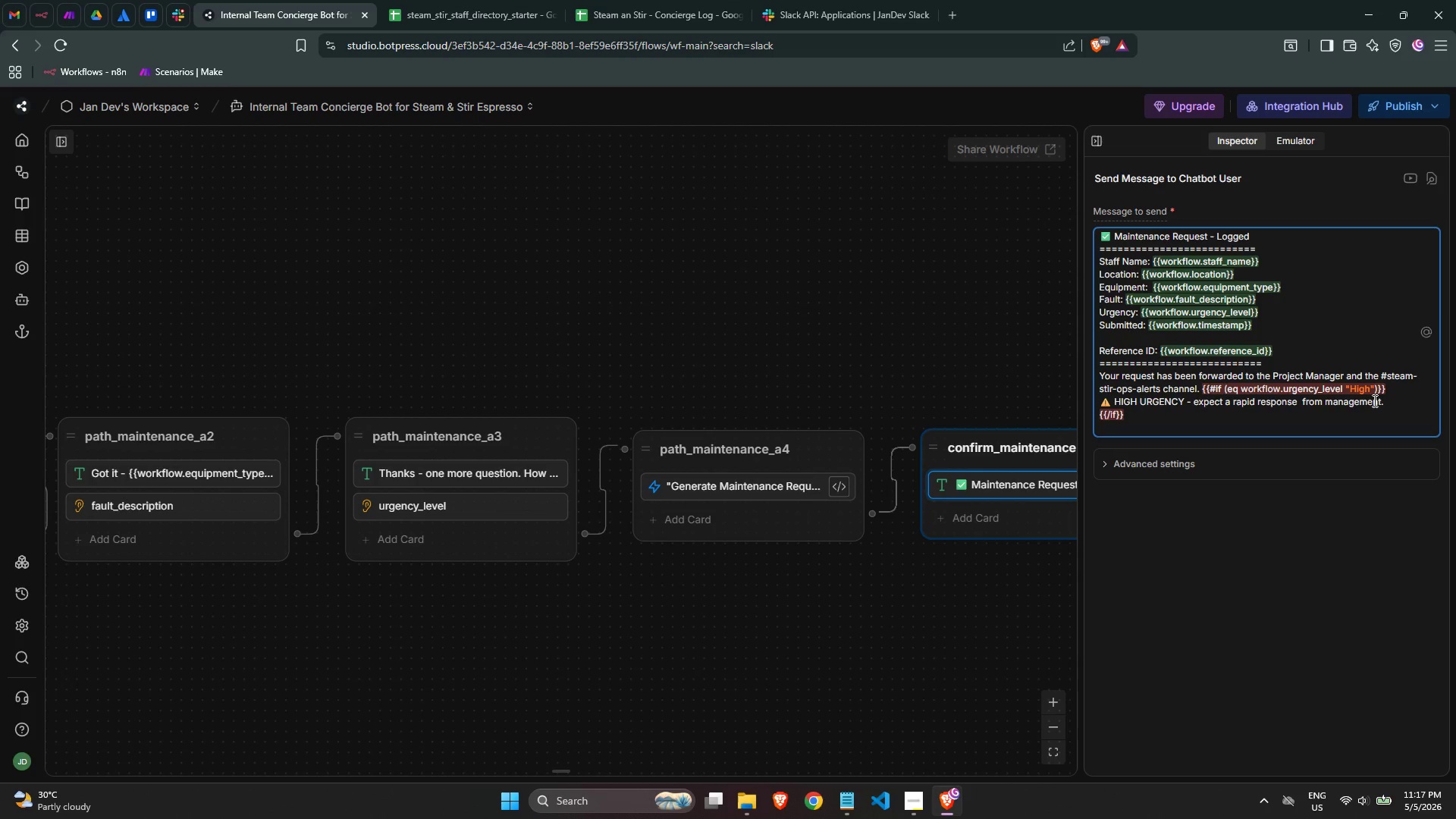 
left_click([1330, 368])
 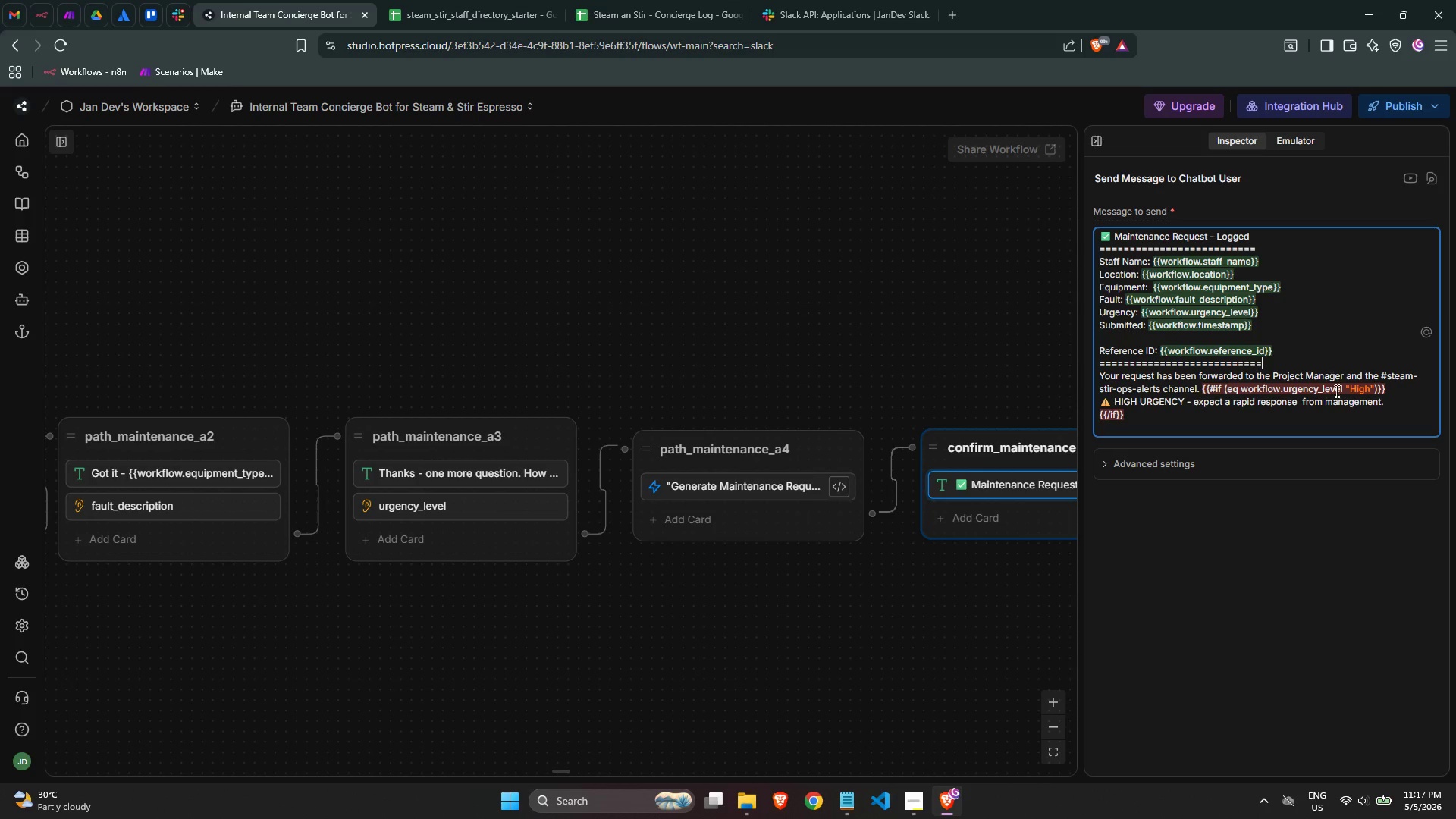 
mouse_move([1354, 388])
 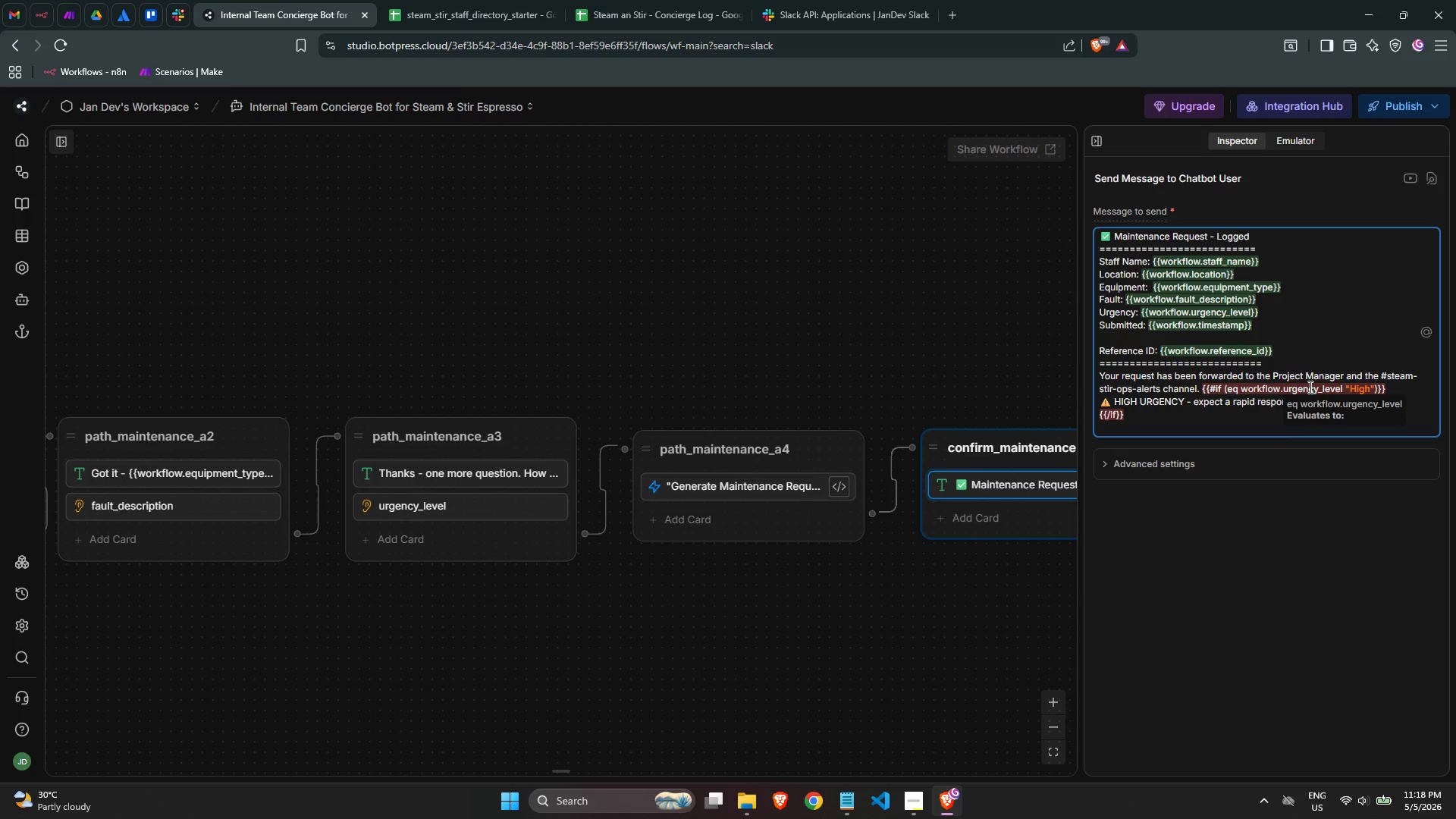 
double_click([1309, 387])
 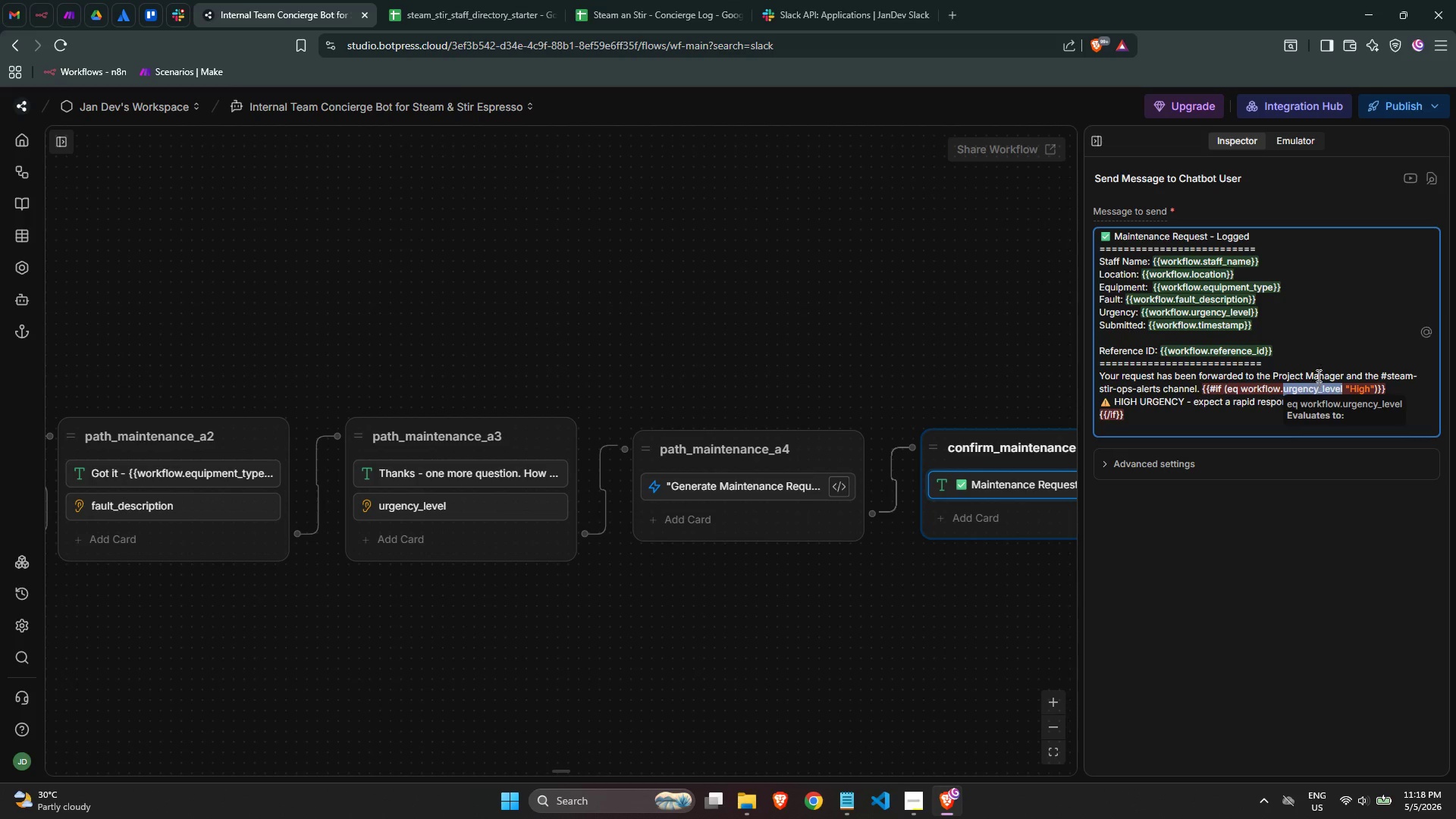 
left_click([1310, 343])
 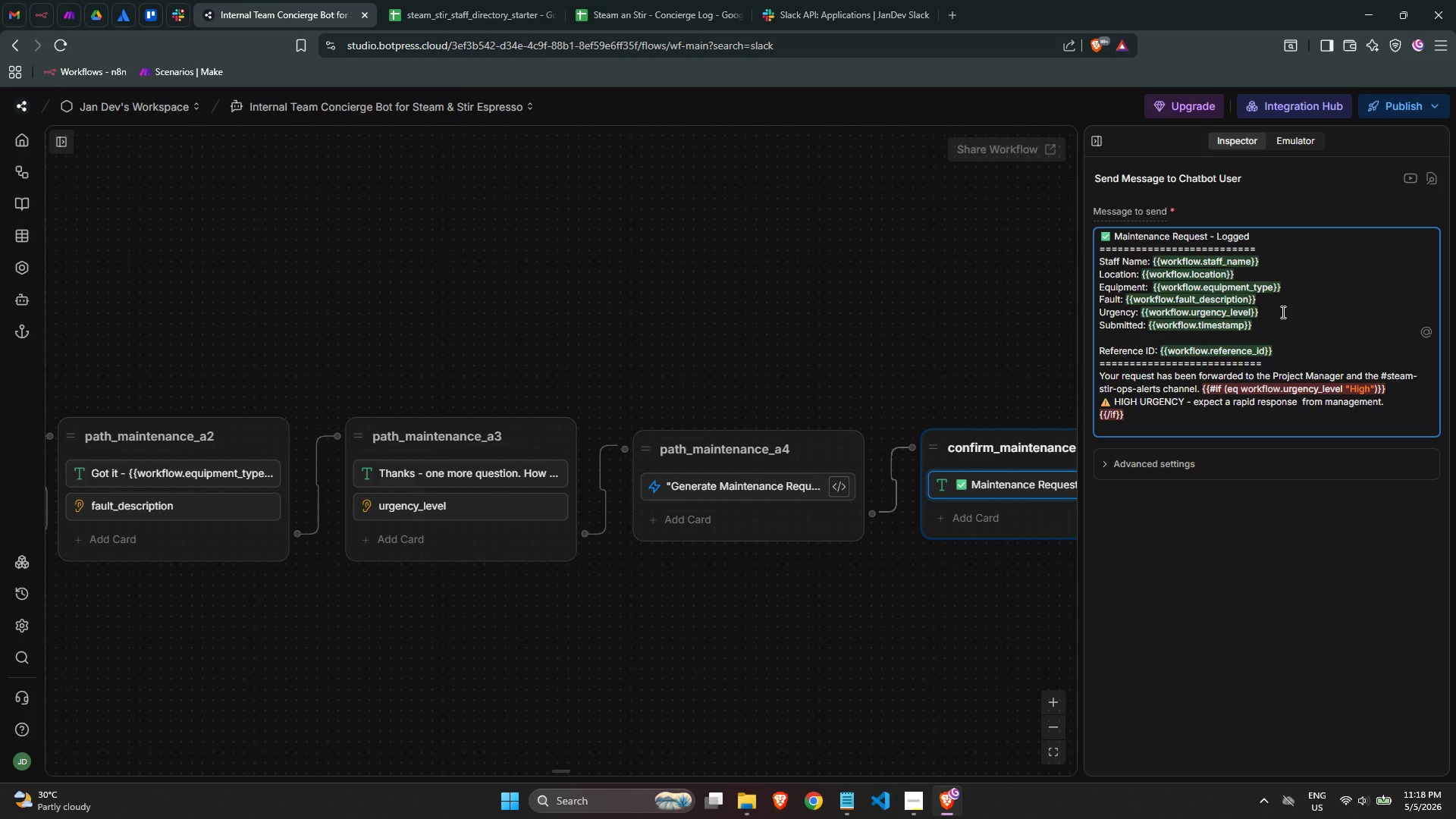 
mouse_move([1242, 322])
 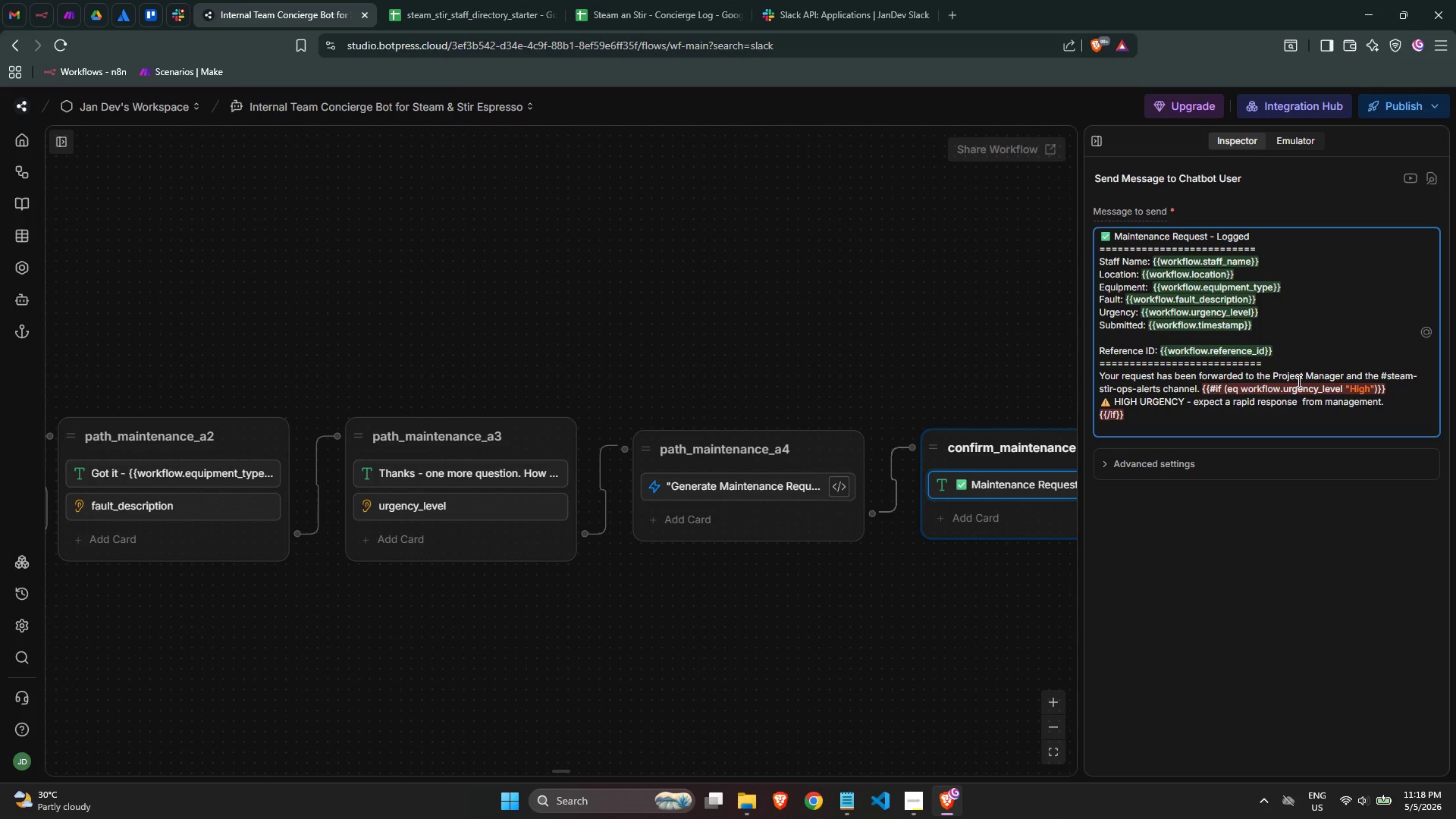 
wait(7.89)
 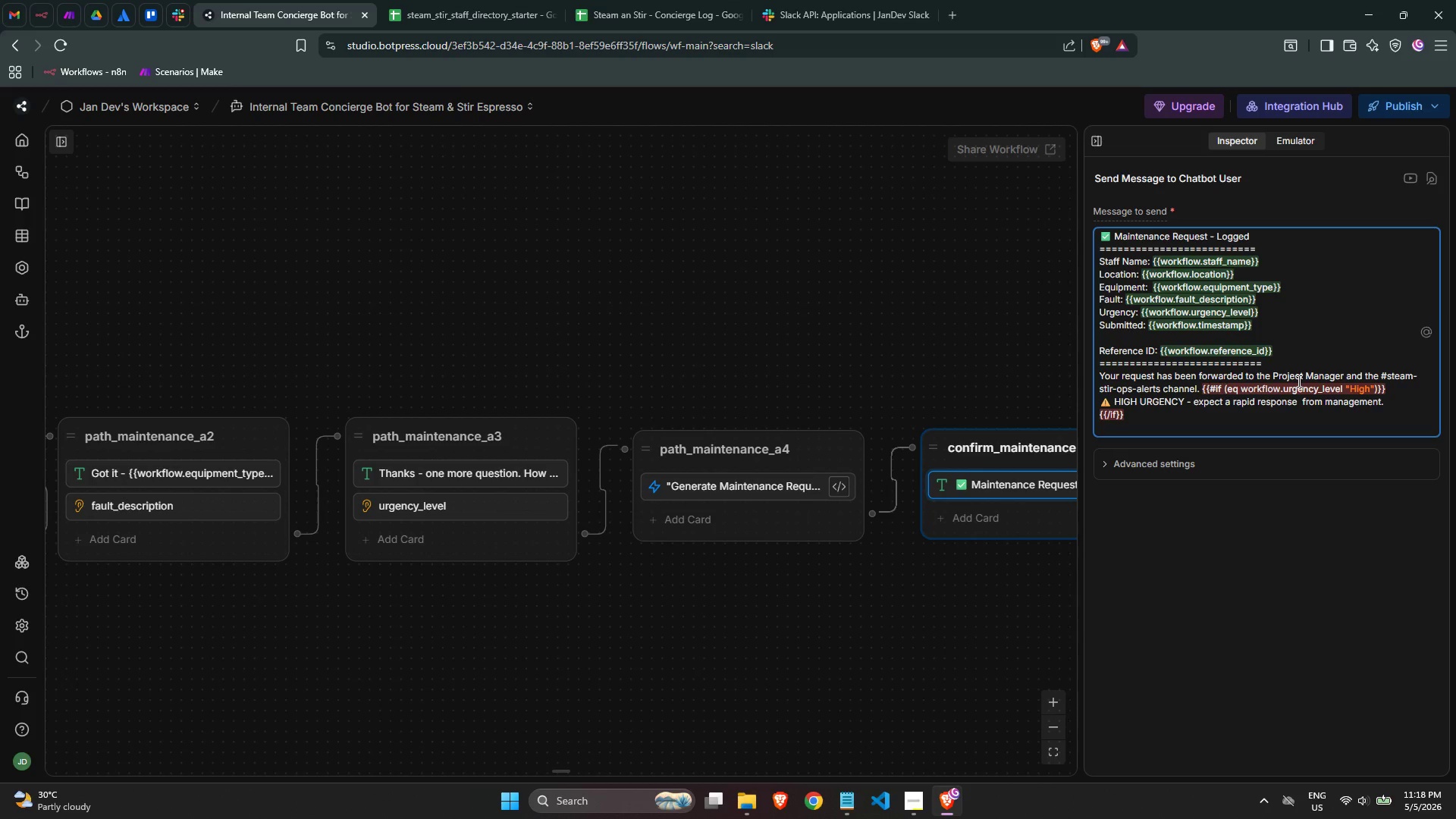 
key(Backspace)
 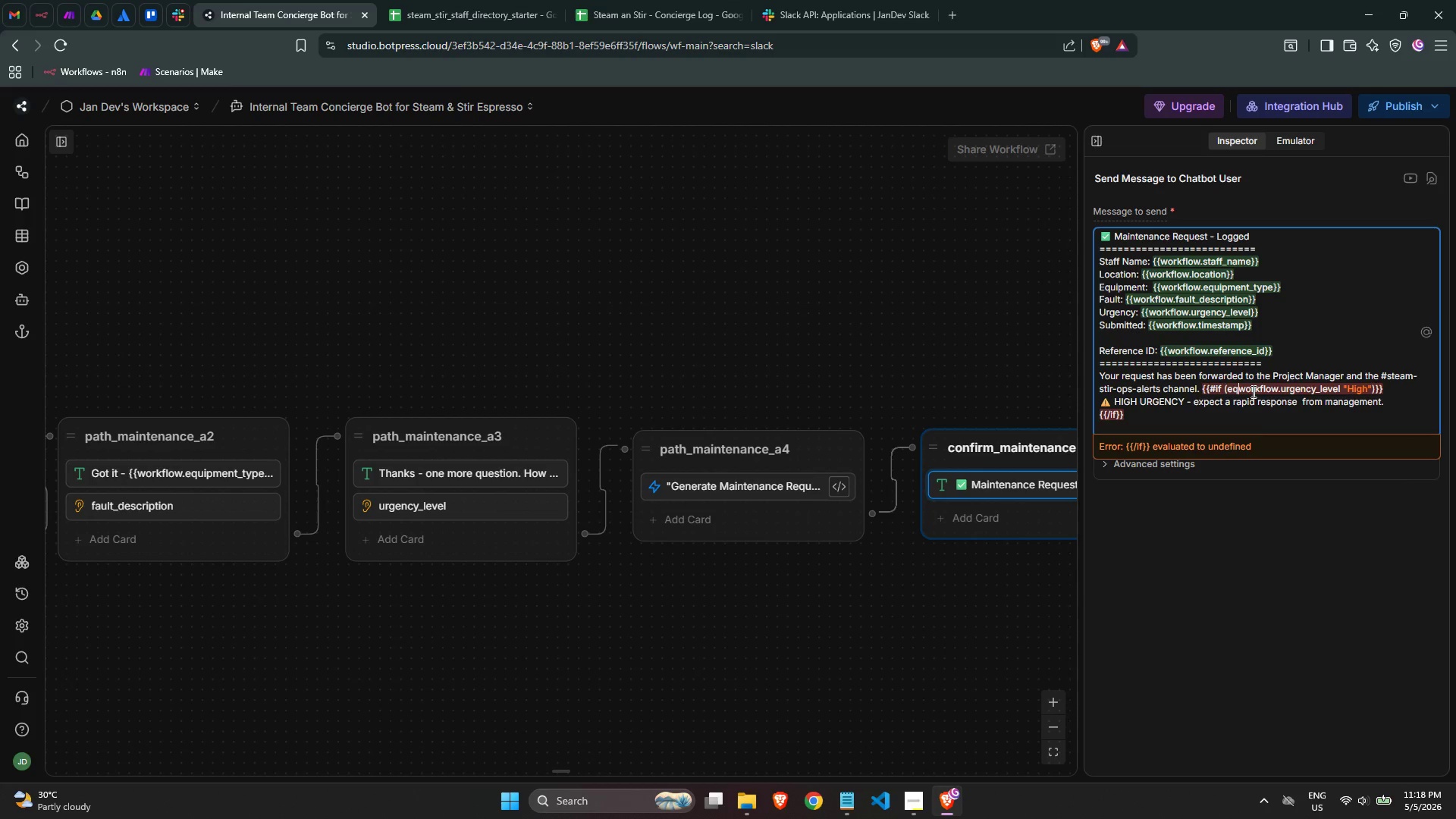 
key(Backspace)
 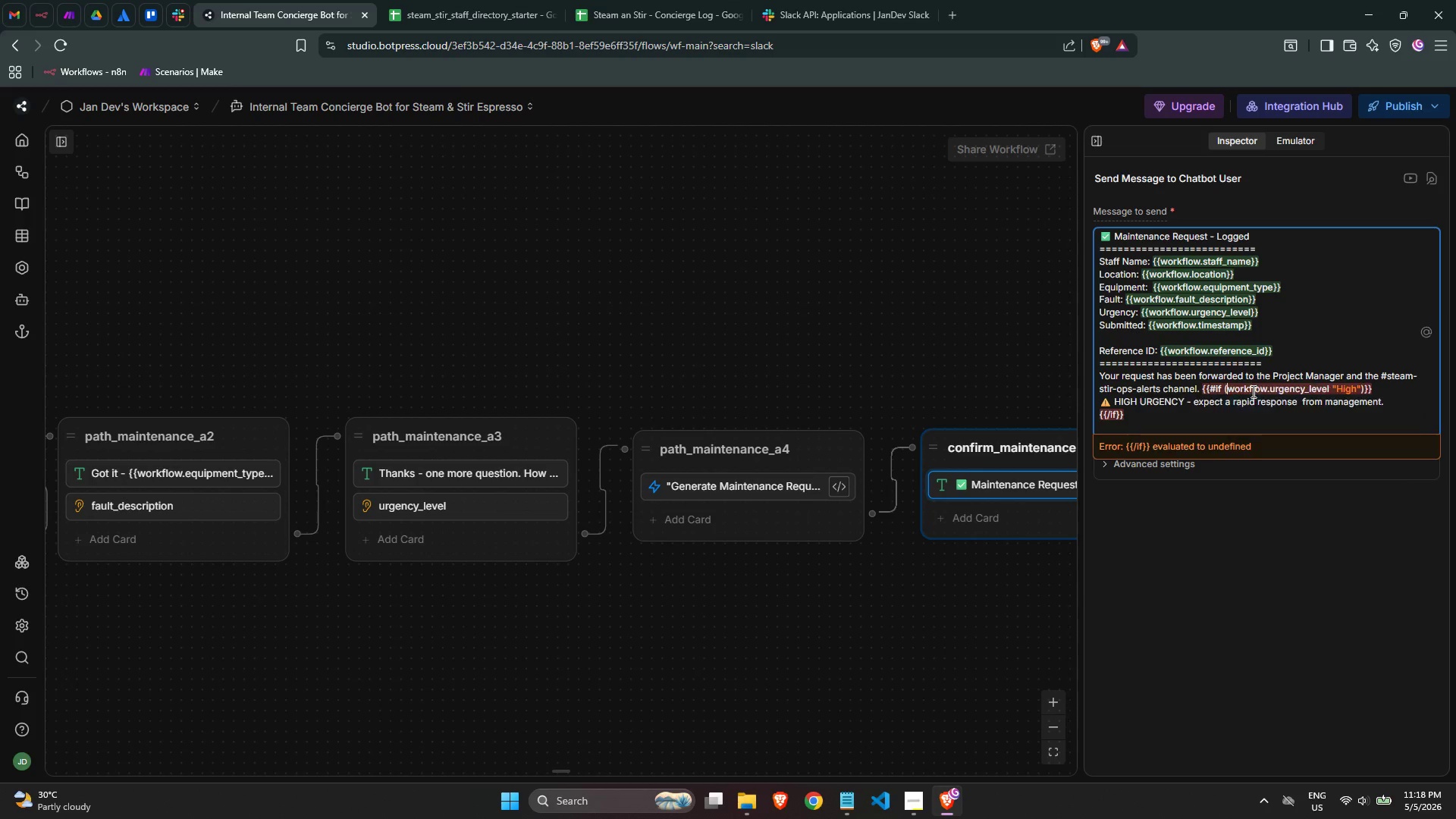 
key(Backspace)
 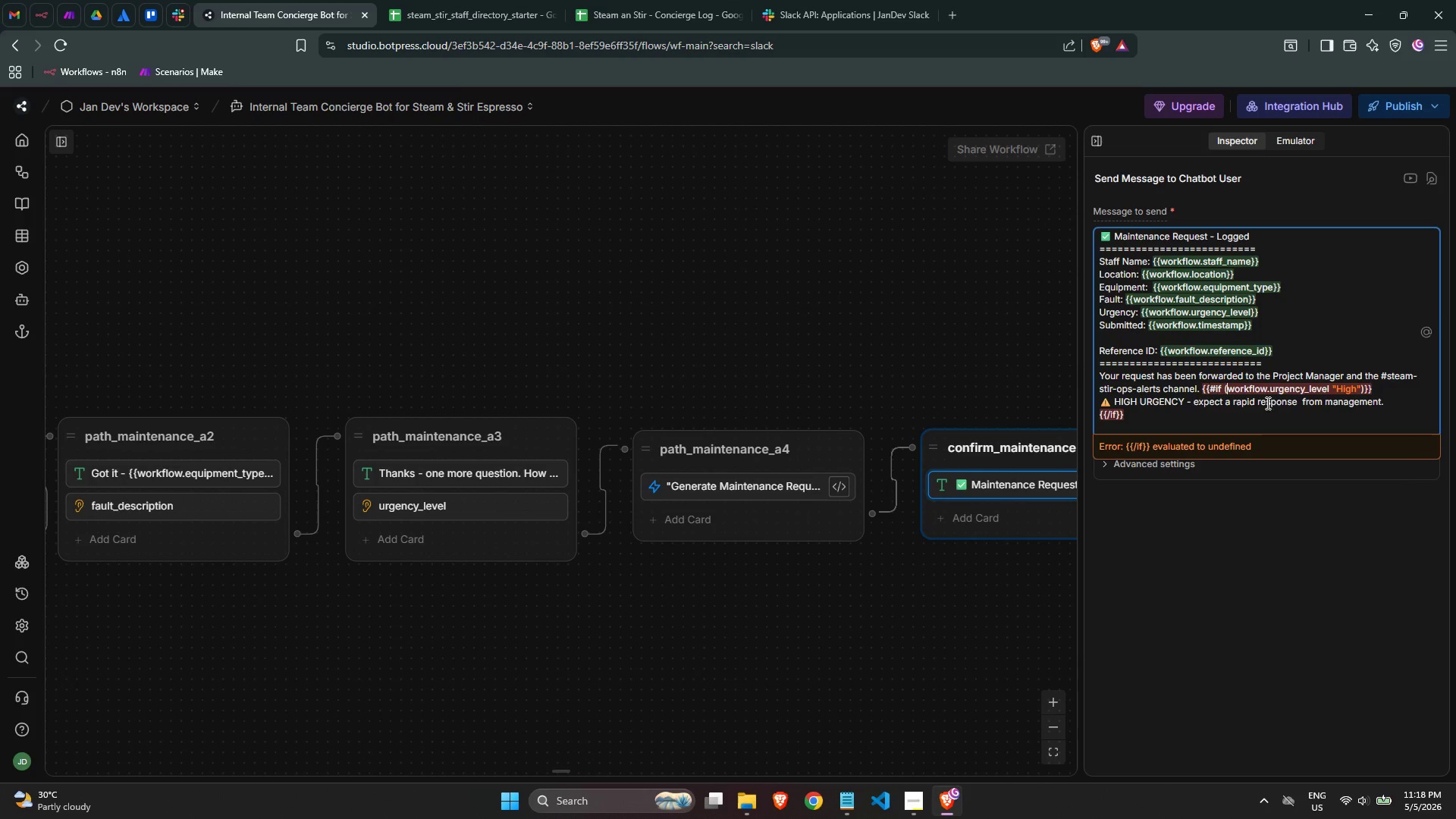 
left_click([1272, 406])
 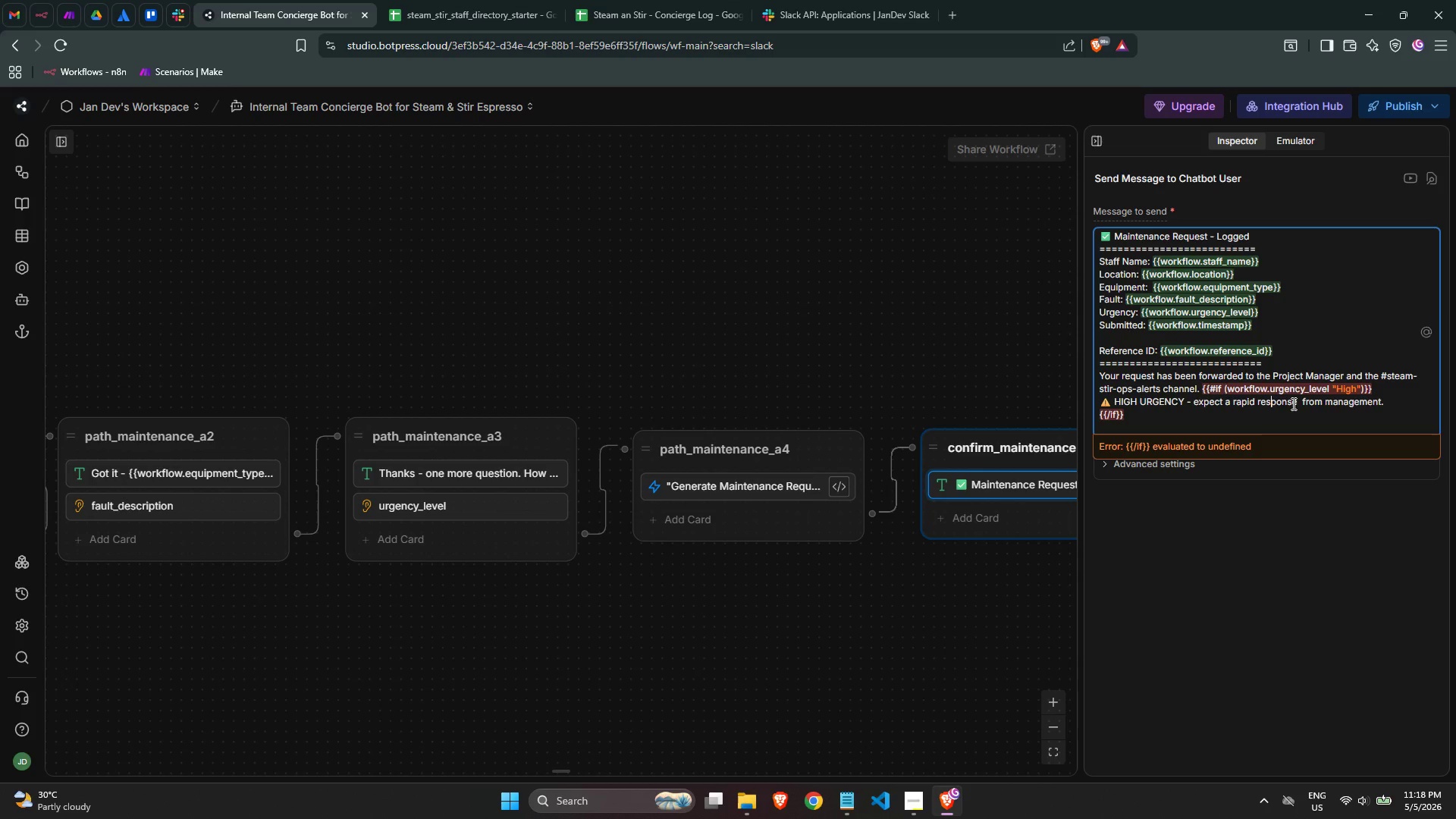 
wait(8.25)
 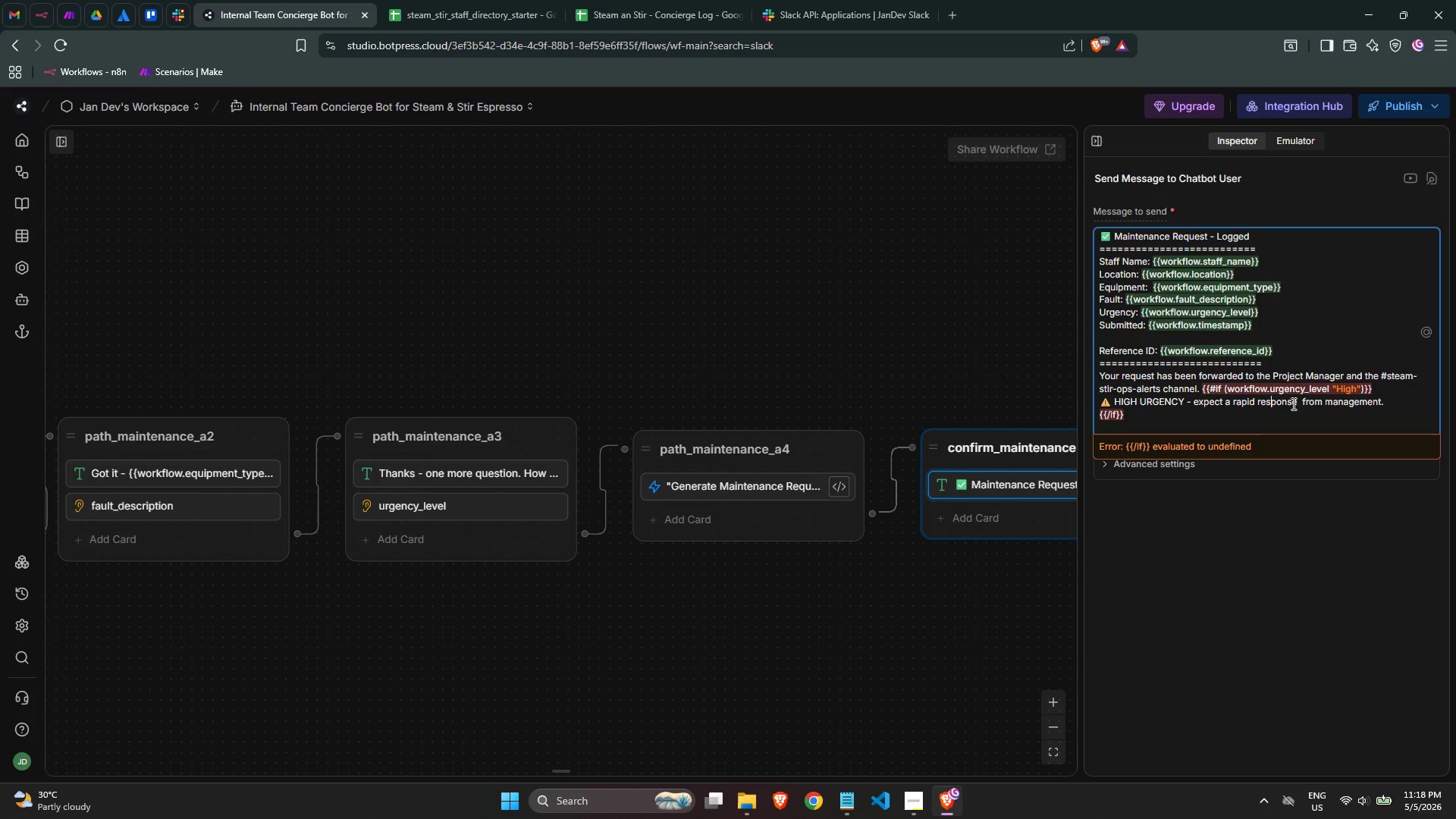 
left_click([1152, 418])
 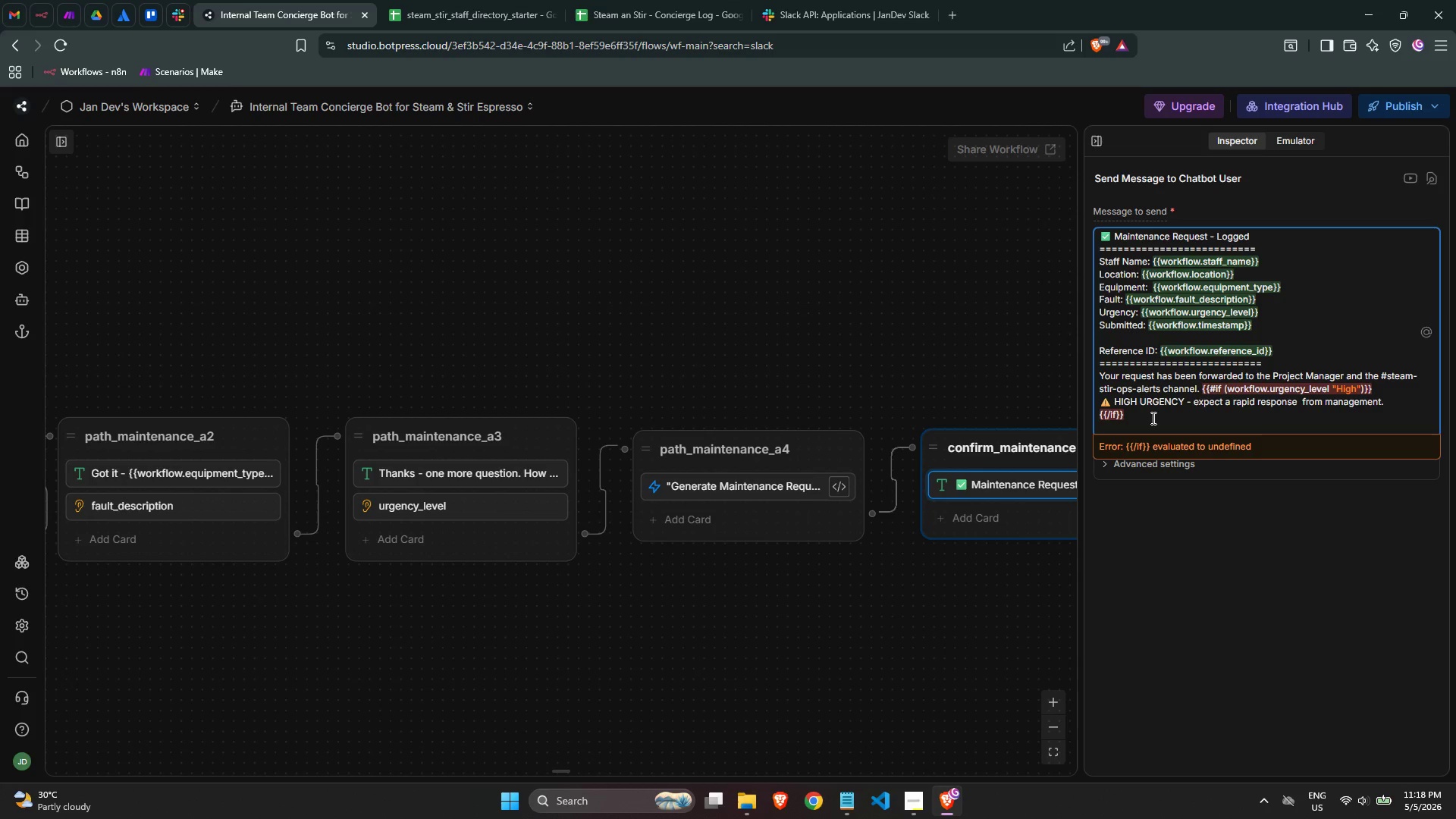 
key(ArrowLeft)
 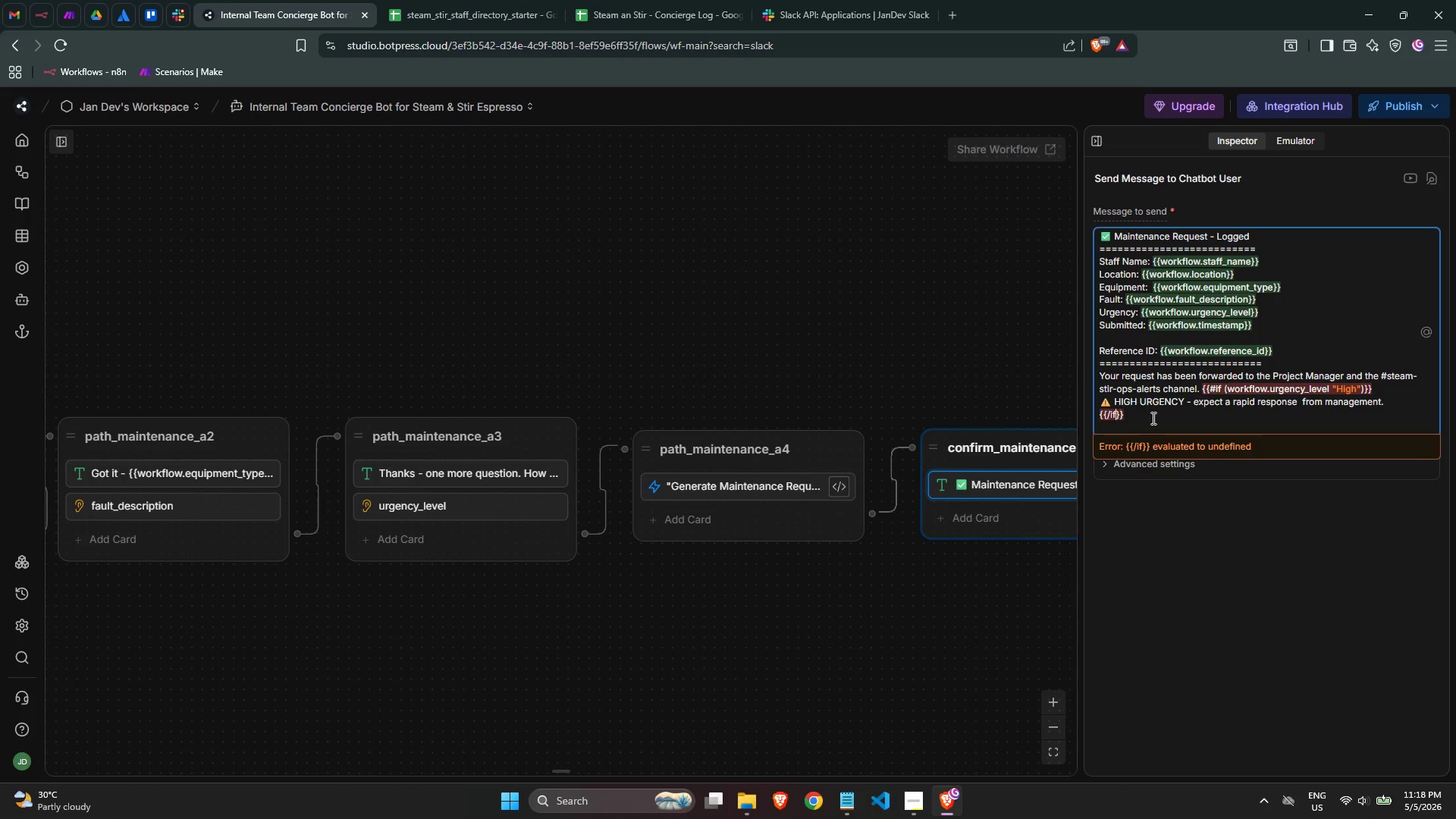 
key(ArrowLeft)
 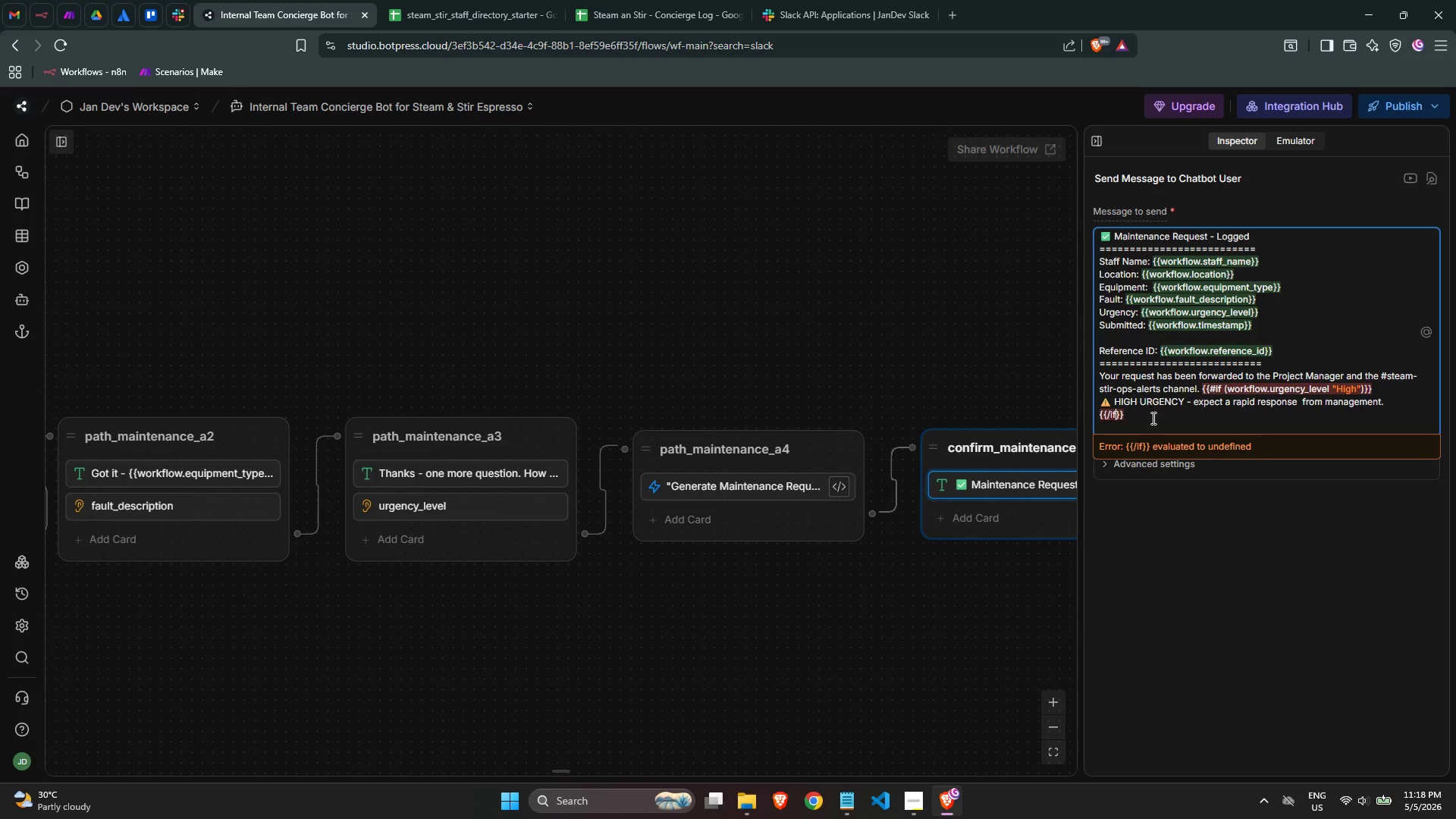 
key(ArrowLeft)
 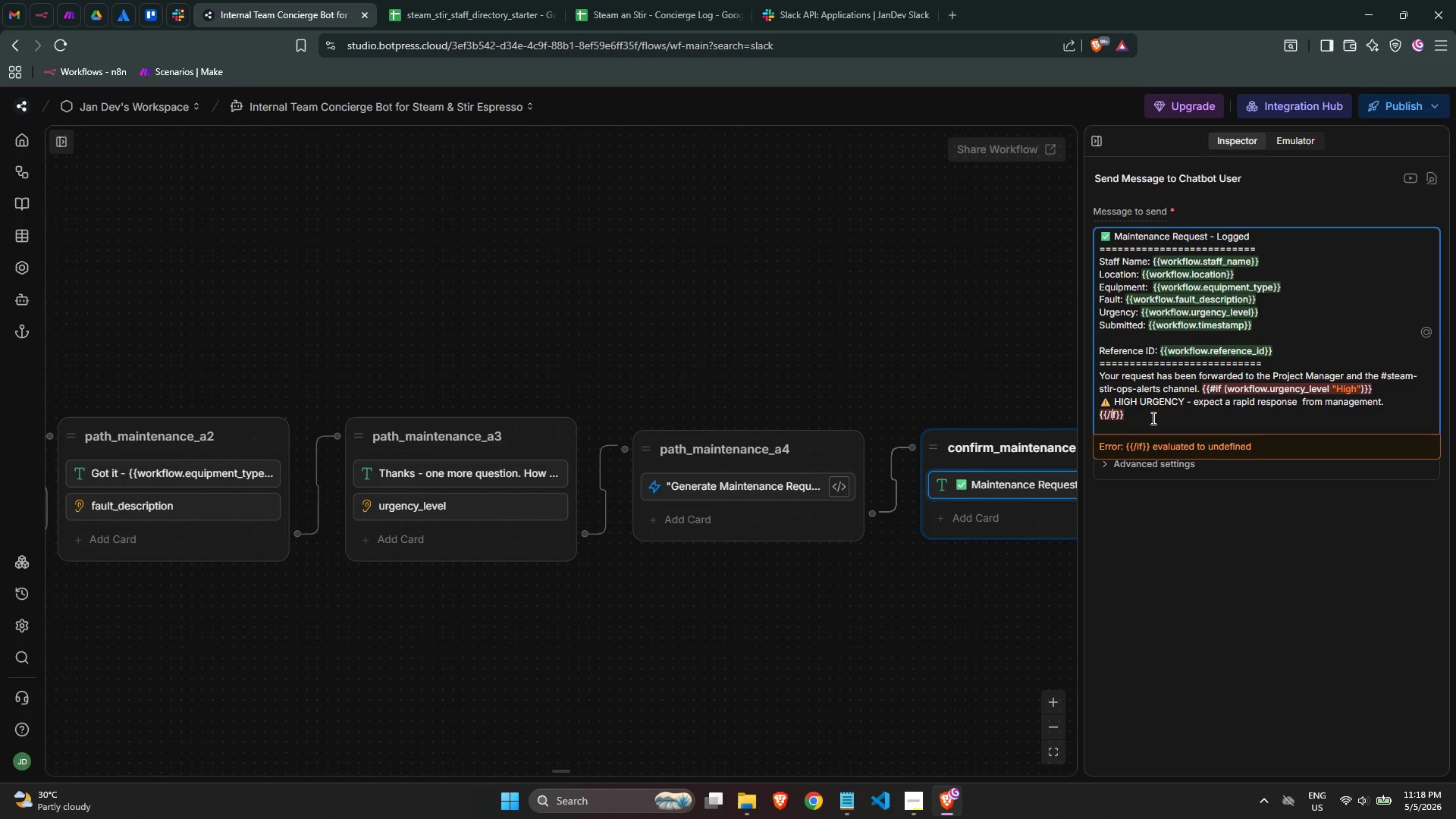 
key(ArrowLeft)
 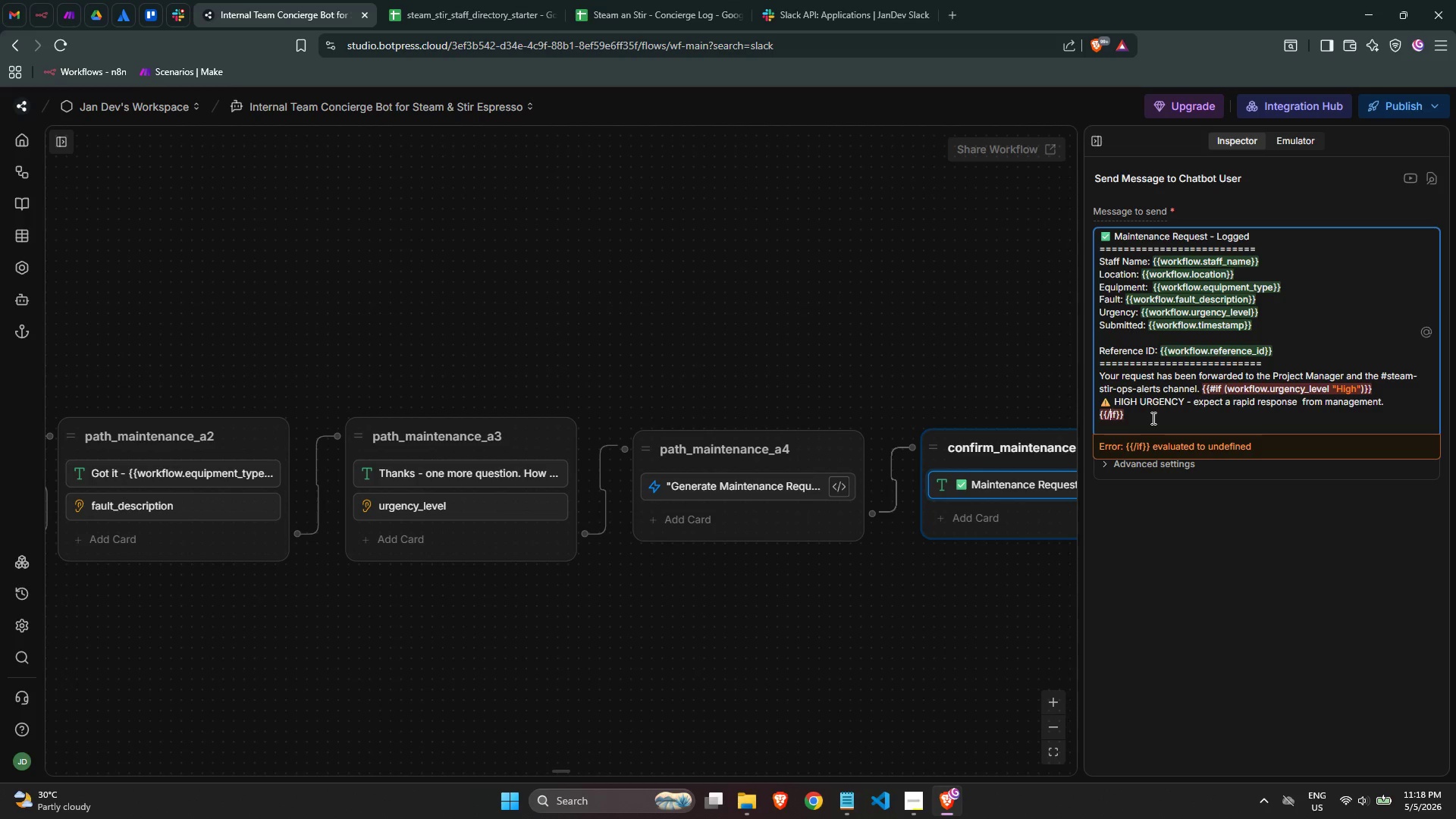 
key(ArrowLeft)
 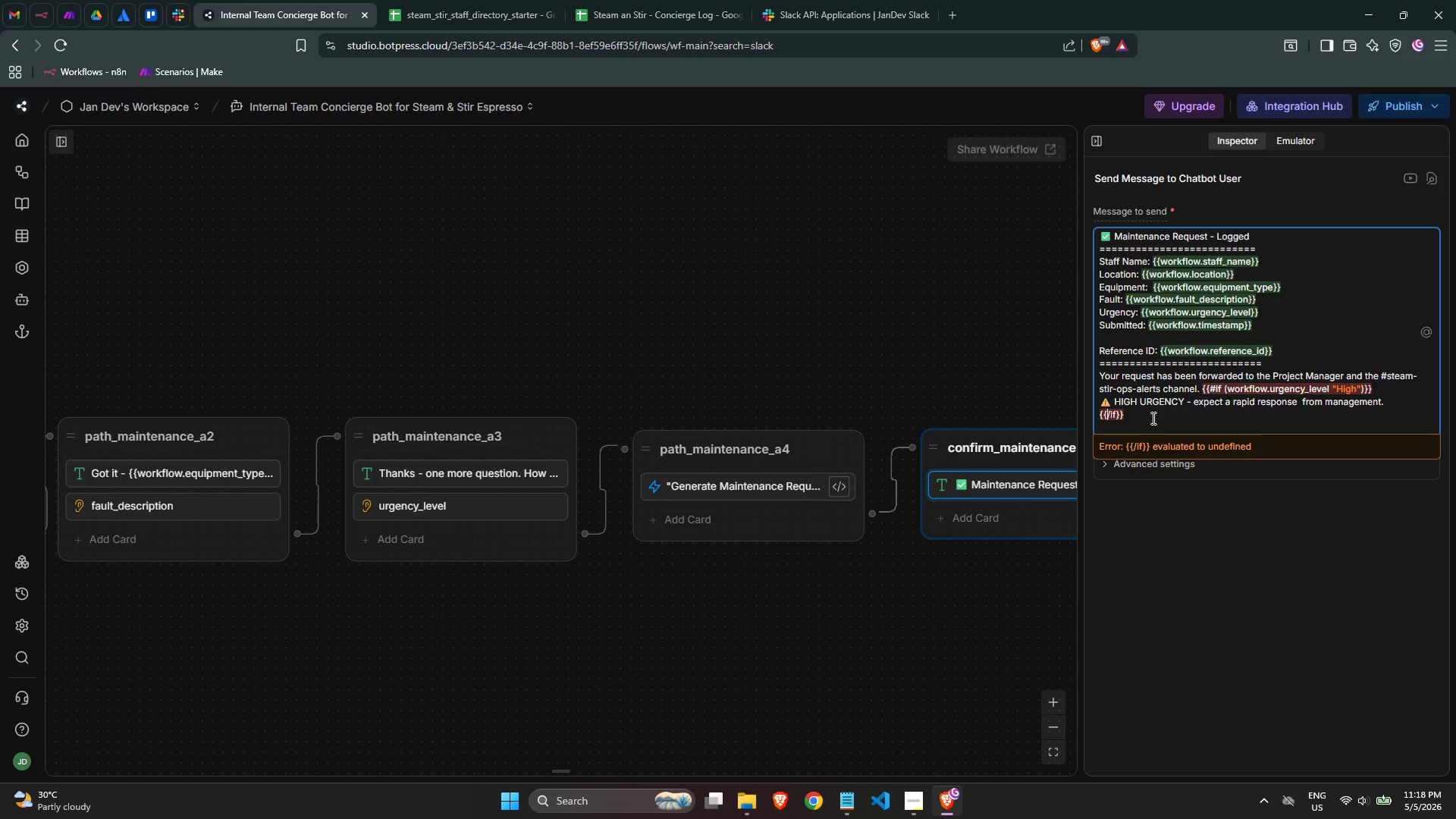 
key(ArrowLeft)
 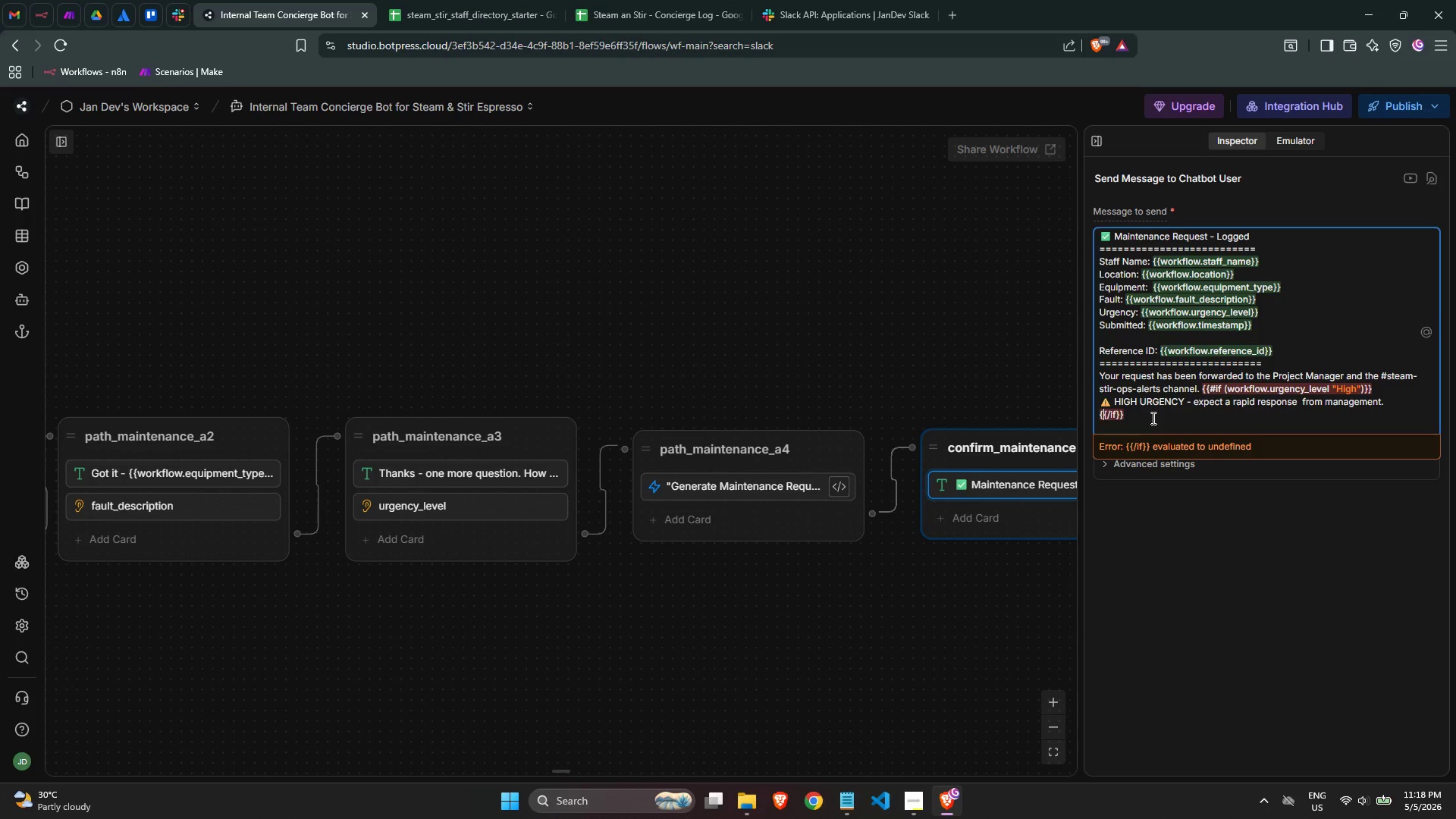 
key(ArrowLeft)
 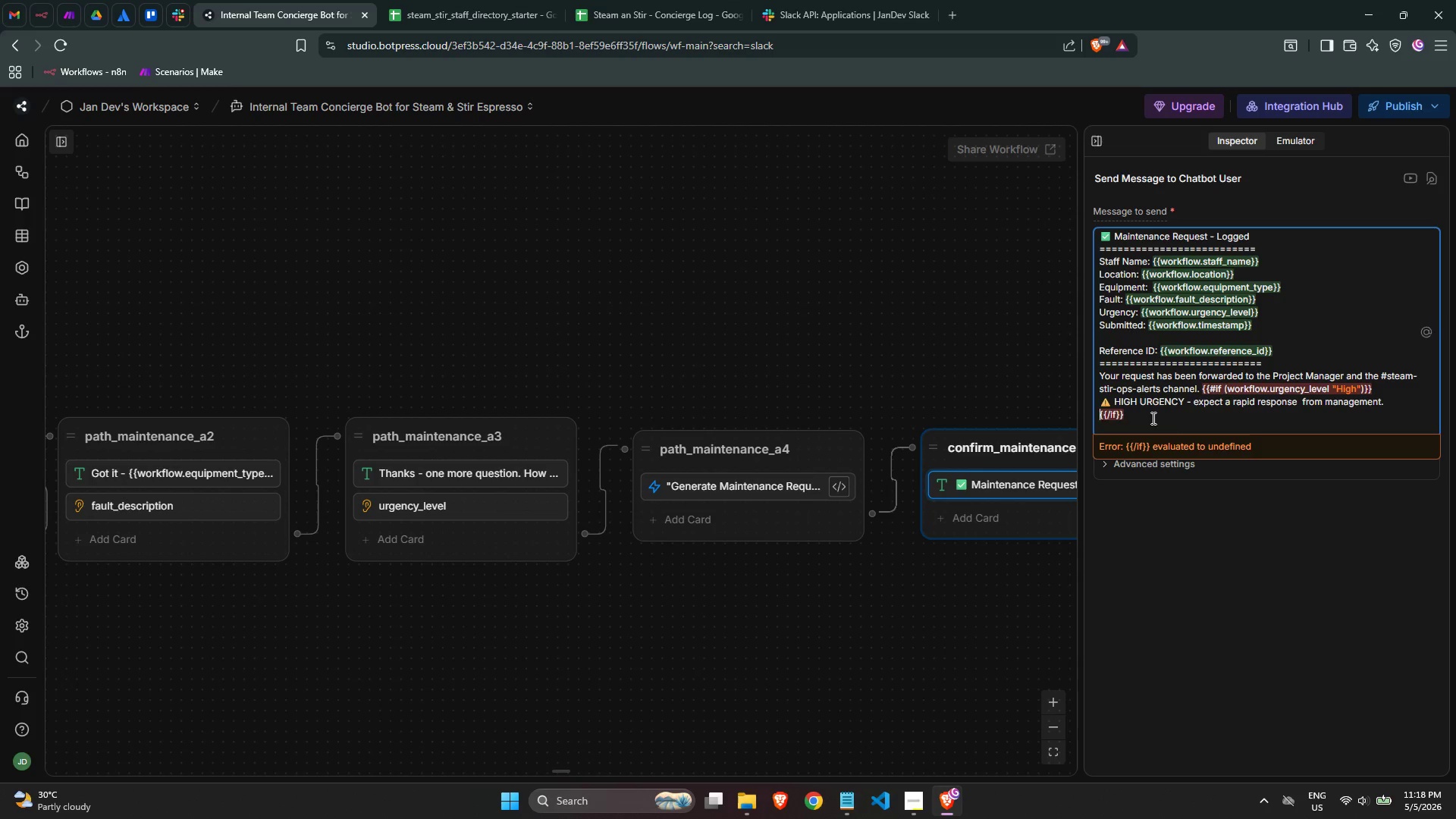 
key(Backspace)
 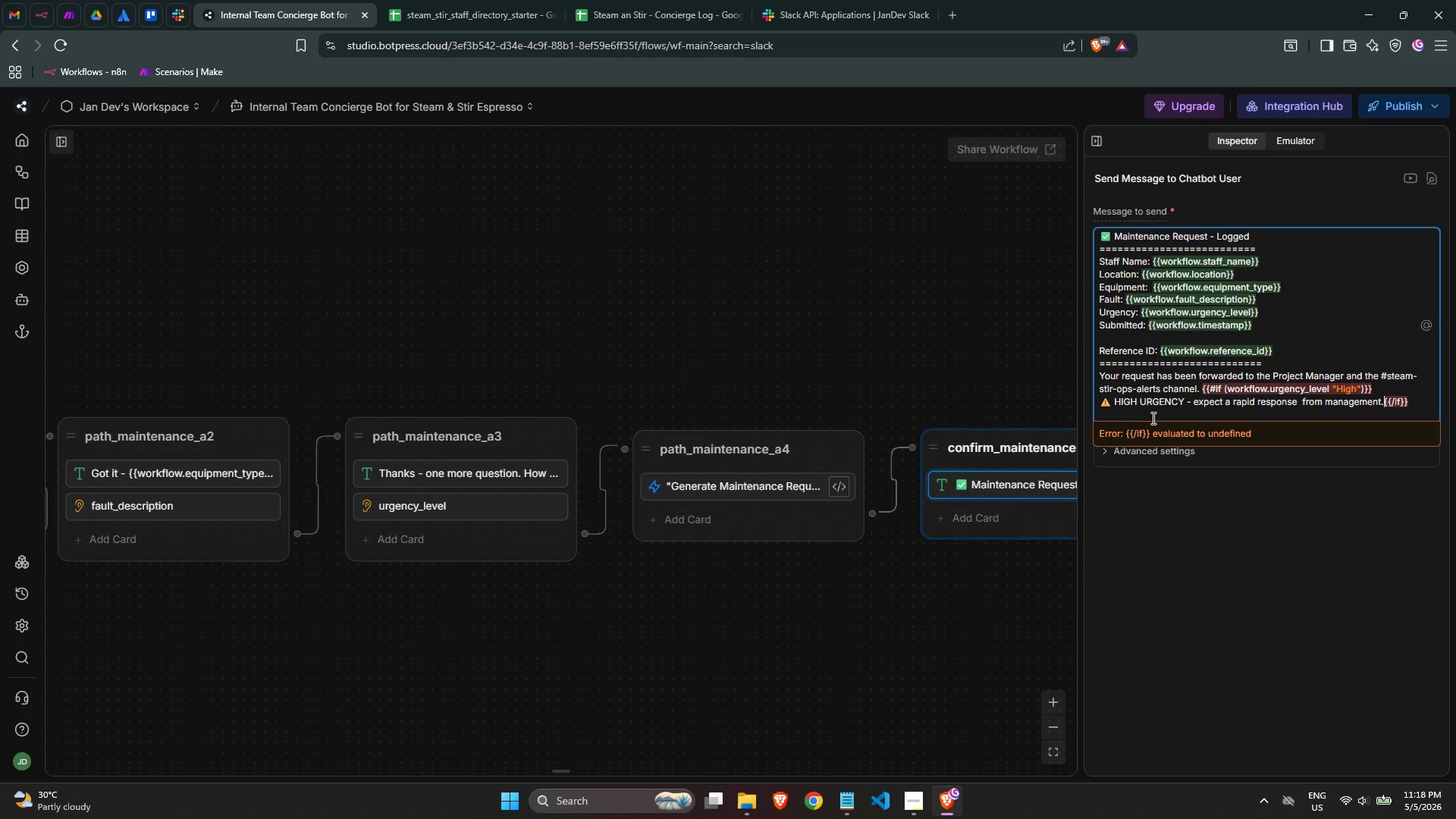 
key(Space)
 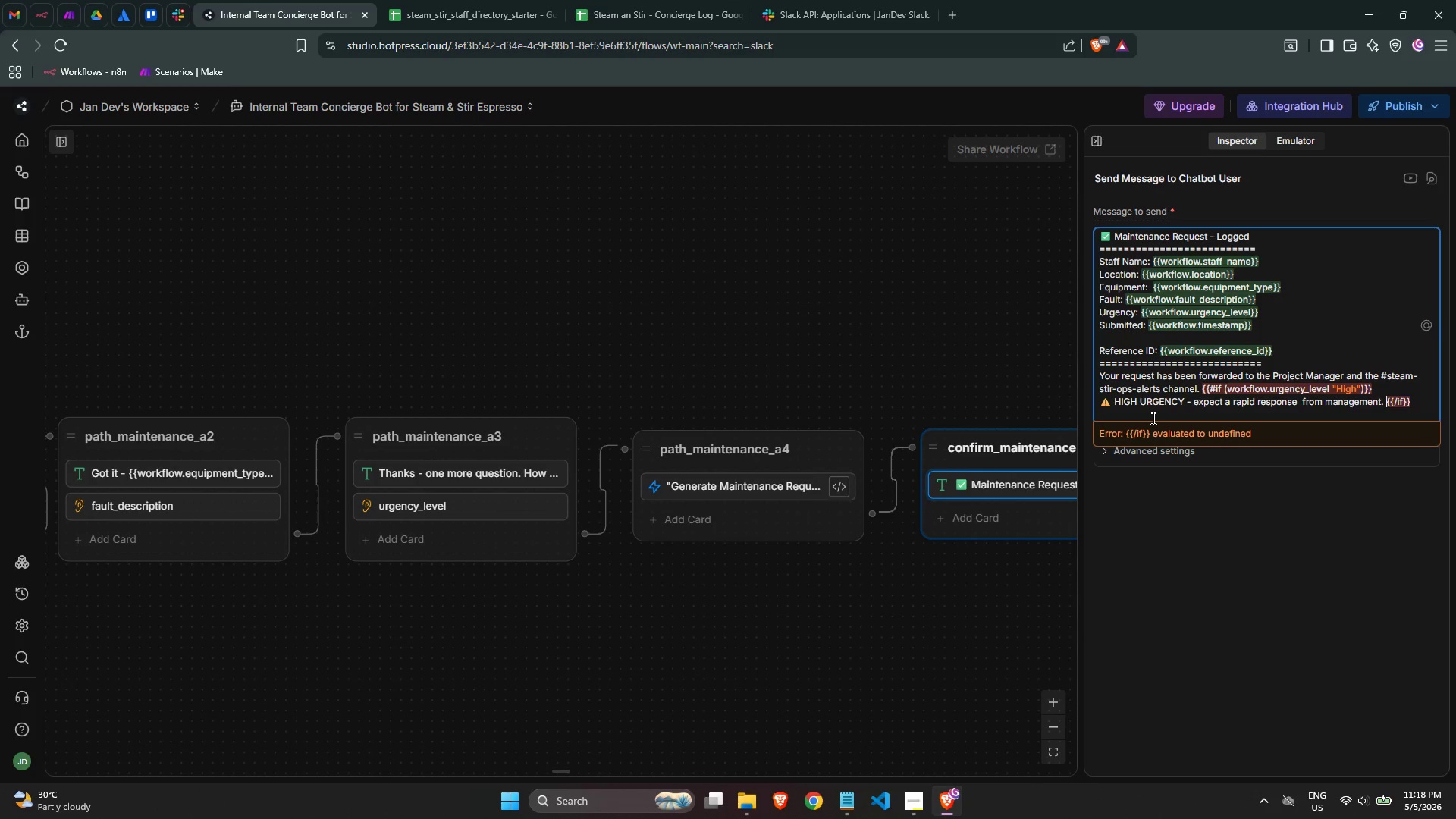 
key(Backspace)
 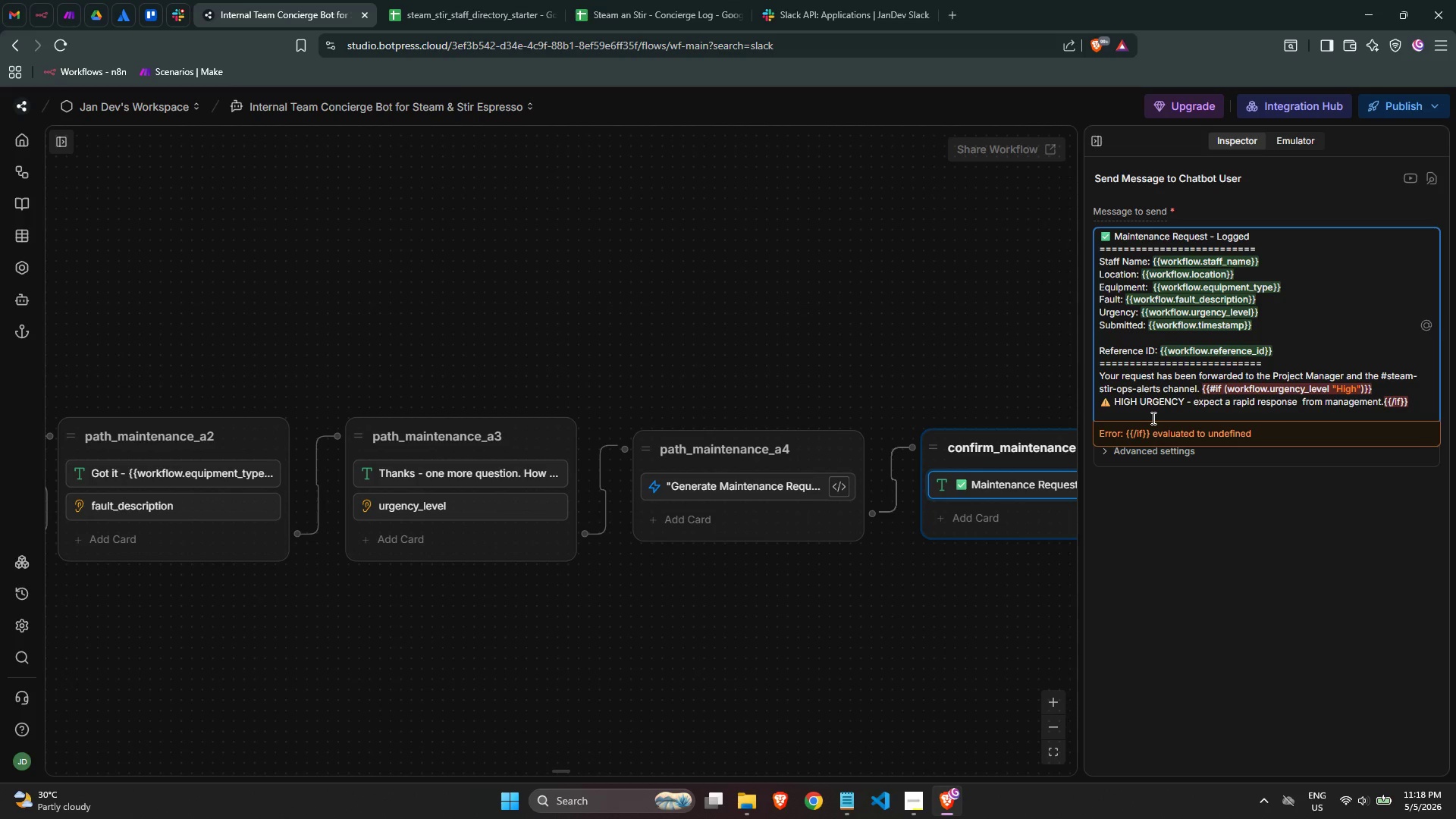 
wait(6.89)
 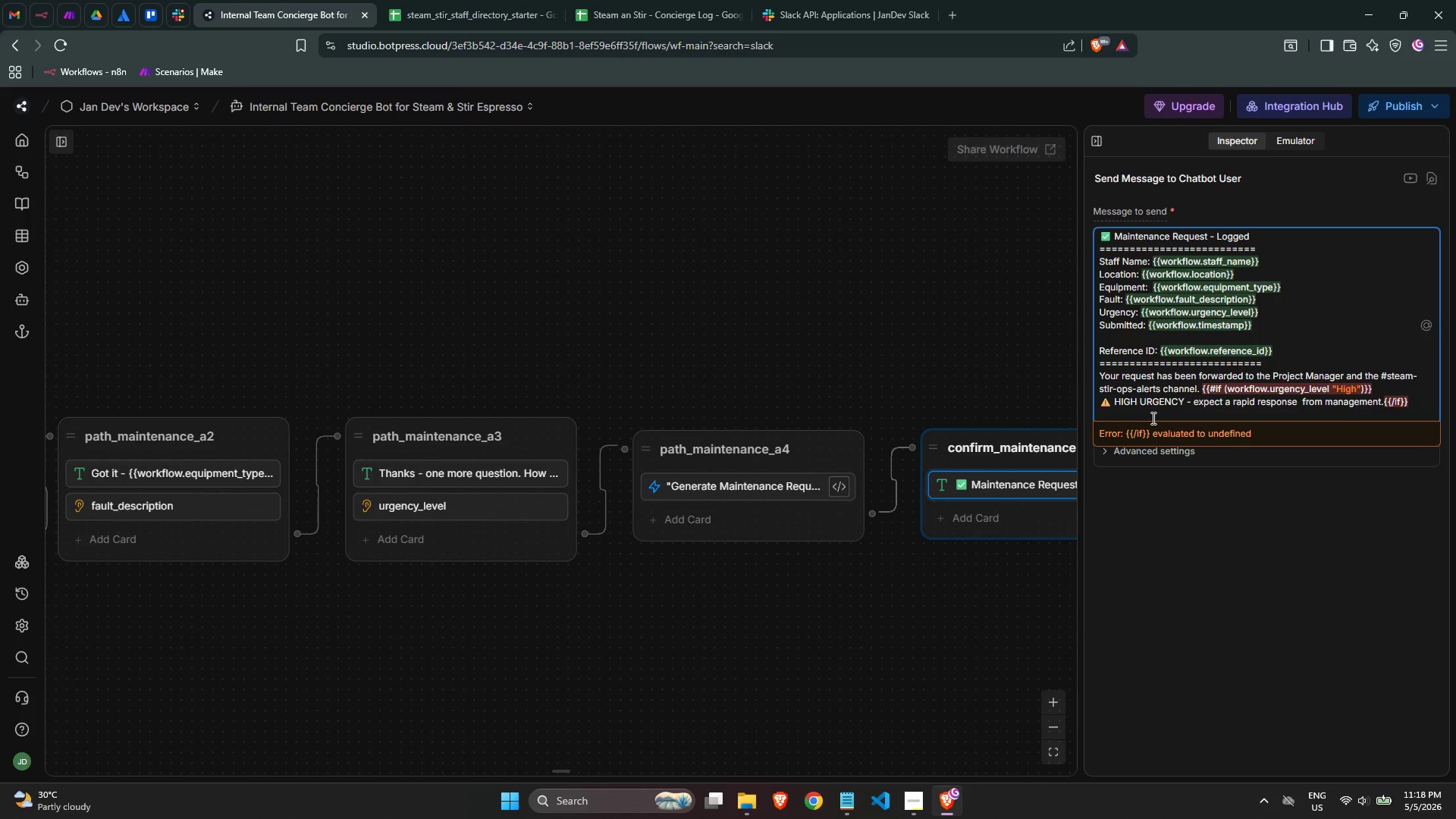 
key(ArrowUp)
 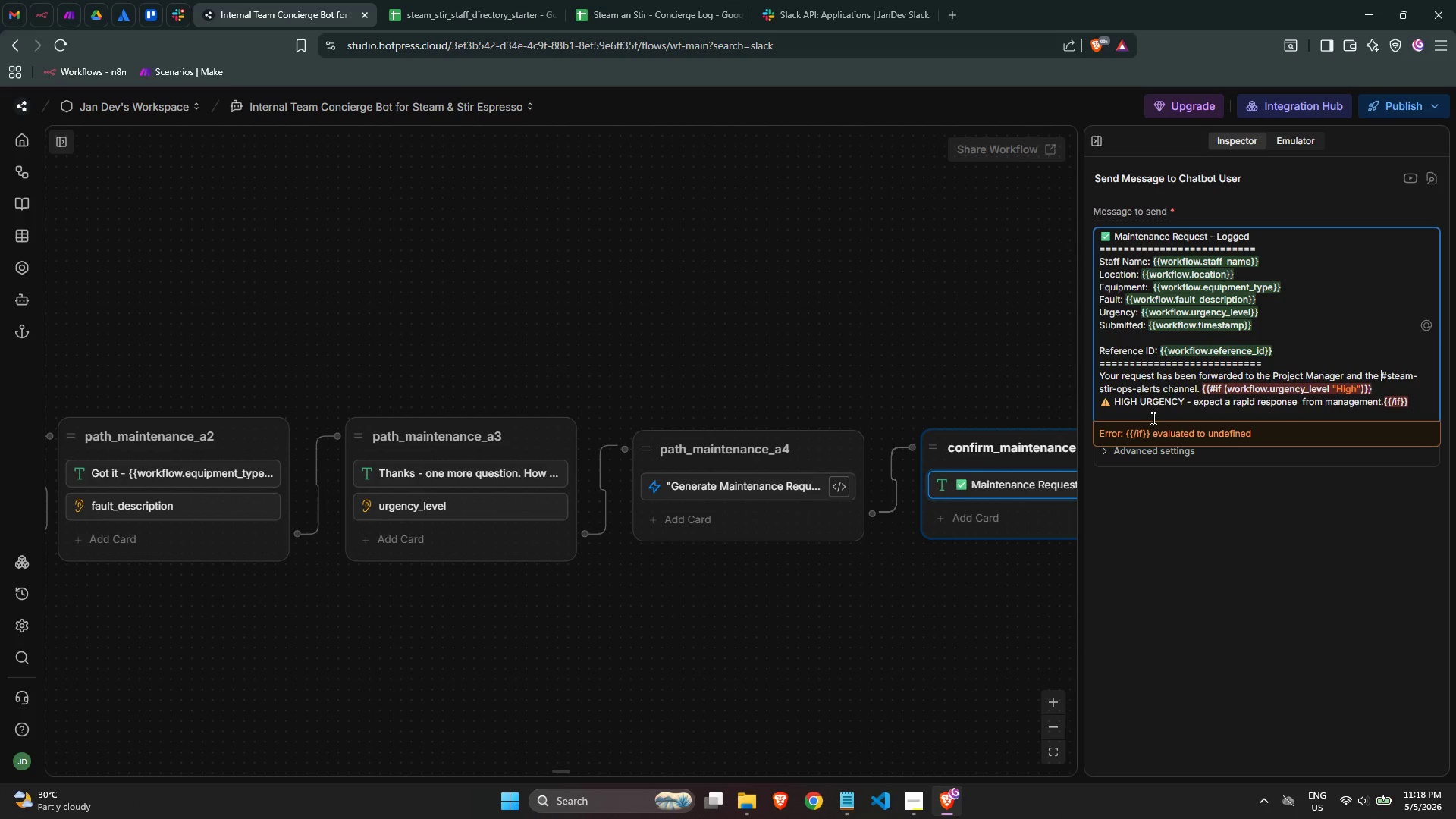 
key(ArrowUp)
 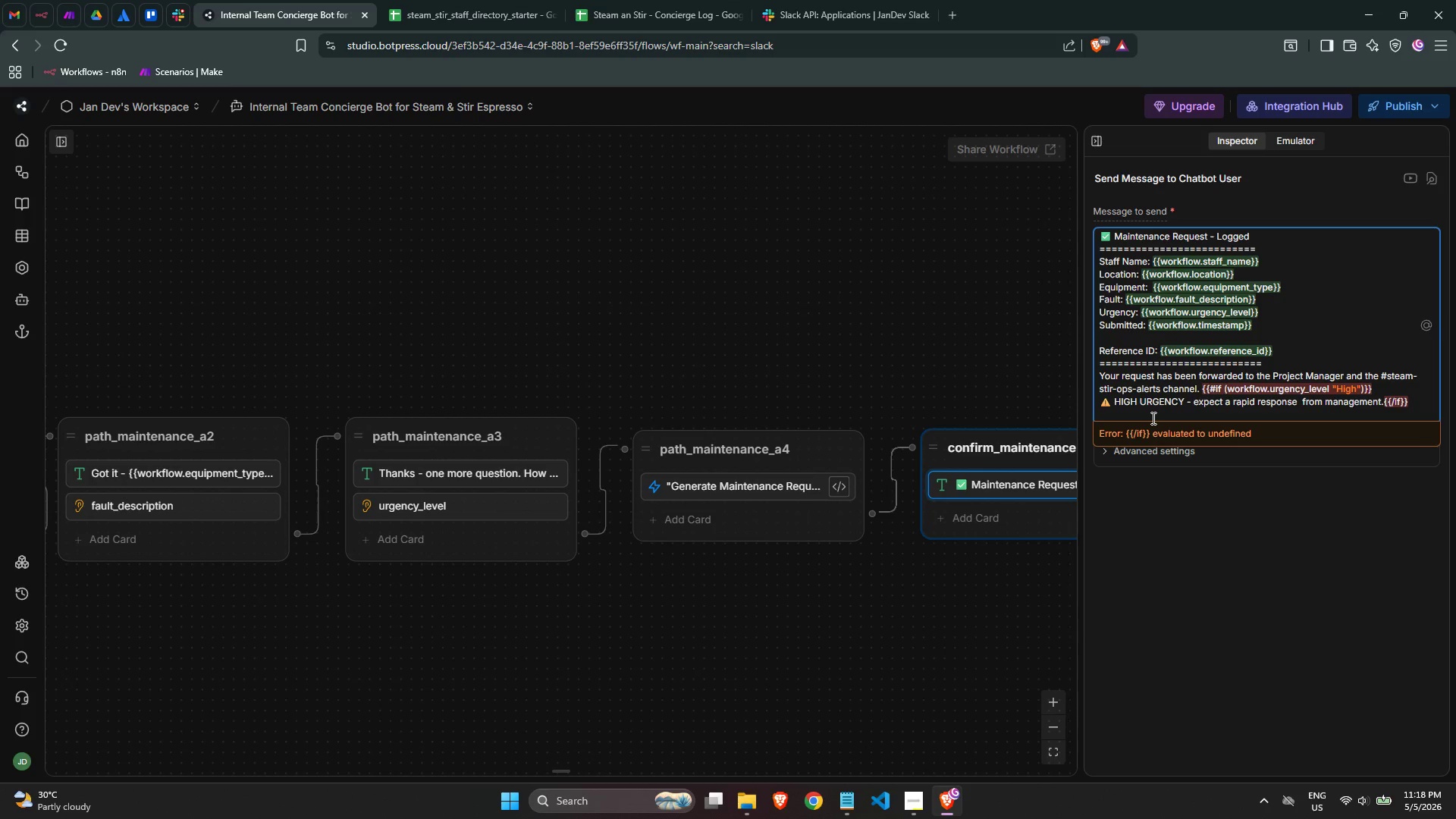 
key(ArrowUp)
 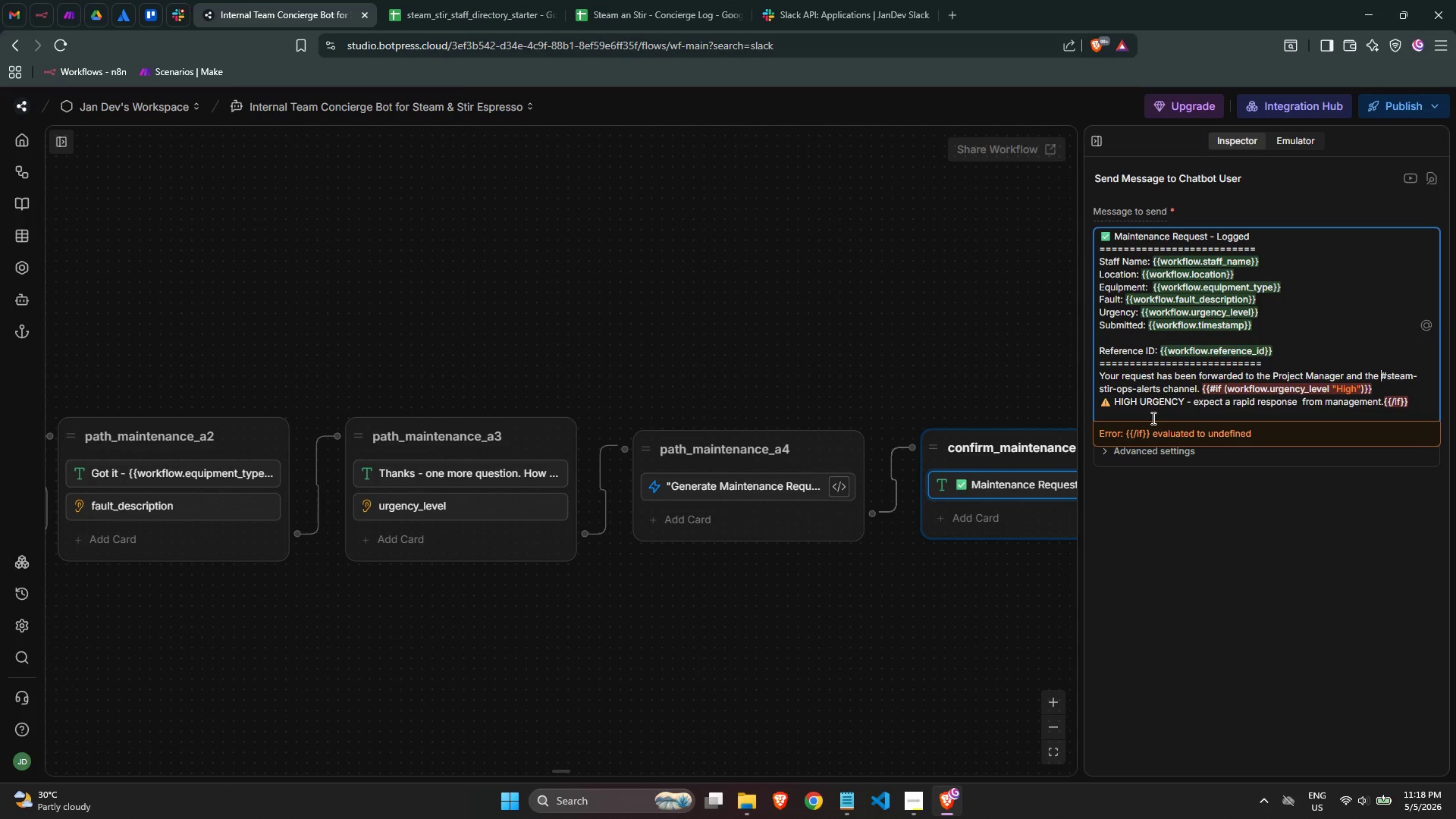 
key(ArrowDown)
 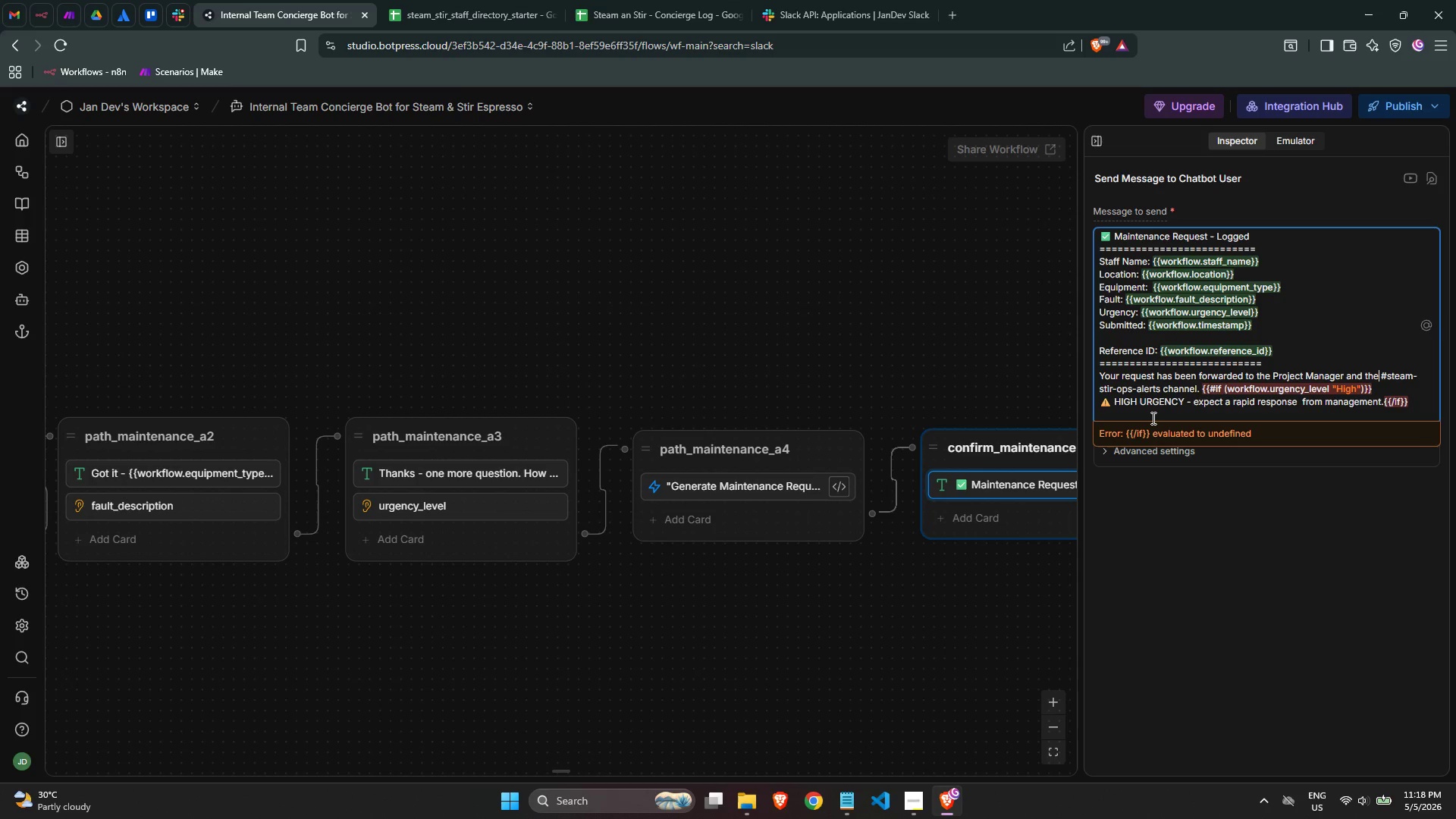 
key(ArrowLeft)
 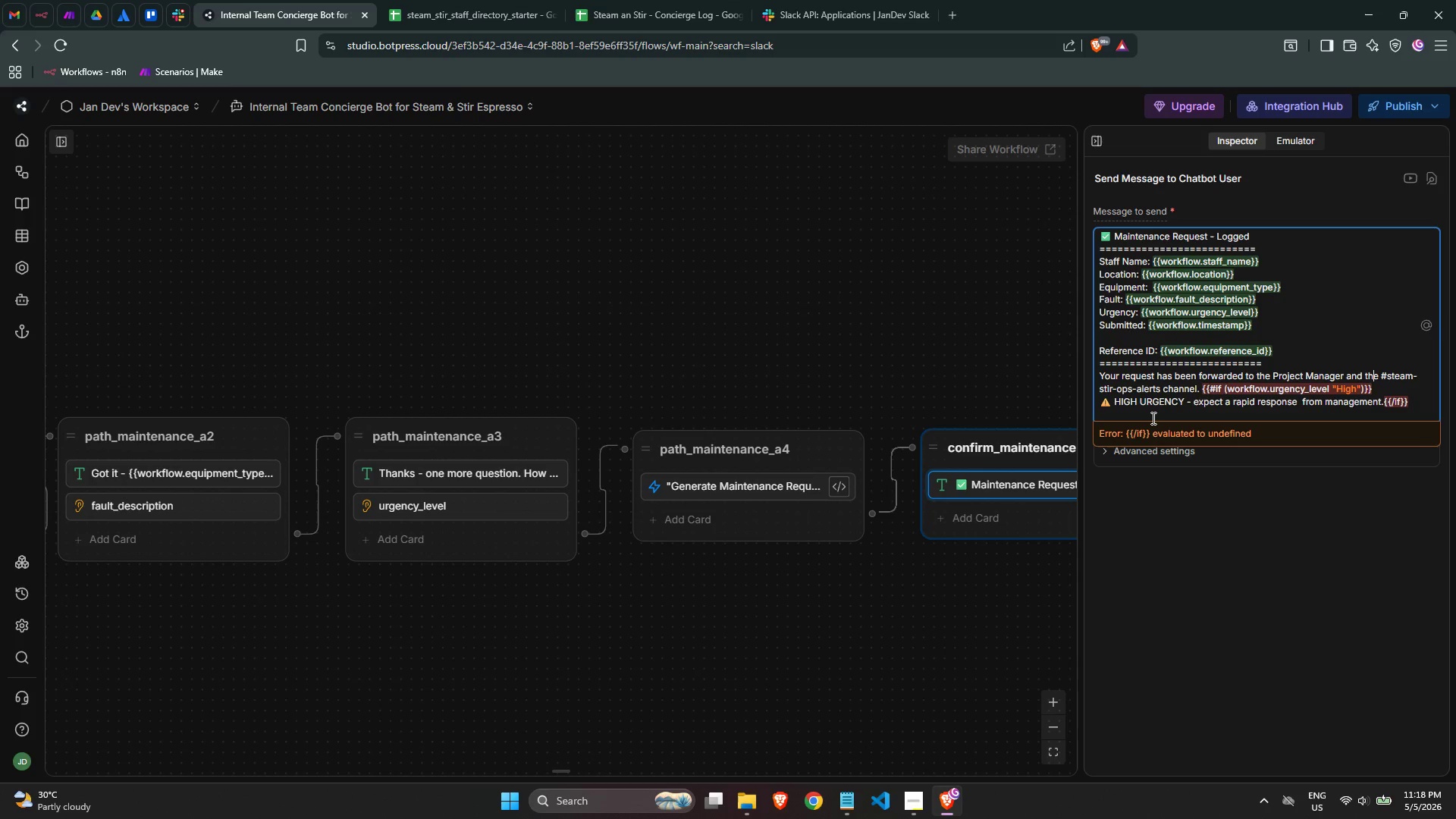 
key(ArrowLeft)
 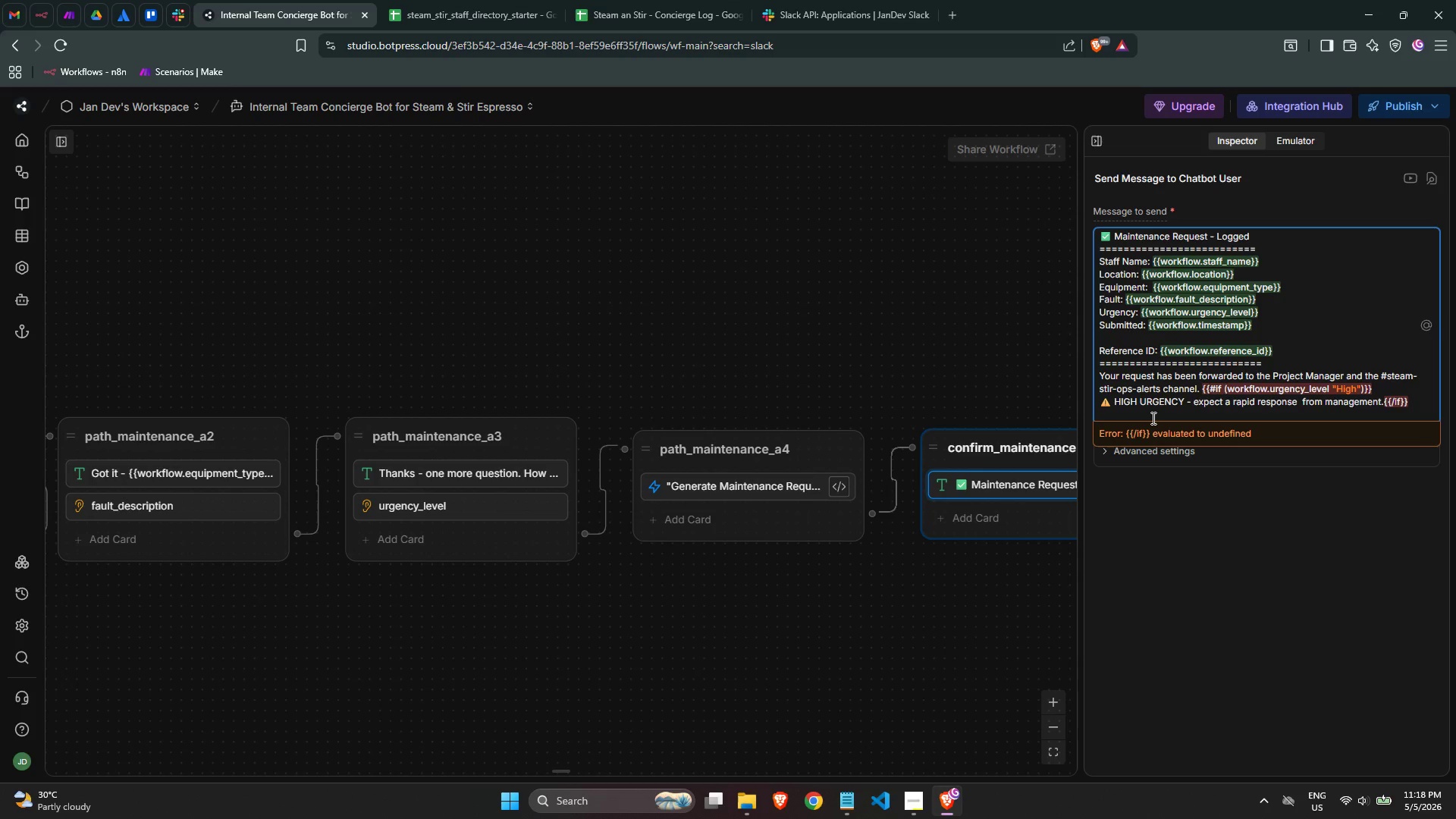 
key(ArrowDown)
 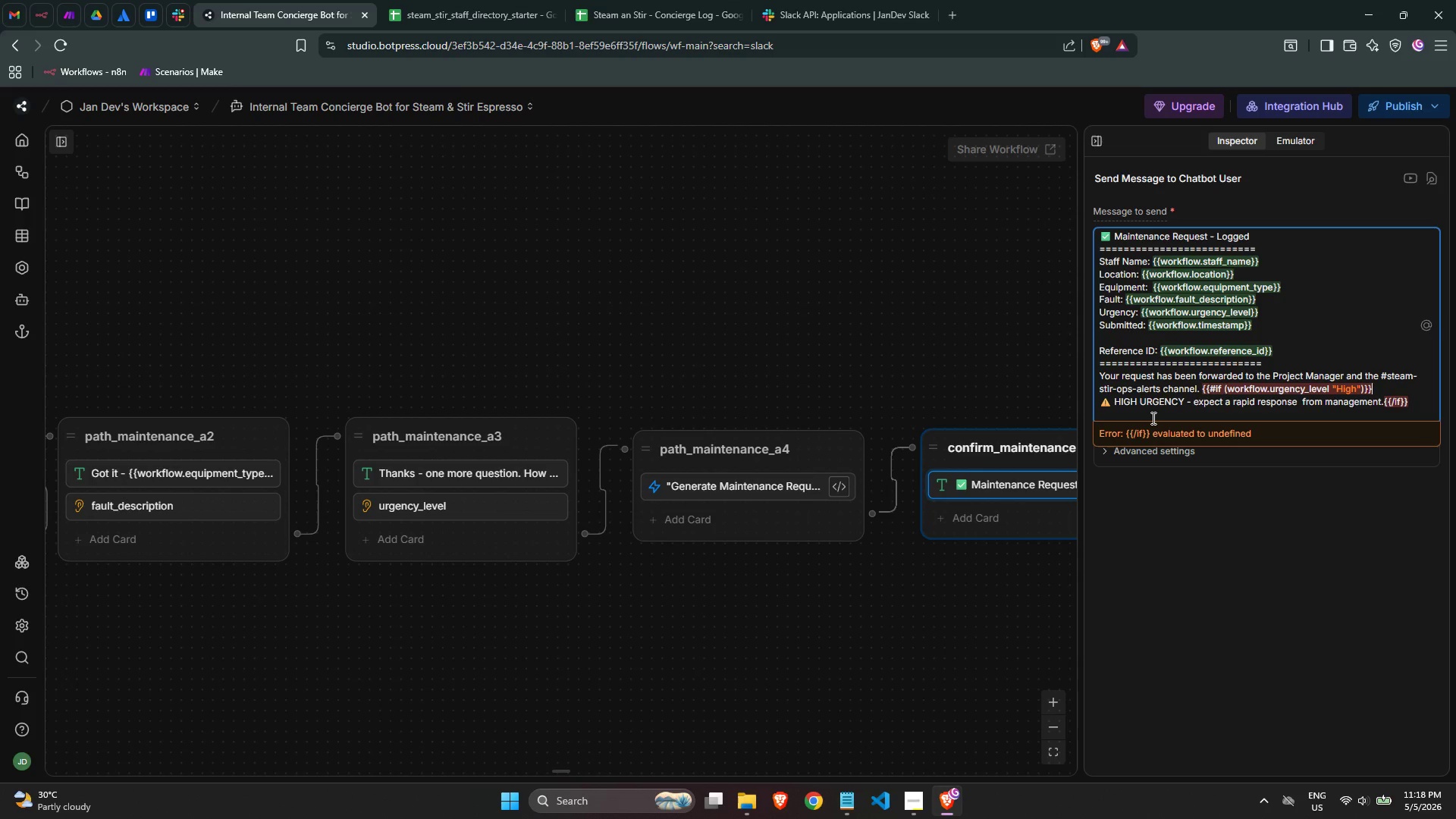 
hold_key(key=ArrowLeft, duration=1.5)
 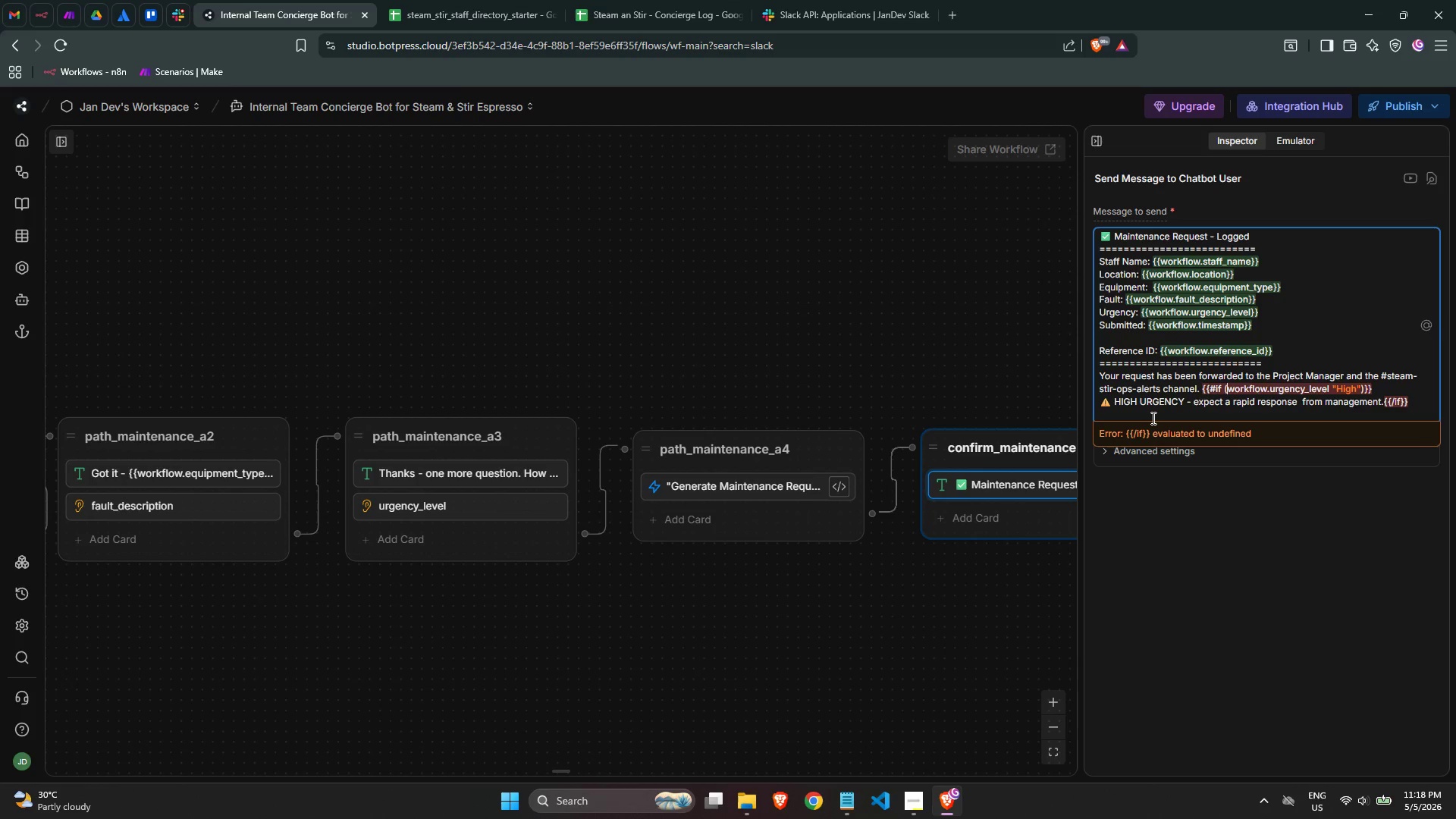 
key(ArrowLeft)
 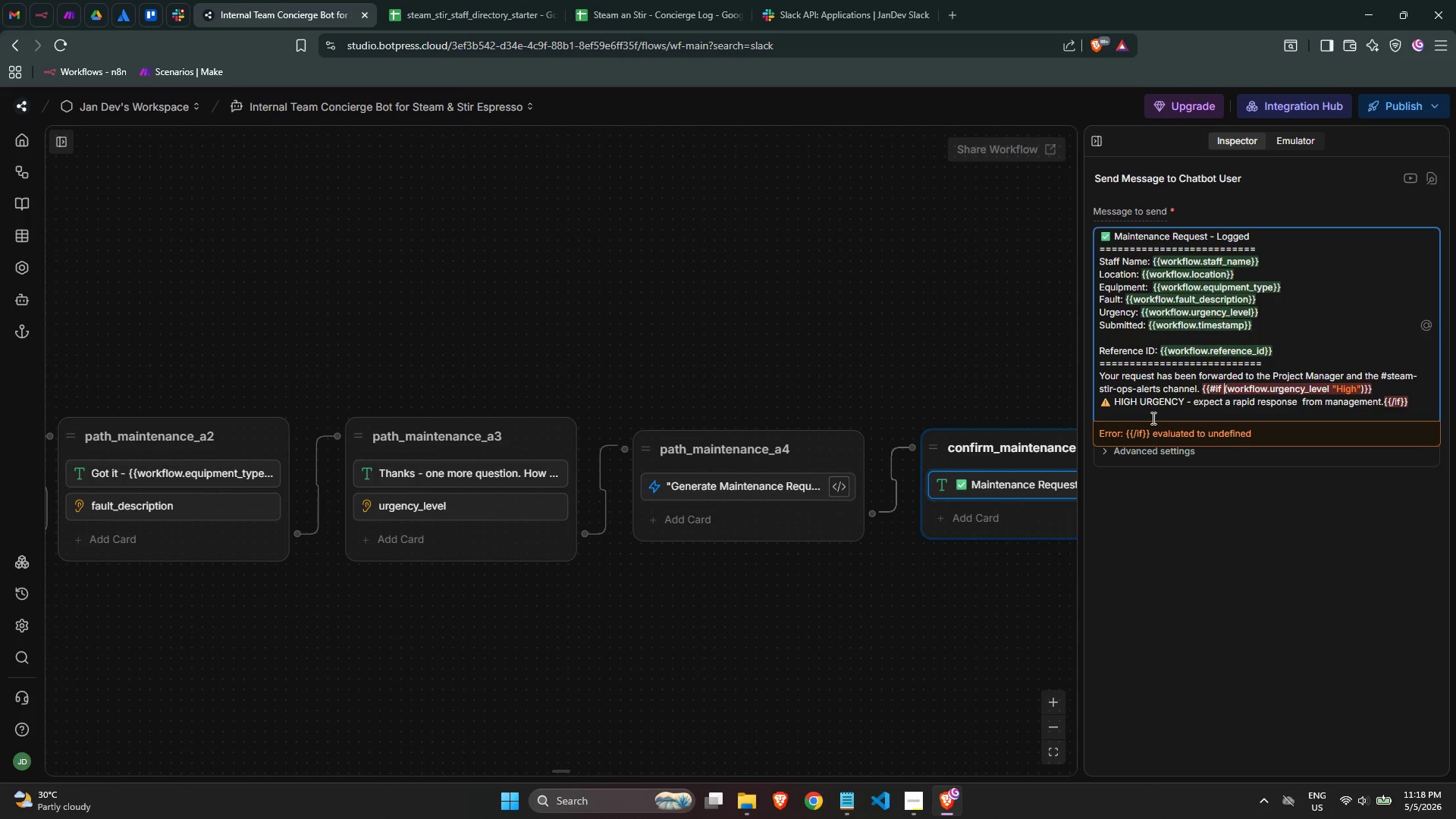 
key(ArrowLeft)
 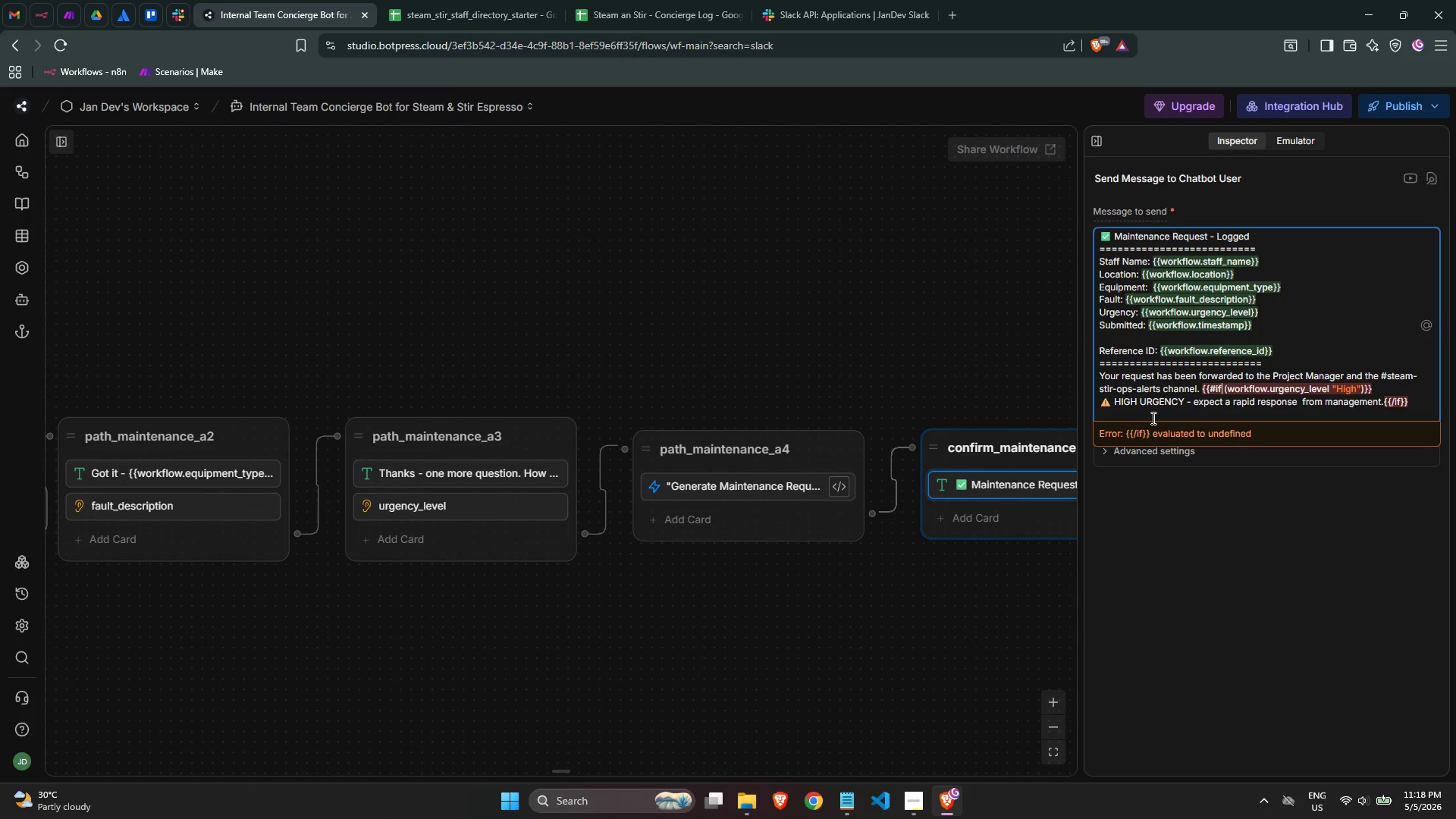 
key(ArrowLeft)
 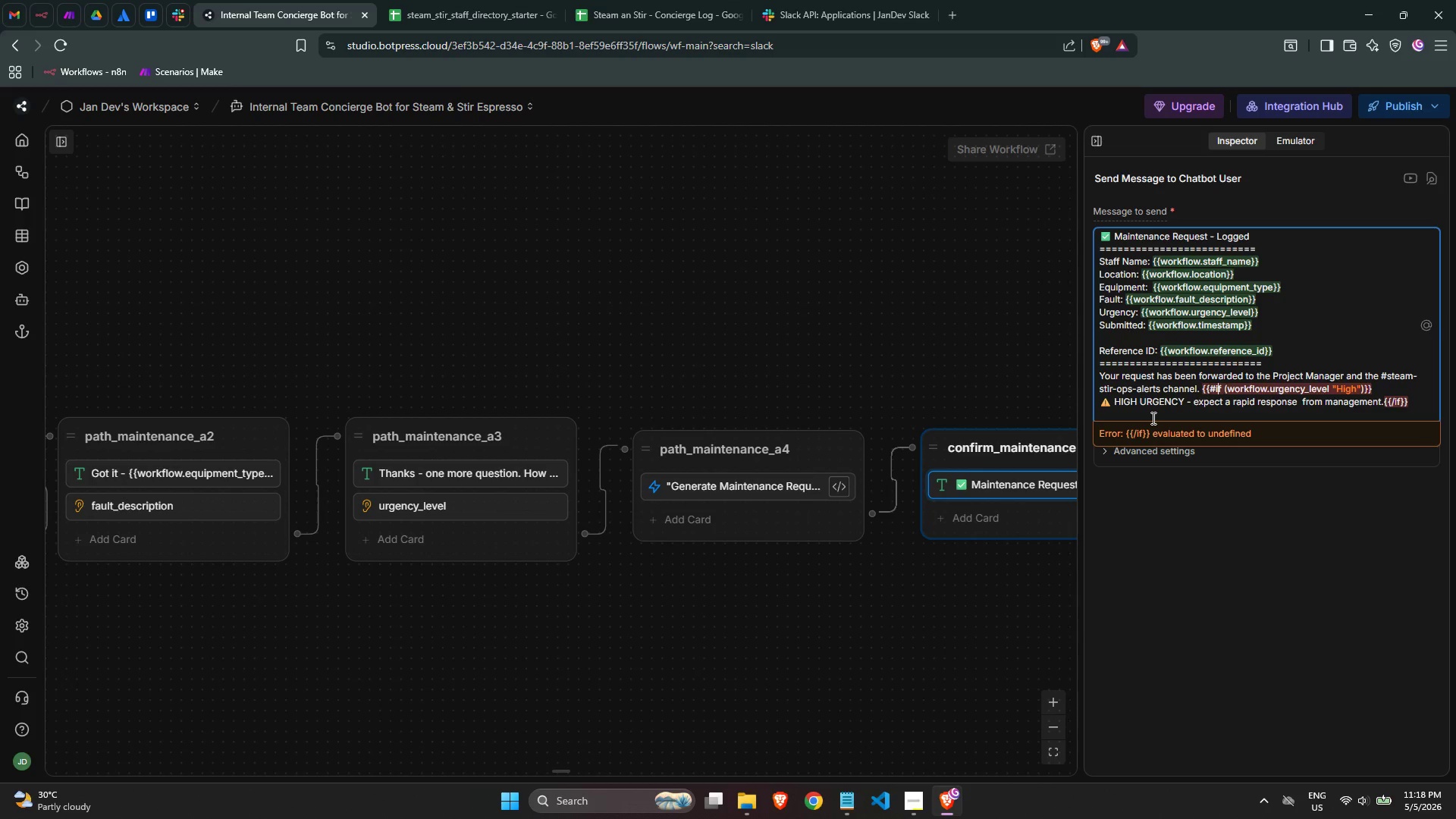 
key(ArrowLeft)
 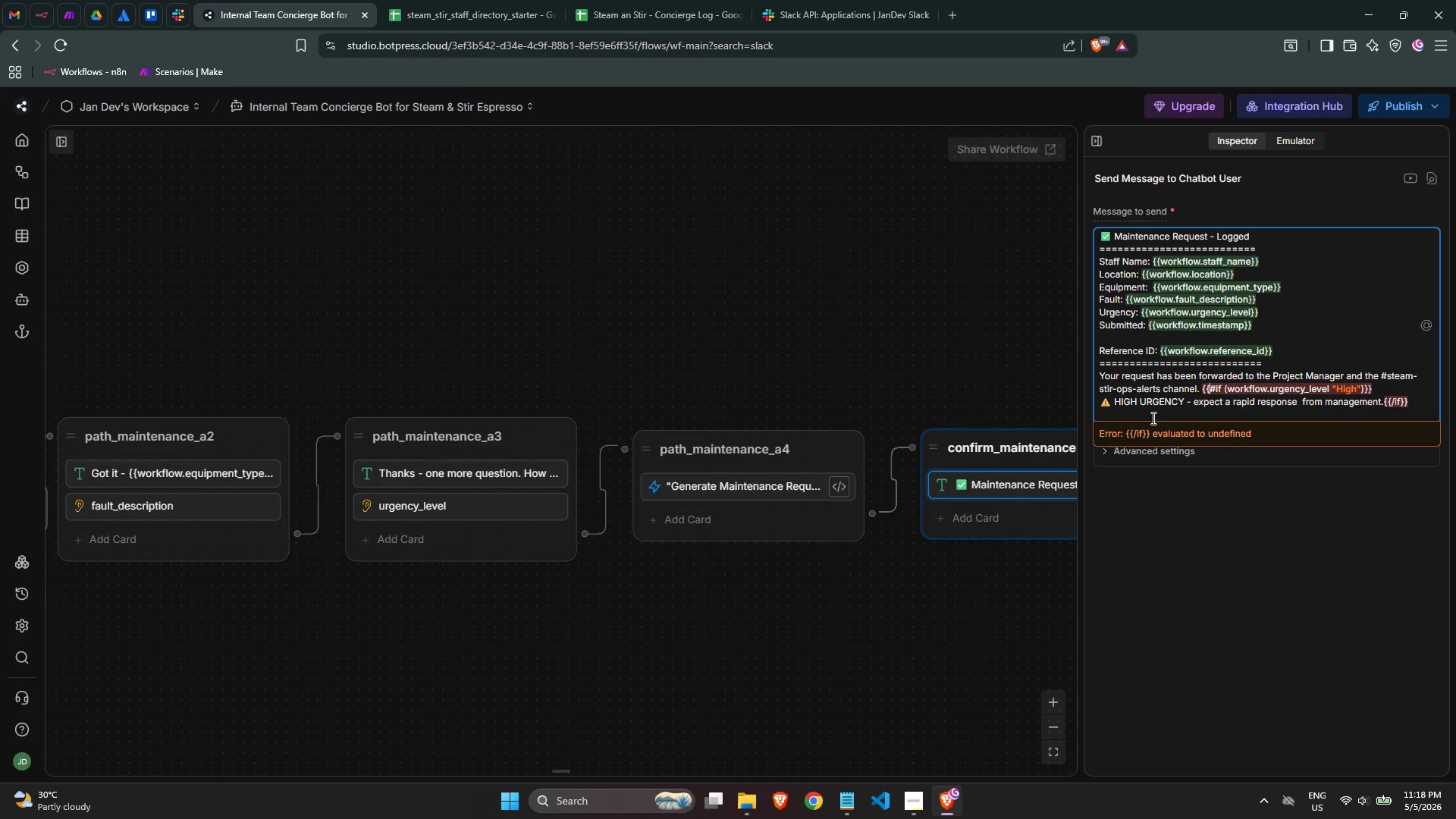 
key(ArrowLeft)
 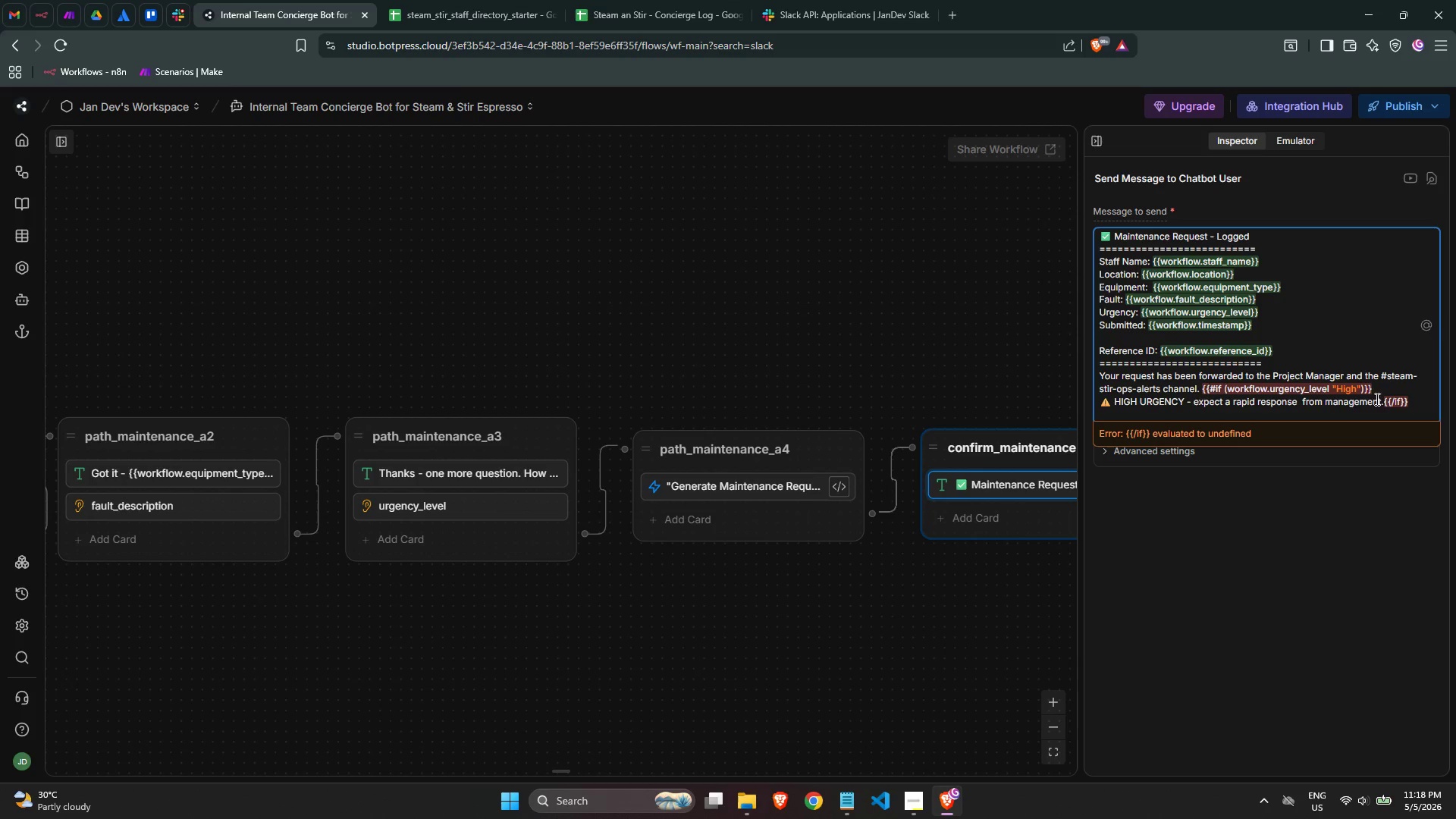 
left_click([1376, 388])
 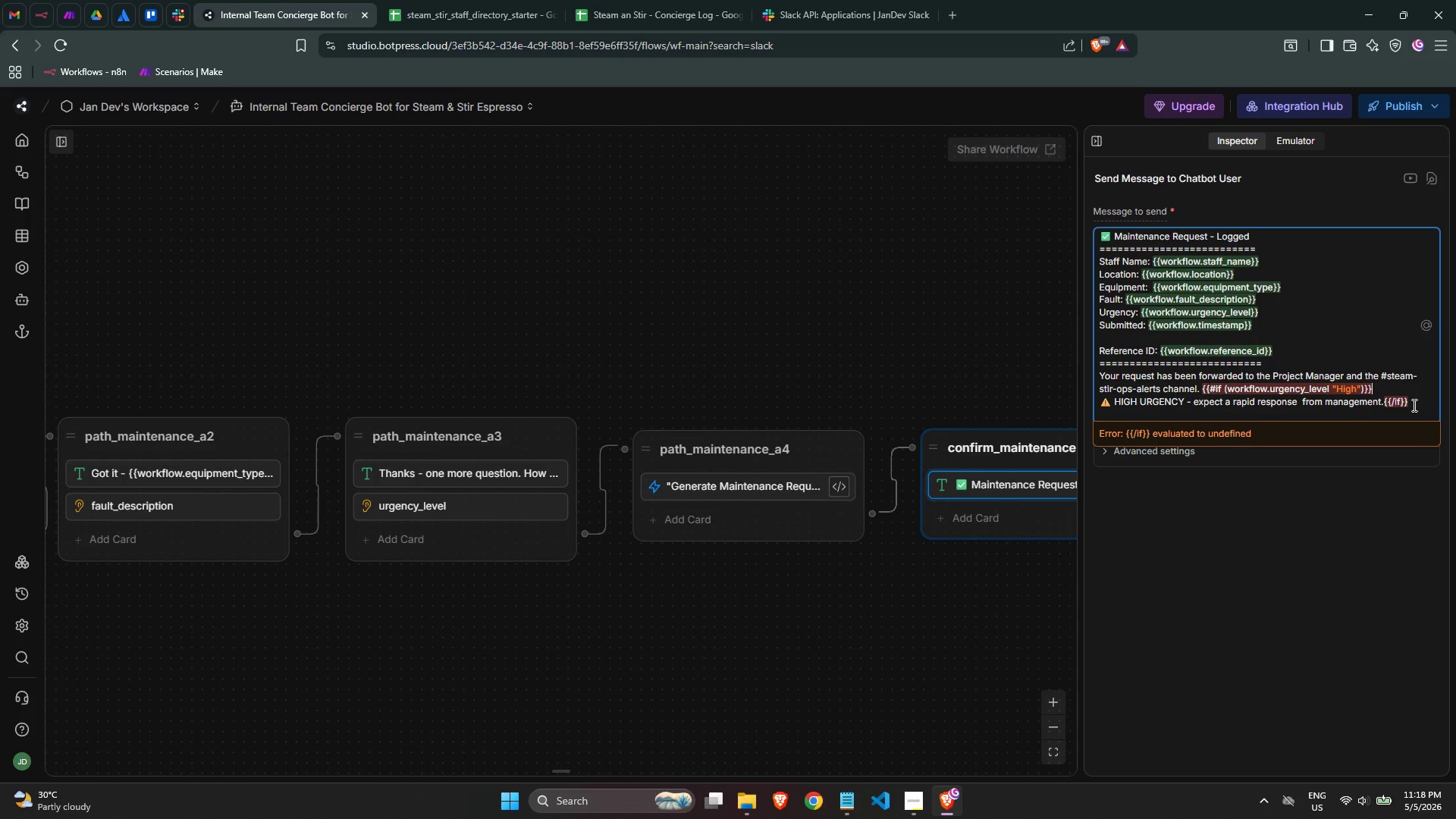 
left_click_drag(start_coordinate=[1412, 405], to_coordinate=[1347, 402])
 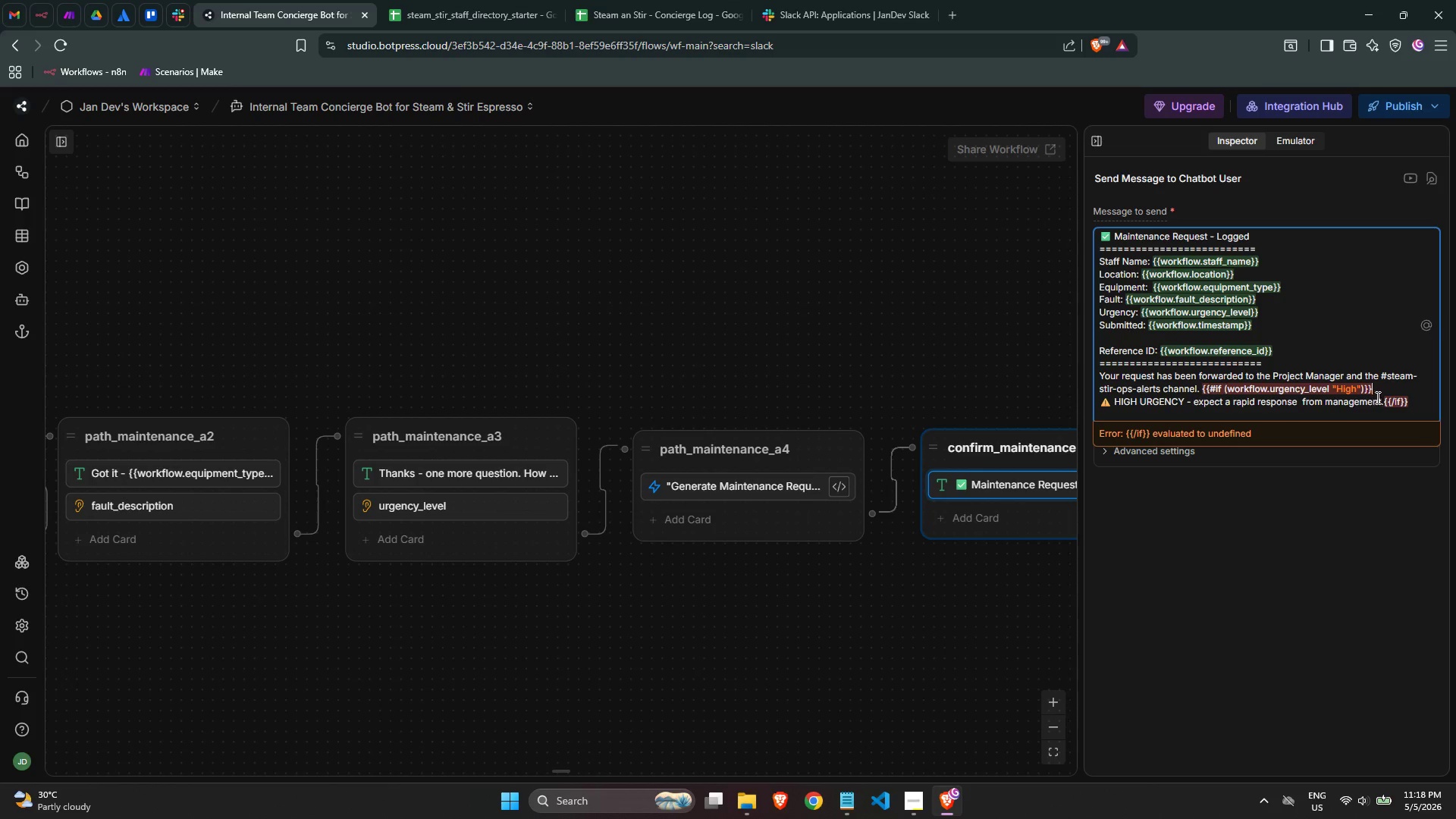 
left_click_drag(start_coordinate=[1375, 391], to_coordinate=[1203, 387])
 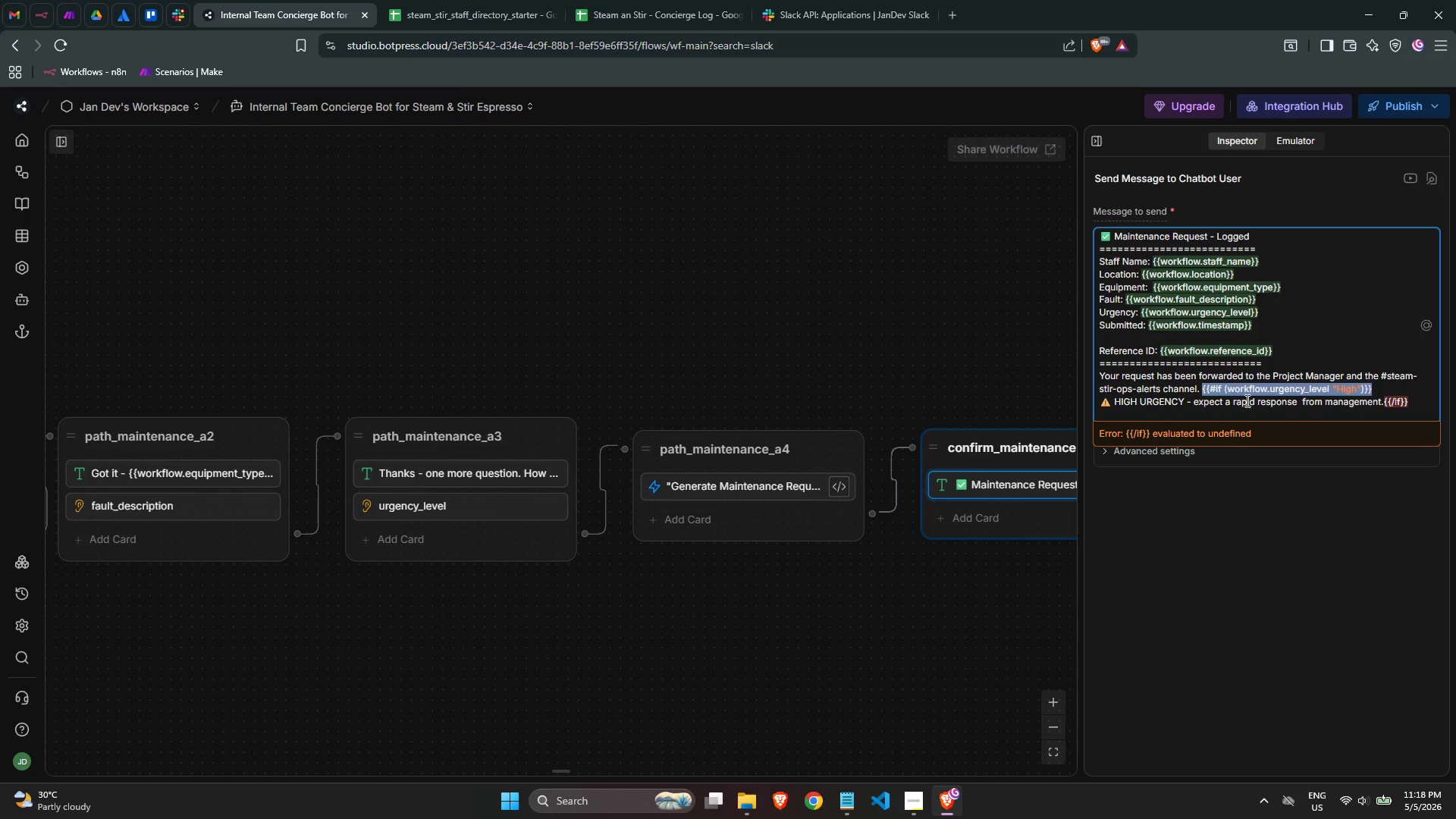 
wait(12.41)
 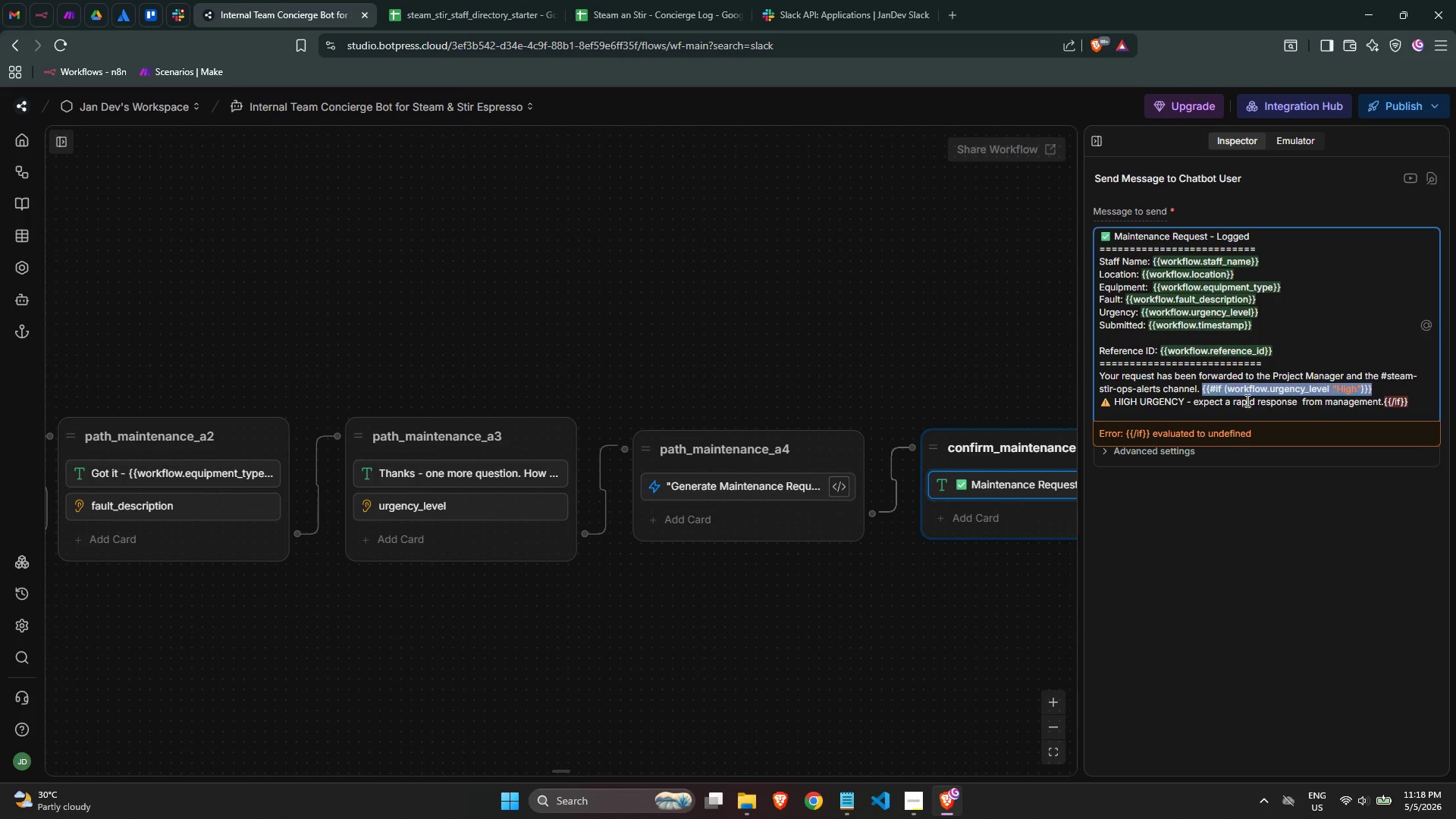 
key(Shift+BracketLeft)
 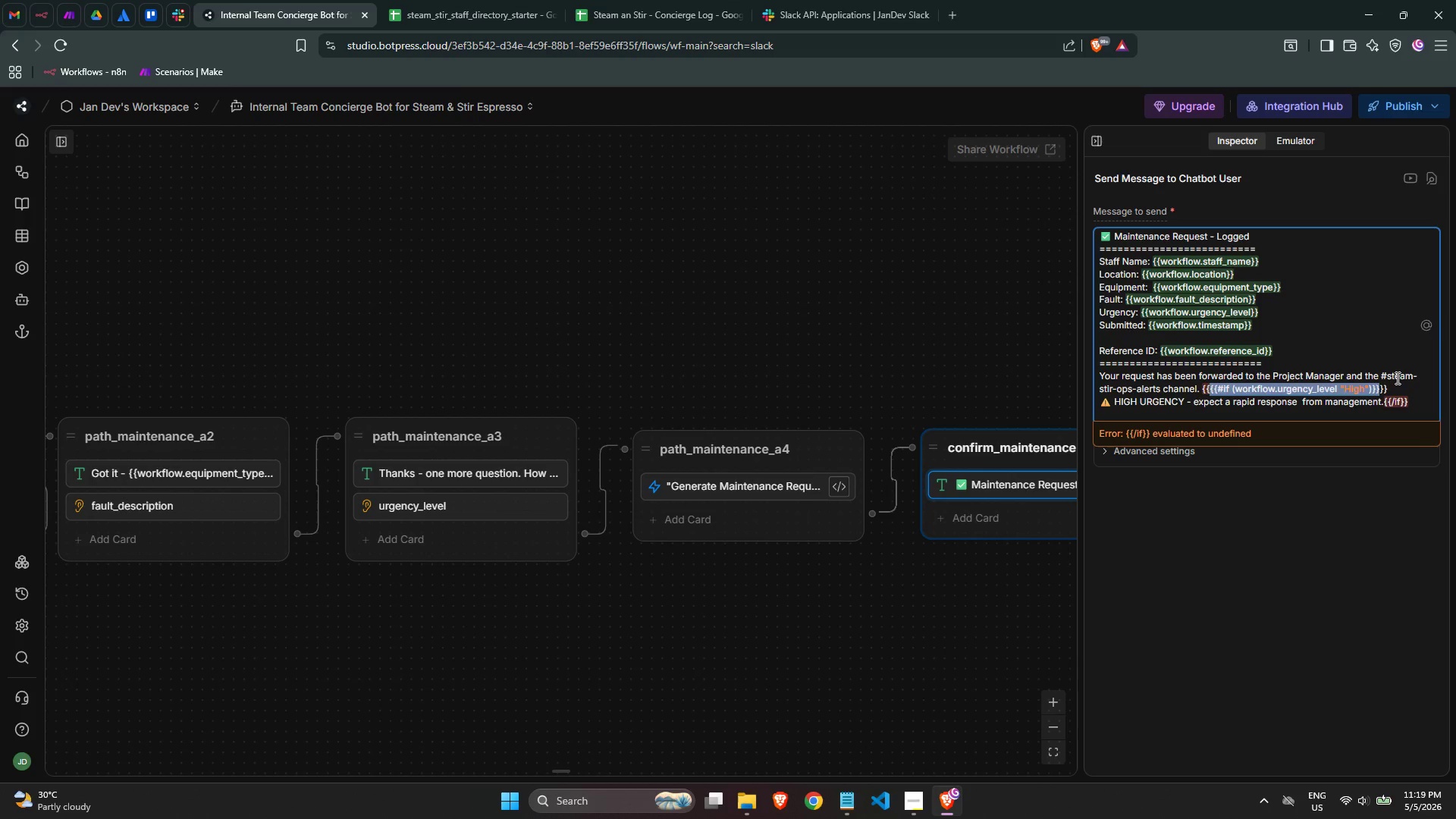 
key(Shift+BracketLeft)
 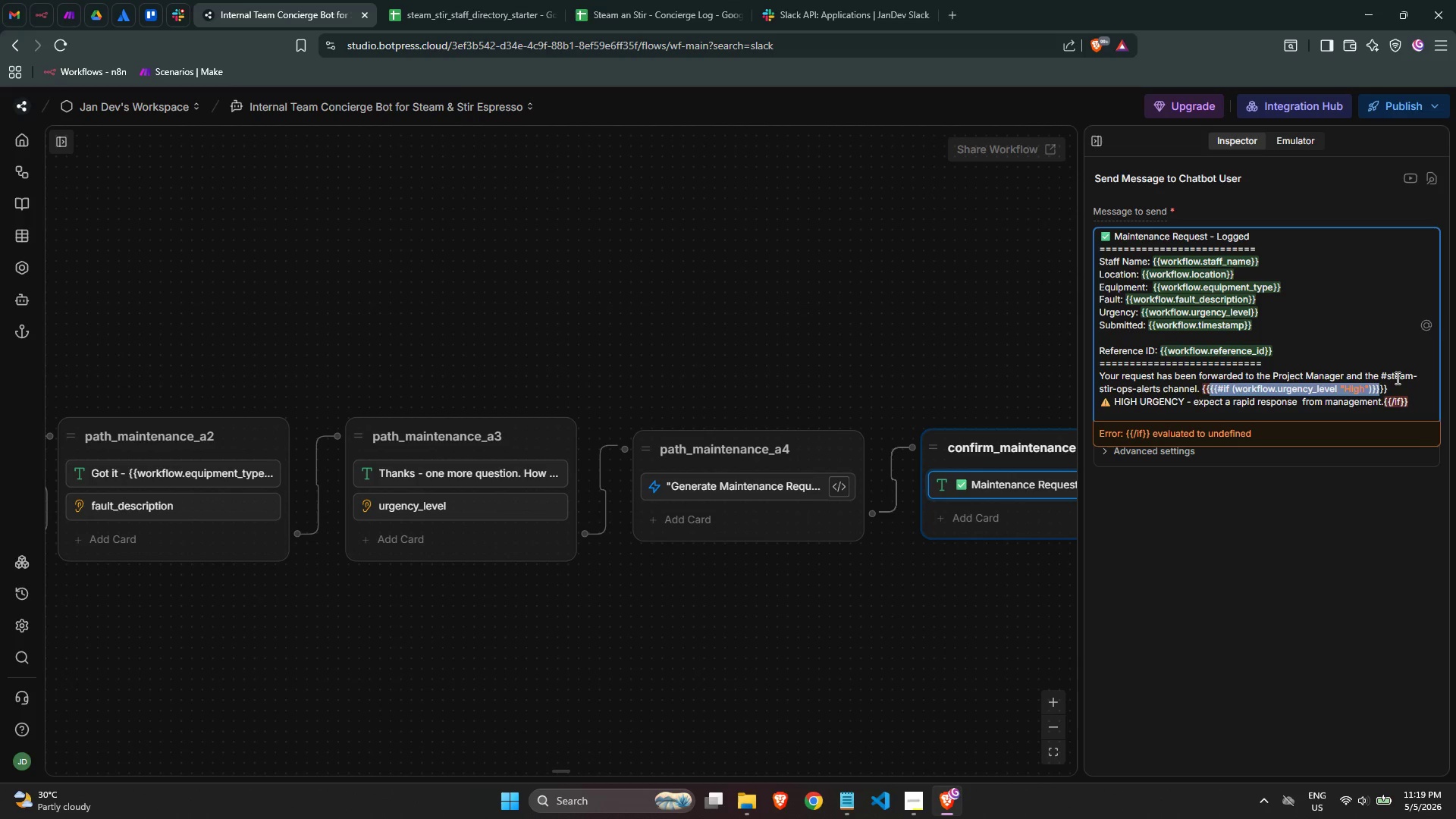 
key(Control+ControlLeft)
 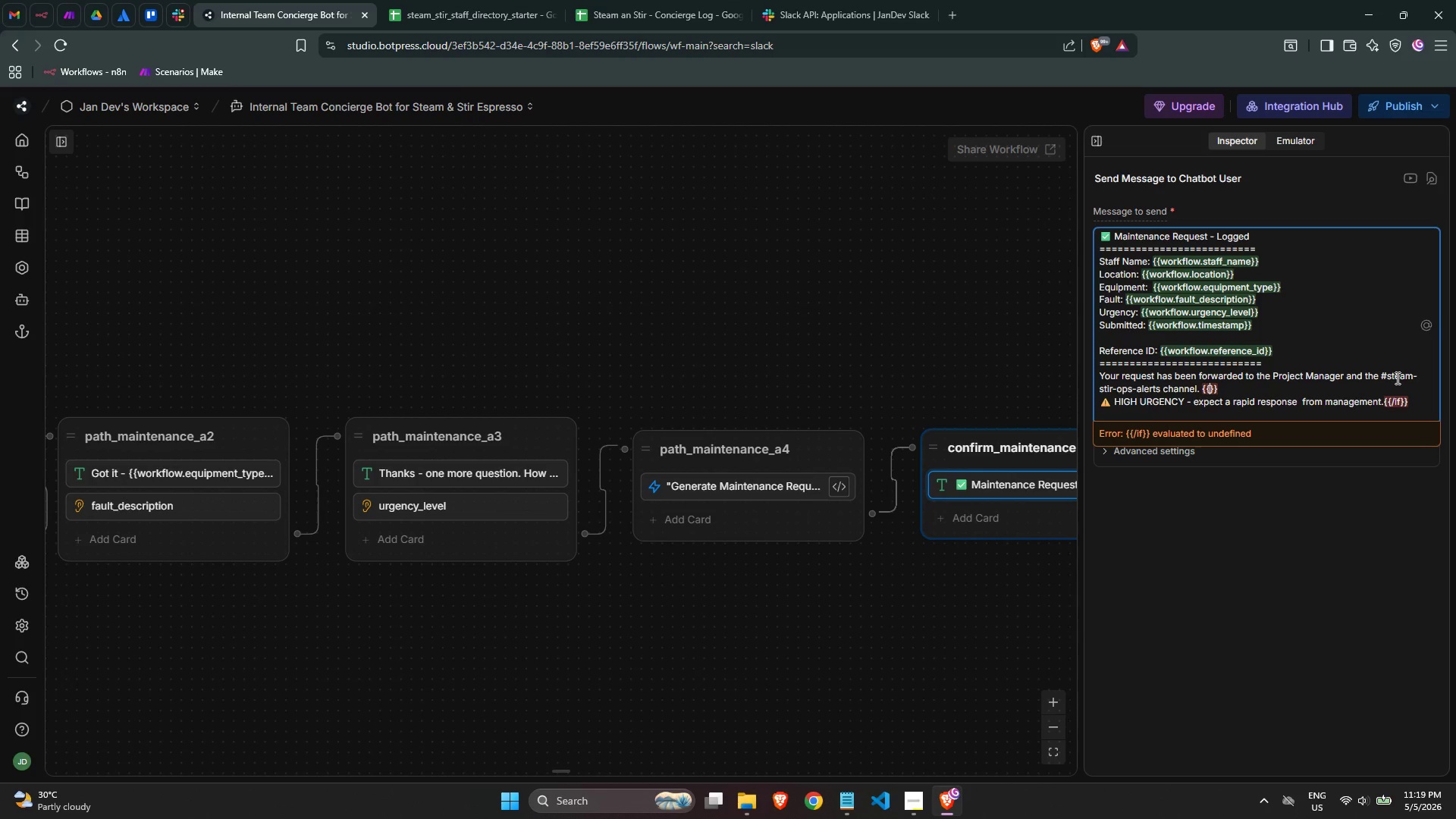 
key(Backspace)
key(Backspace)
type({w)
key(Backspace)
type(if)
key(Backspace)
key(Backspace)
key(Backspace)
type({if )
 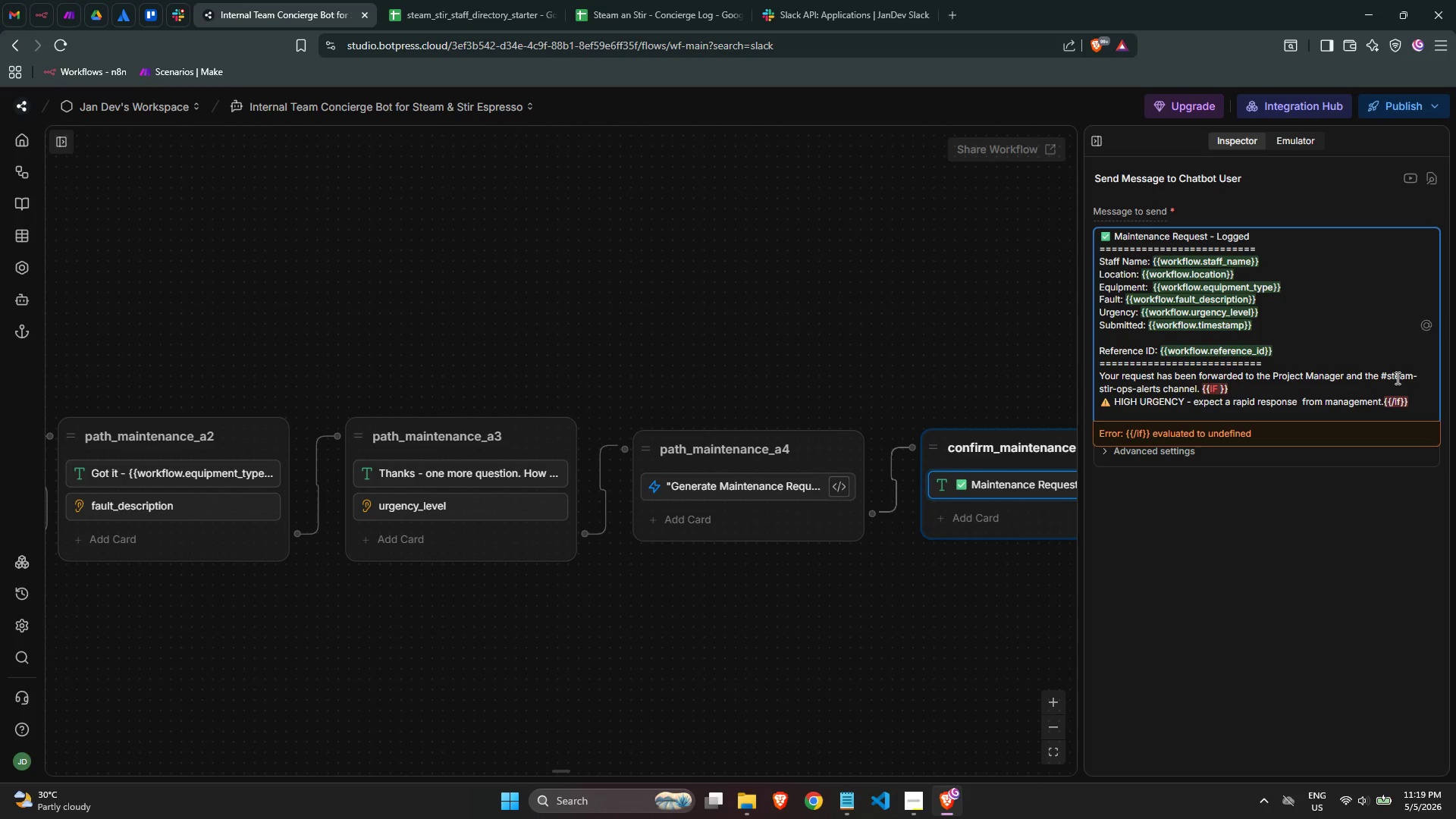 
type(wo)
 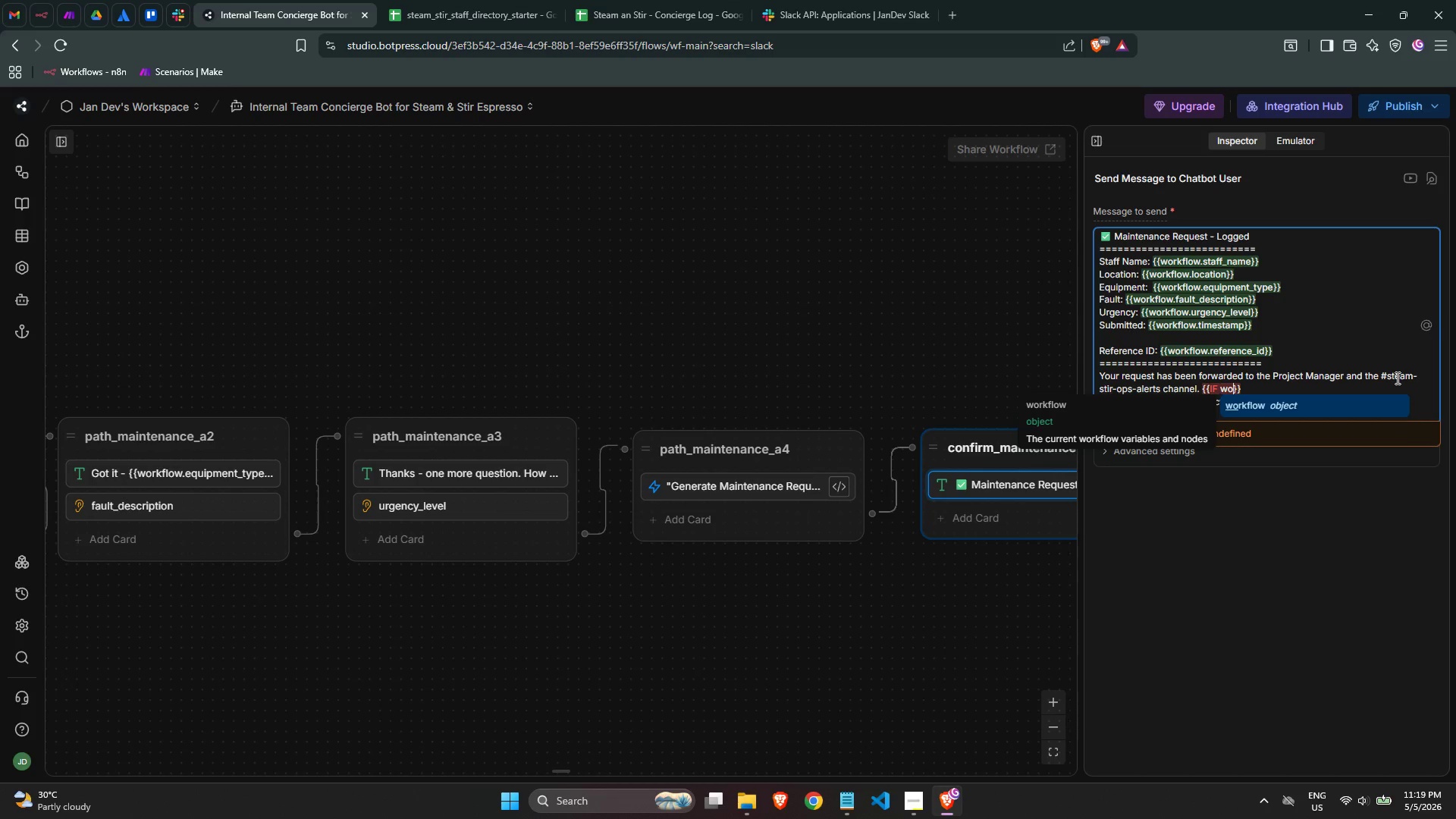 
key(Enter)
 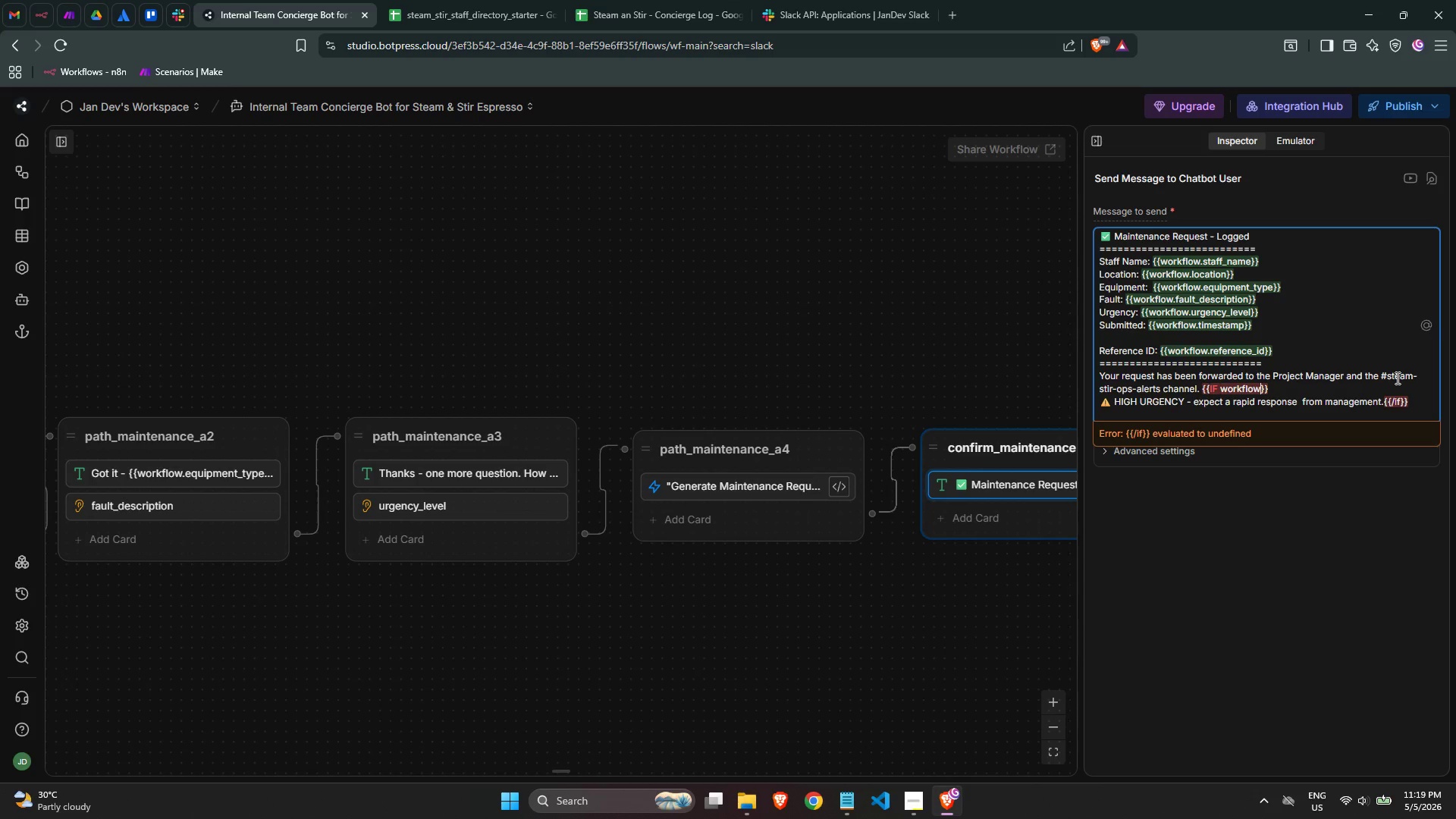 
type(.ur)
 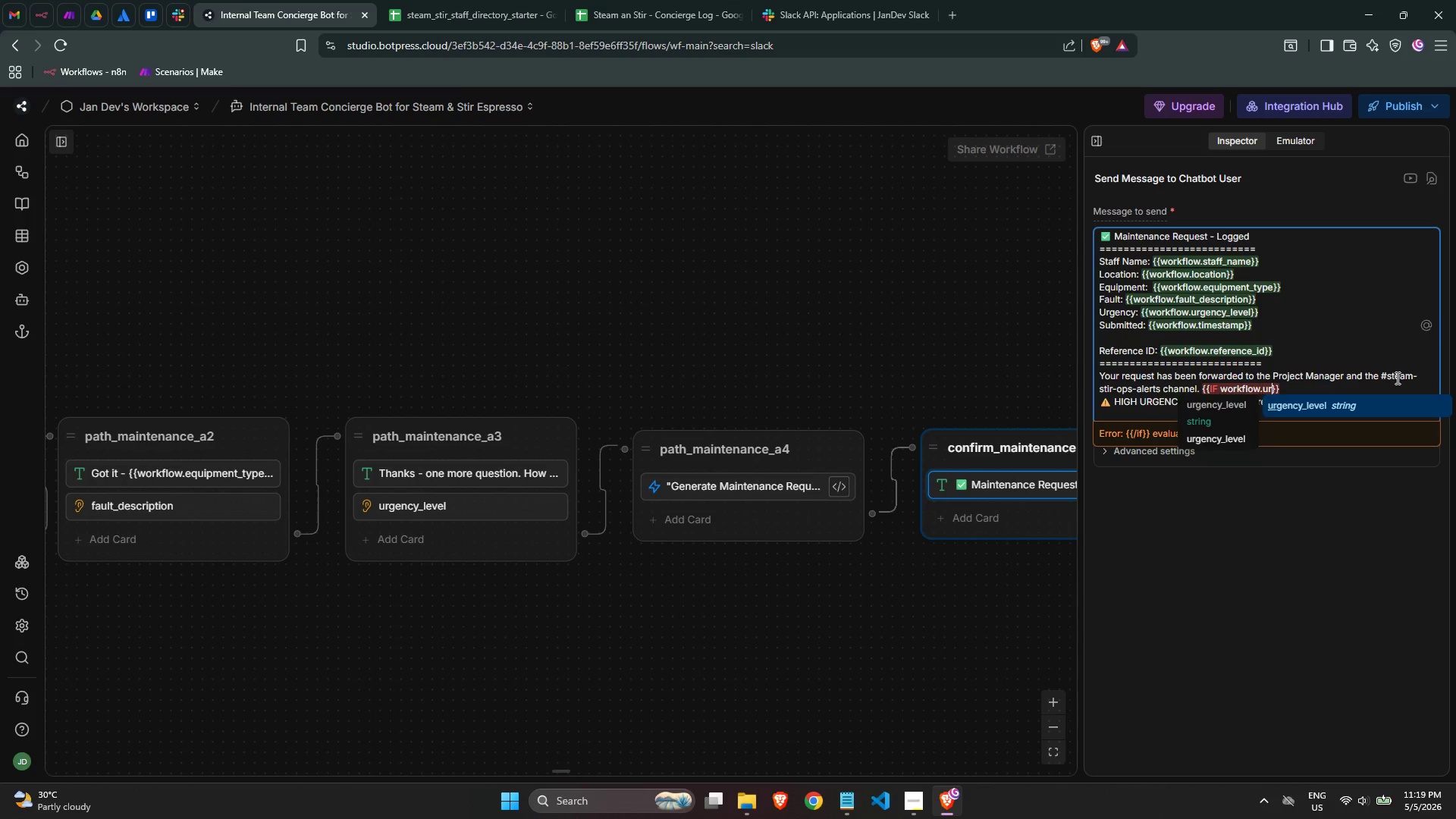 
key(Enter)
 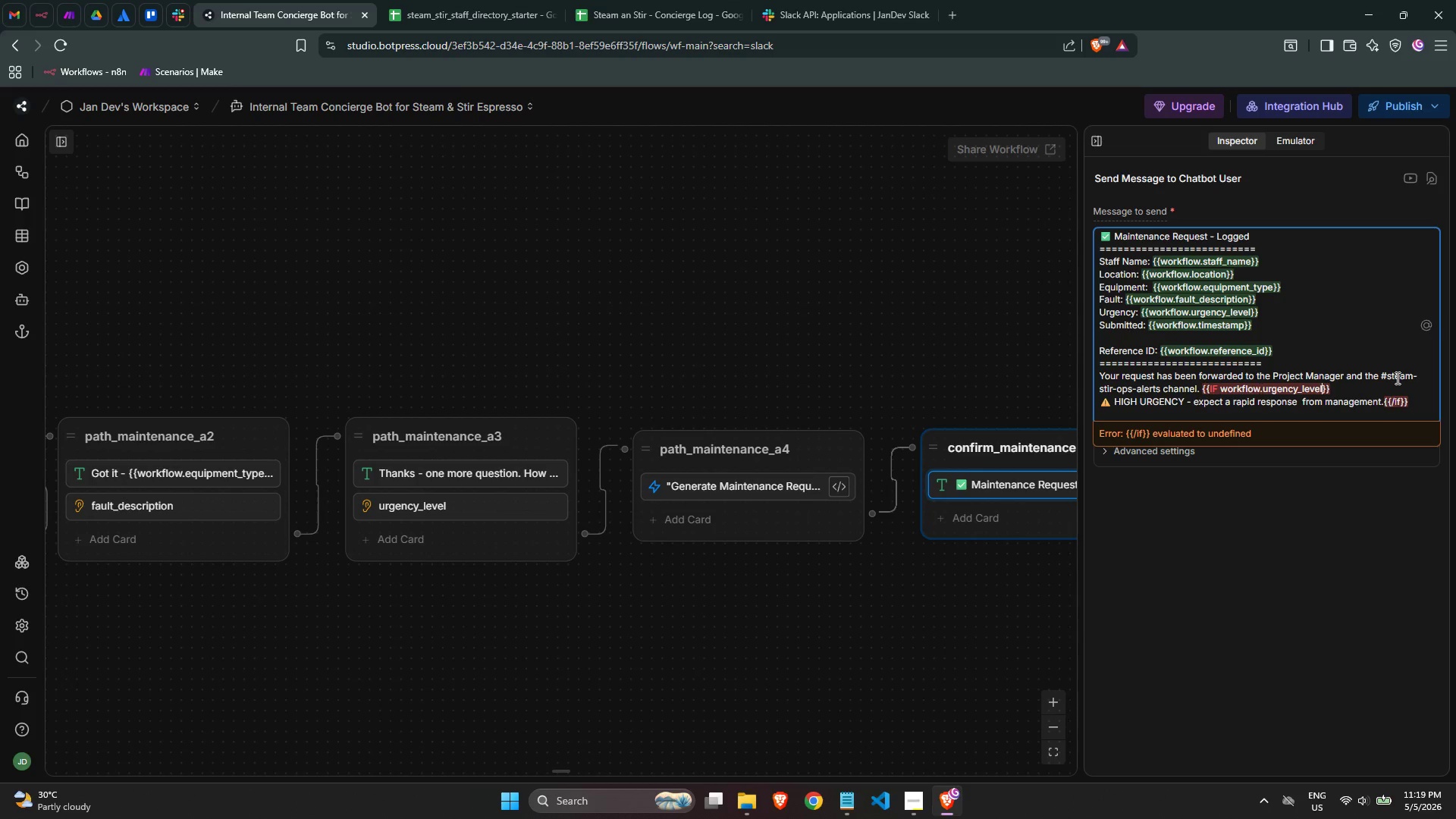 
key(Space)
 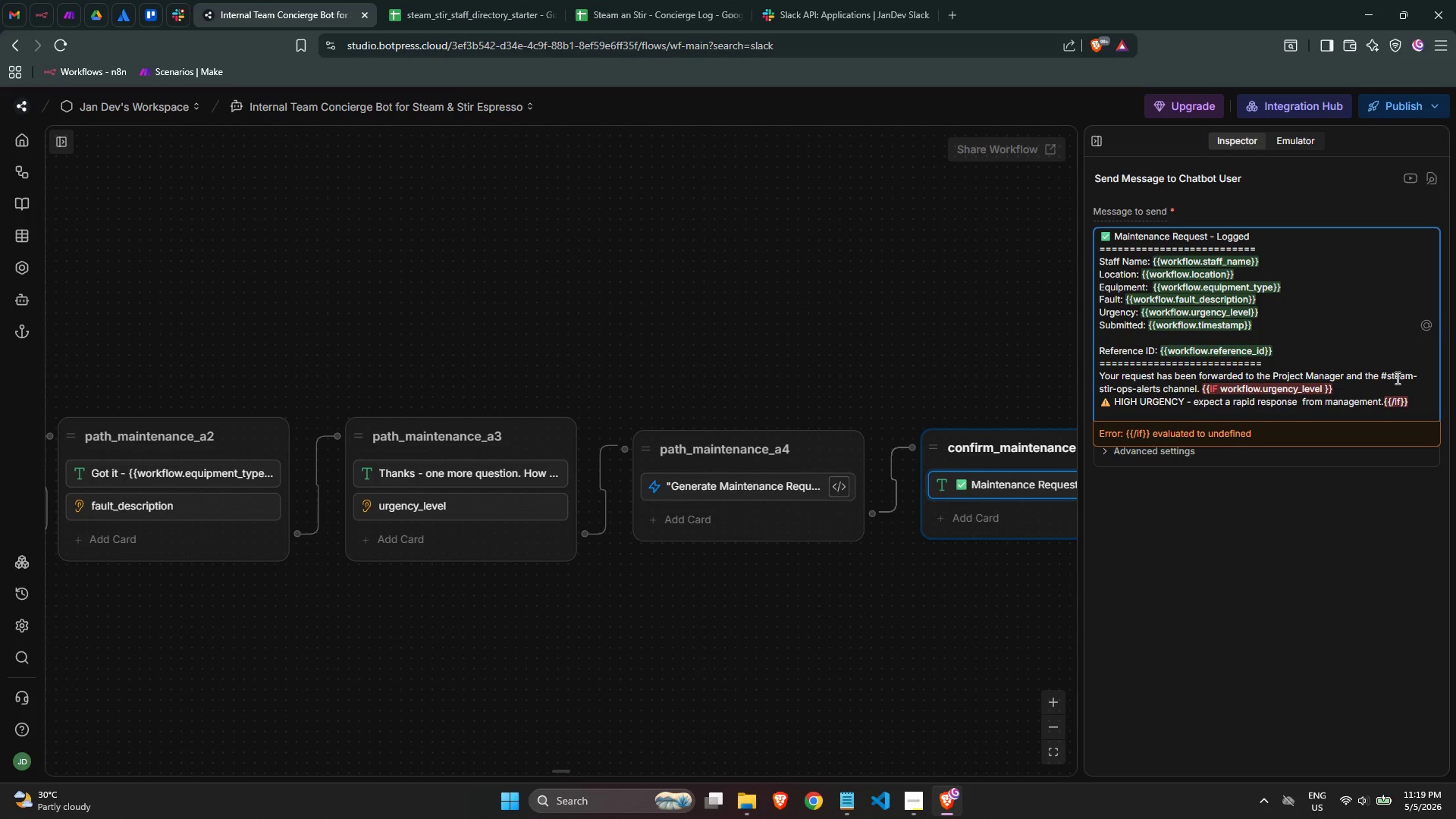 
hold_key(key=ArrowLeft, duration=1.3)
 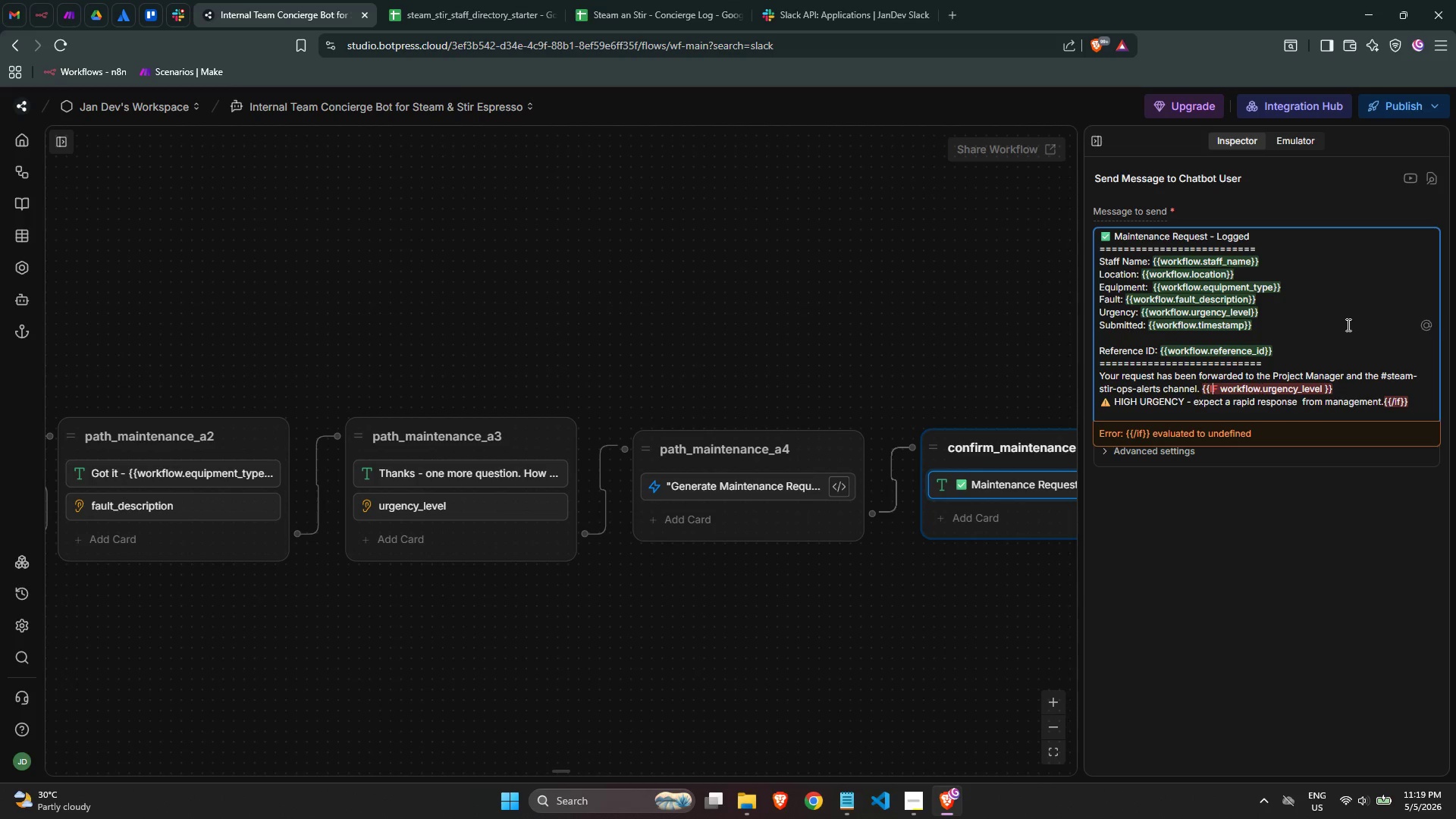 
left_click([1348, 323])
 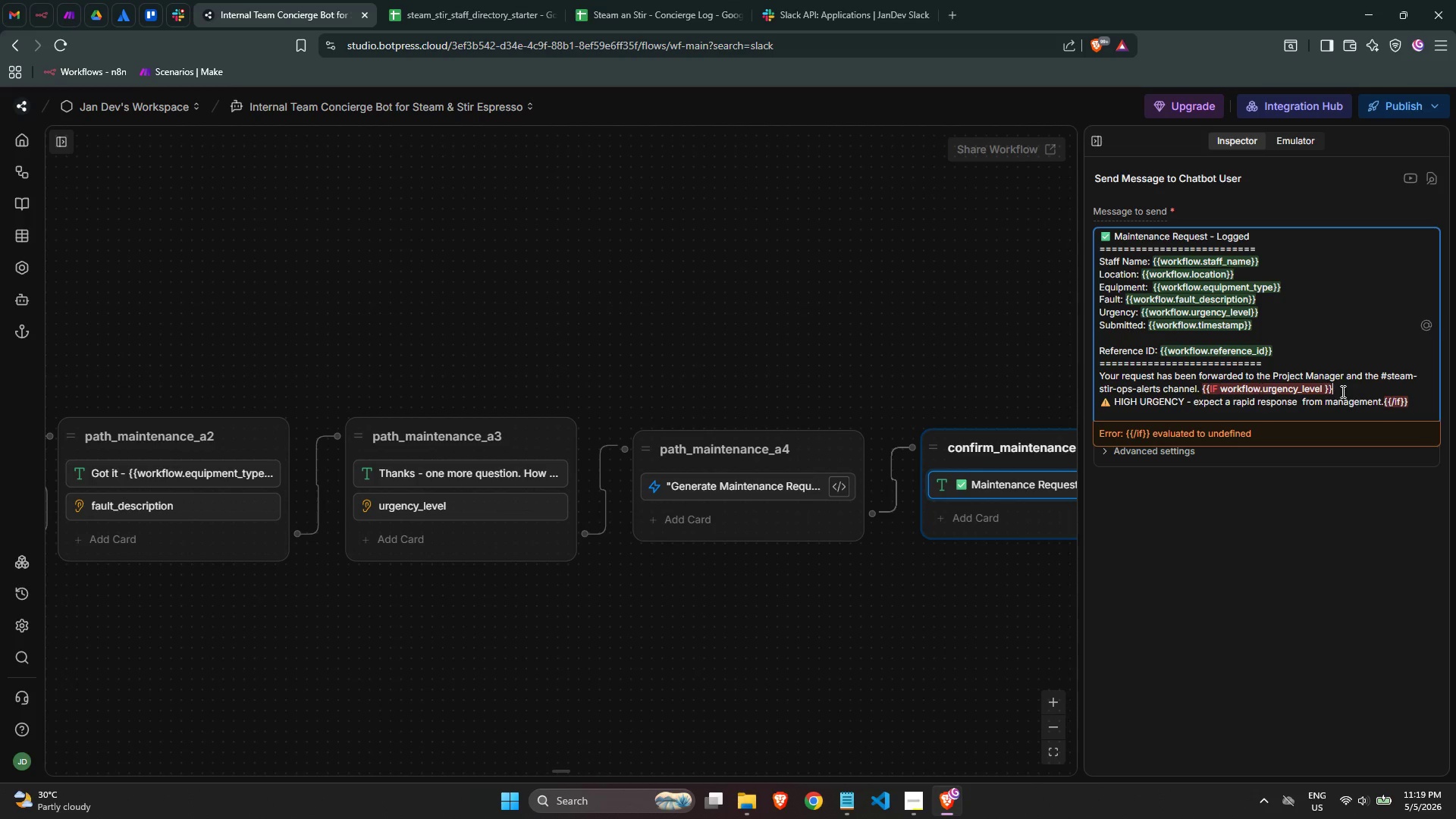 
wait(7.83)
 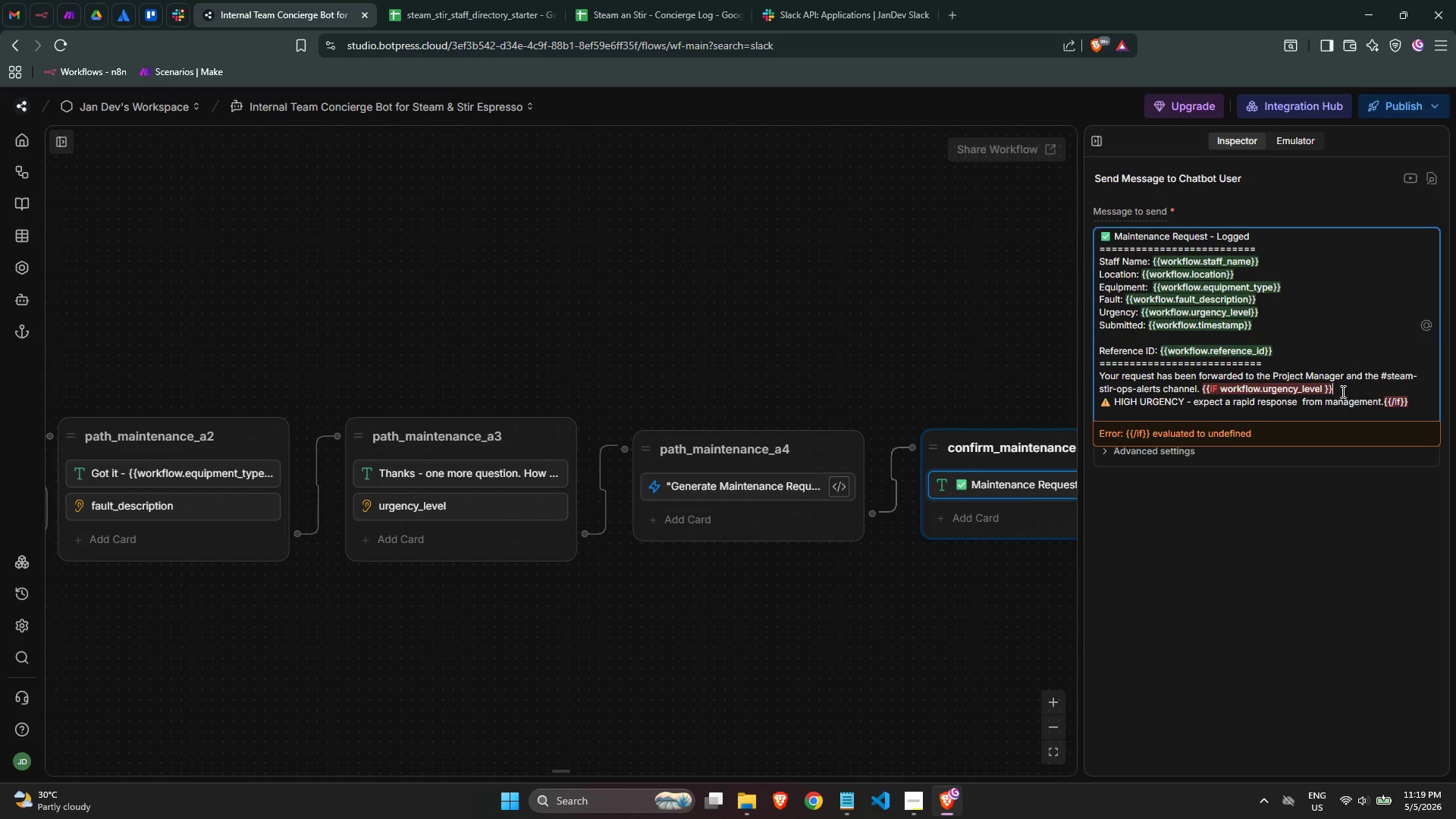 
left_click([1219, 390])
 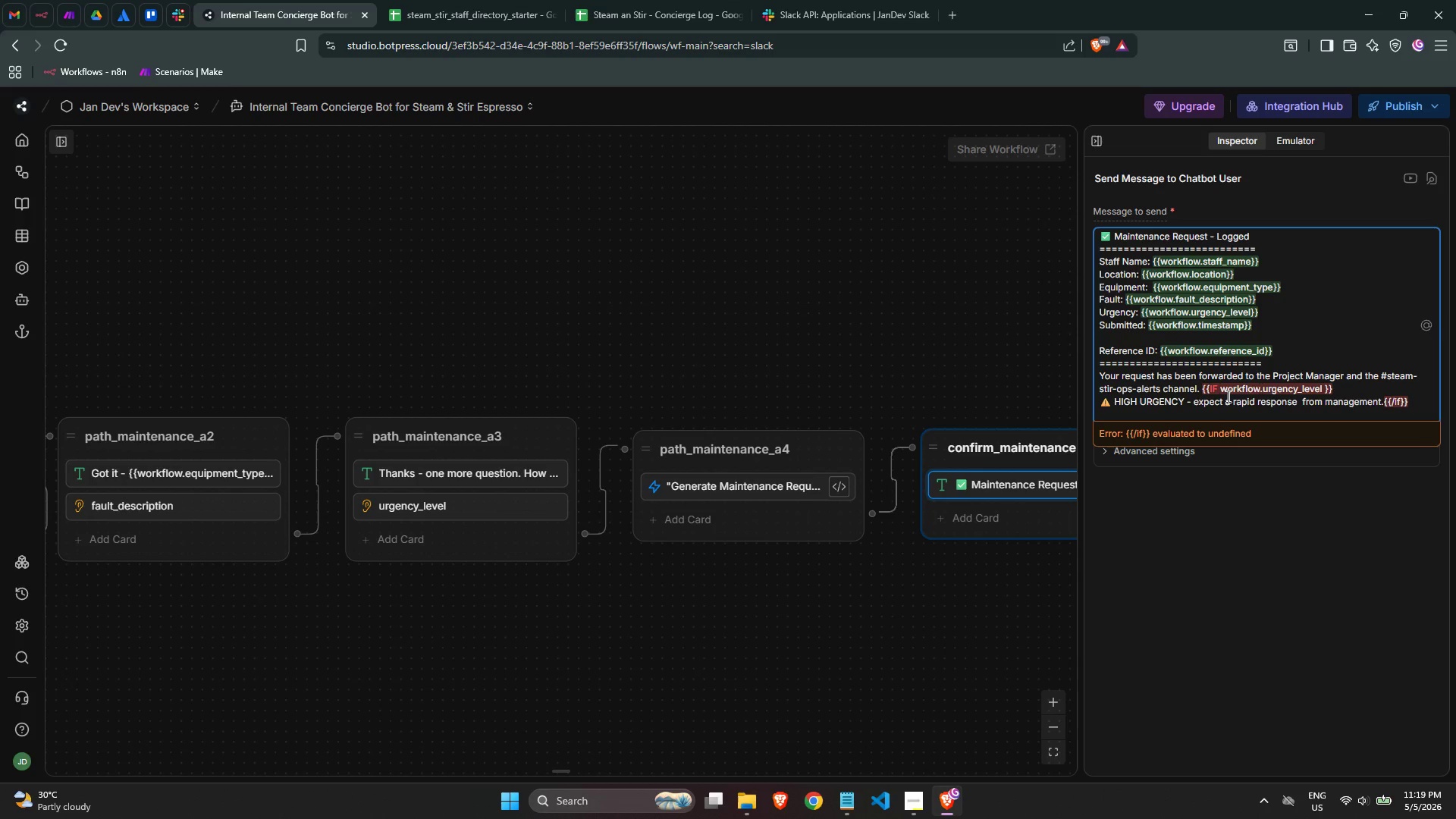 
key(Shift+ShiftLeft)
 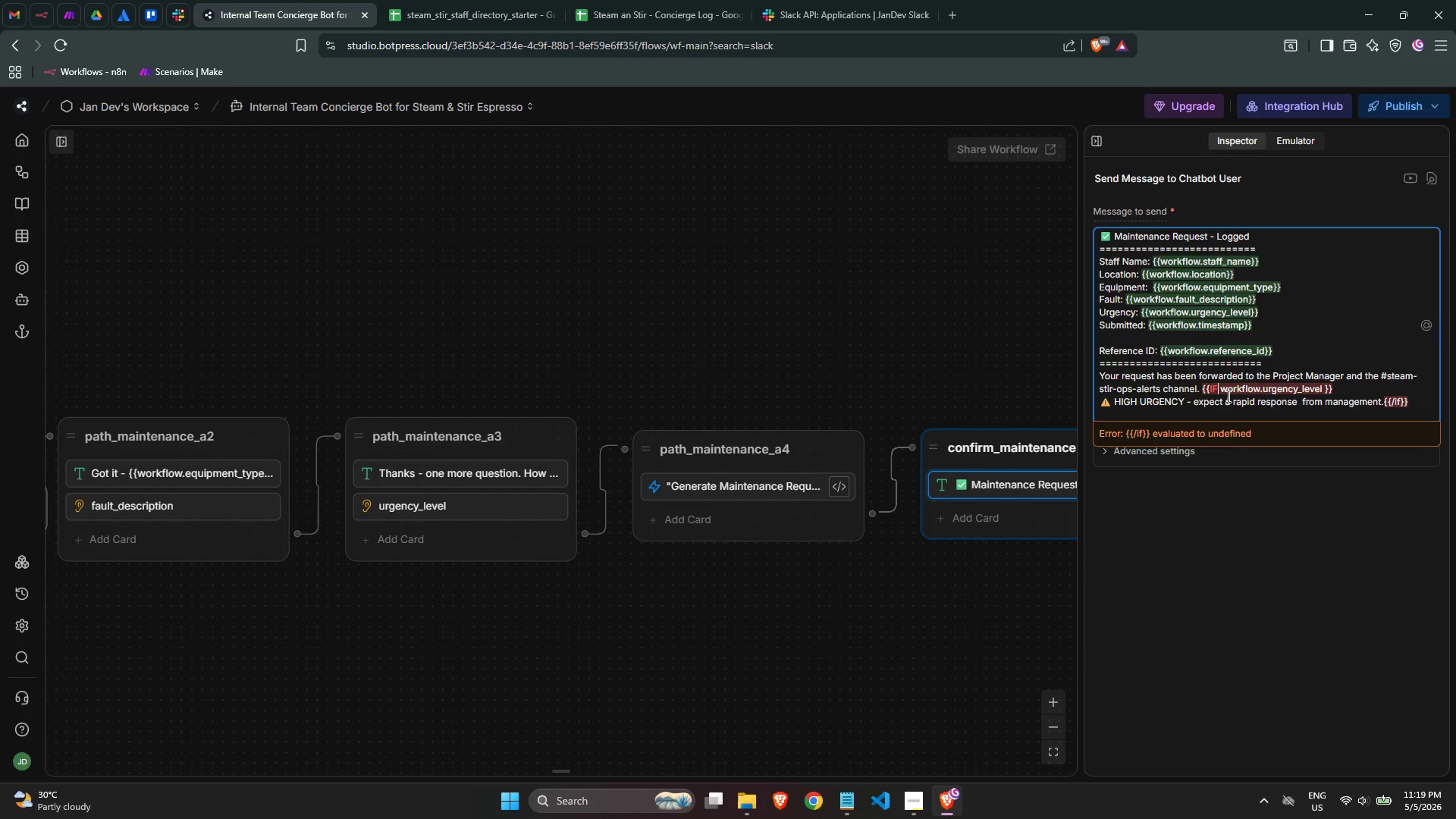 
key(Shift+9)
 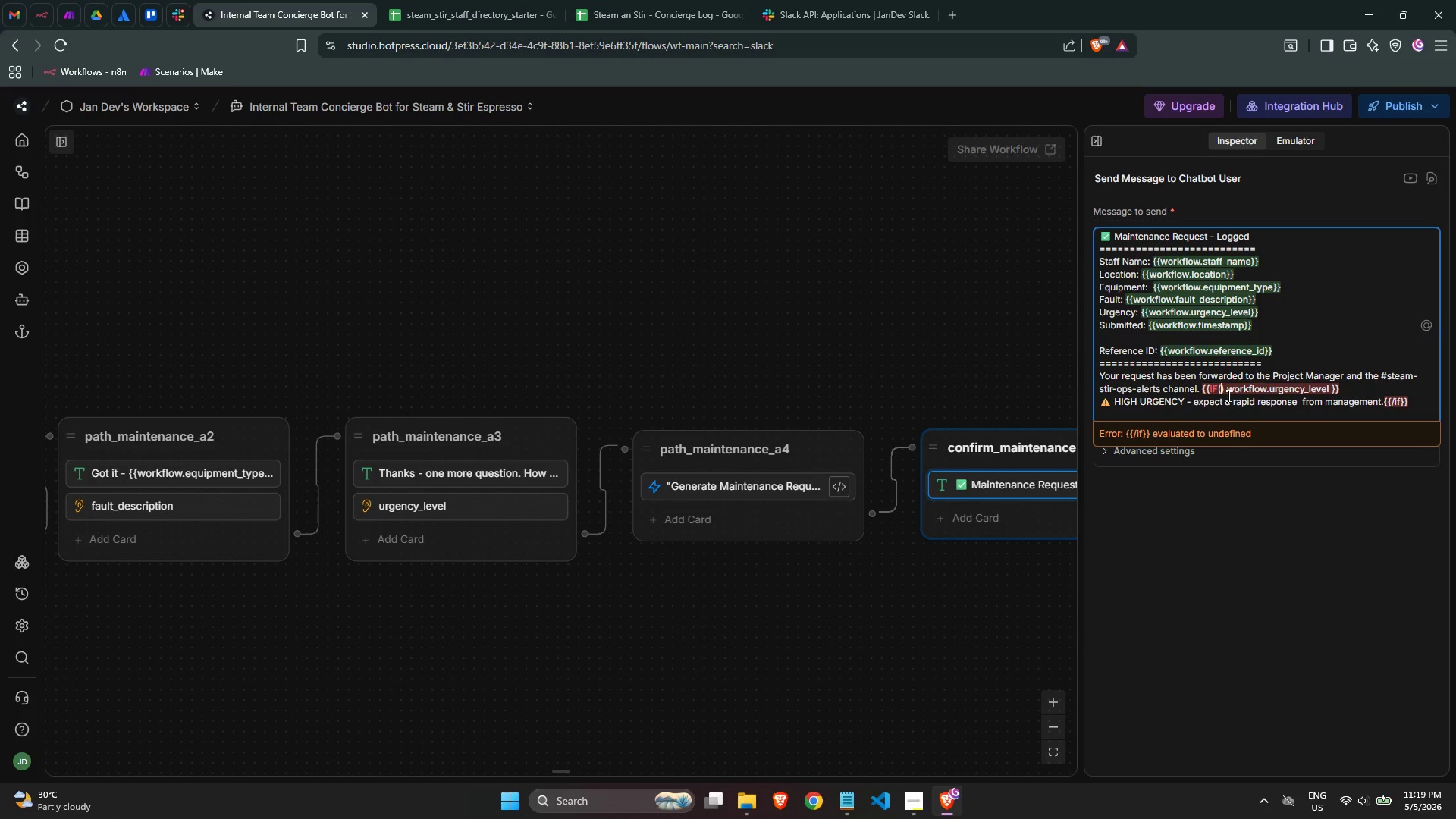 
key(ArrowRight)
 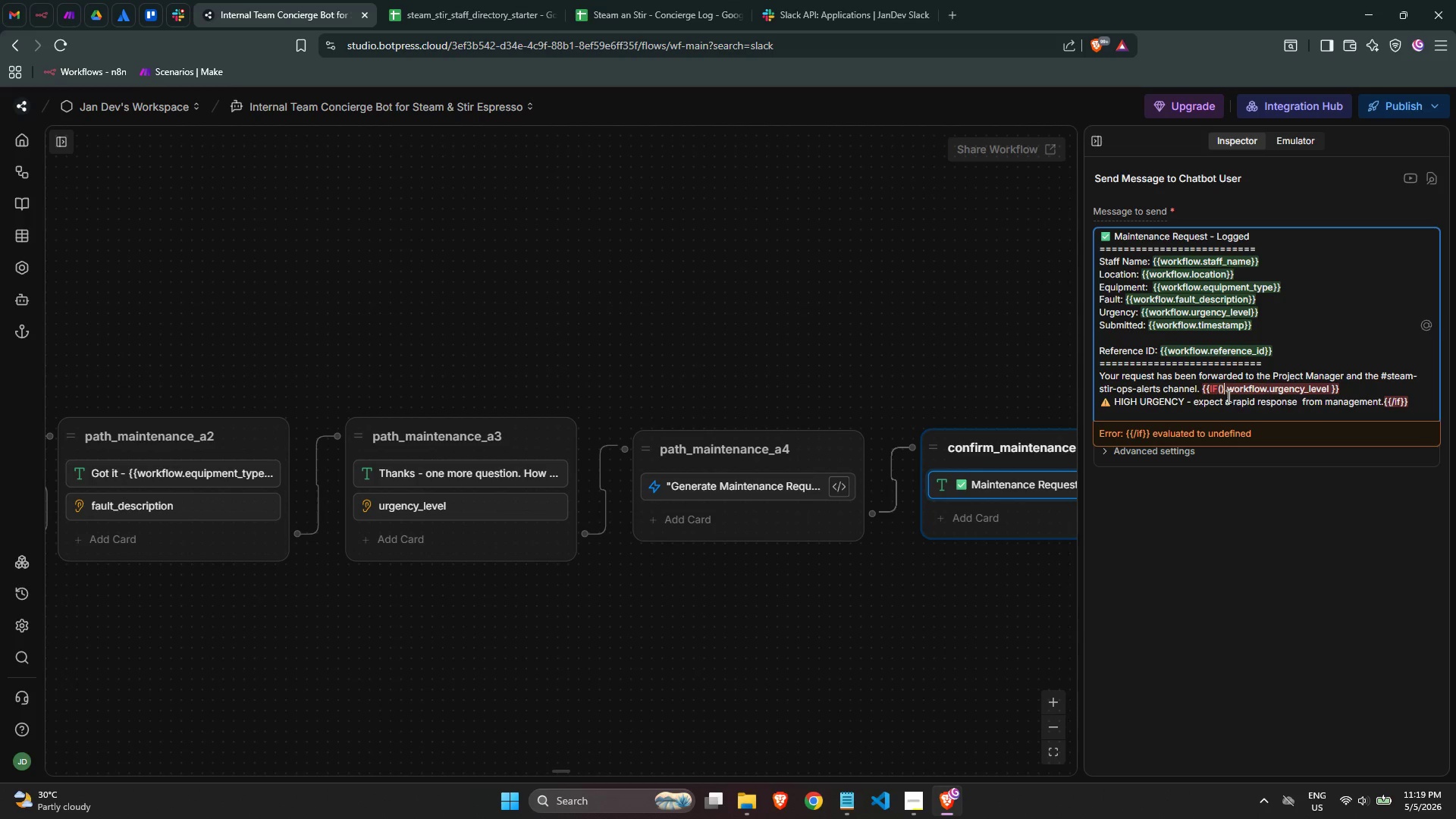 
key(ArrowRight)
 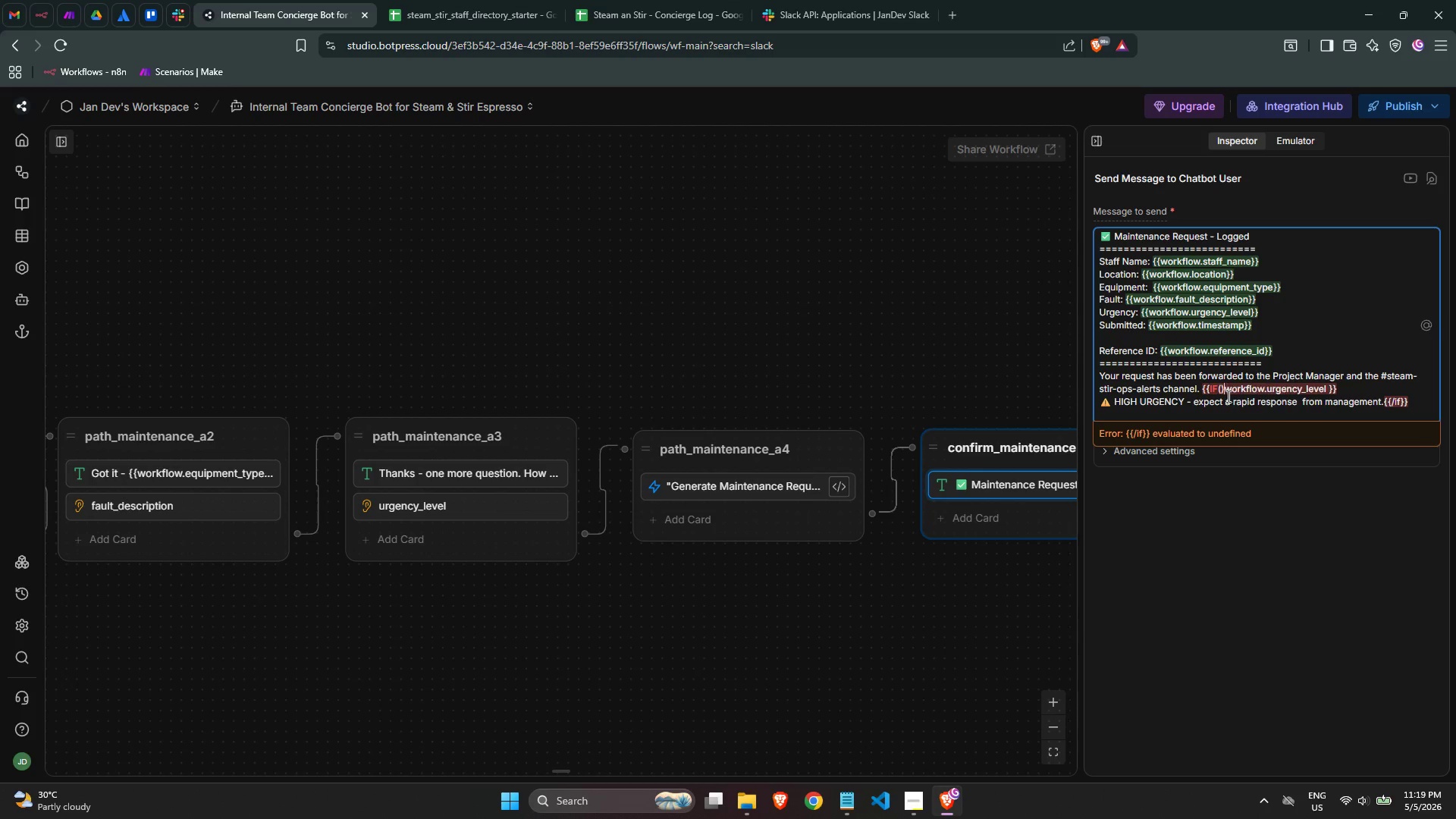 
key(Backspace)
key(Backspace)
type(eq )
 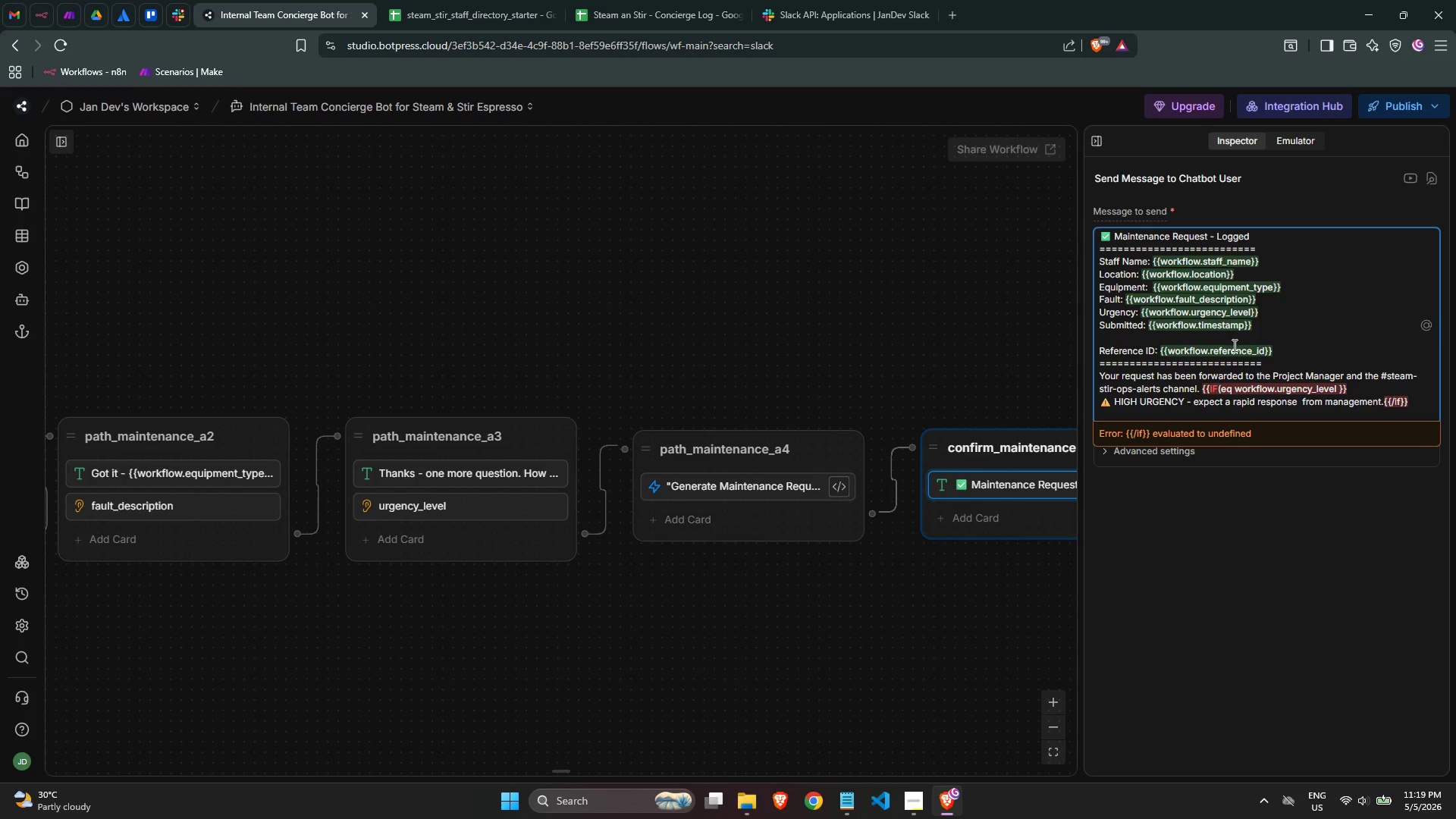 
scroll: coordinate [1233, 345], scroll_direction: up, amount: 1.0
 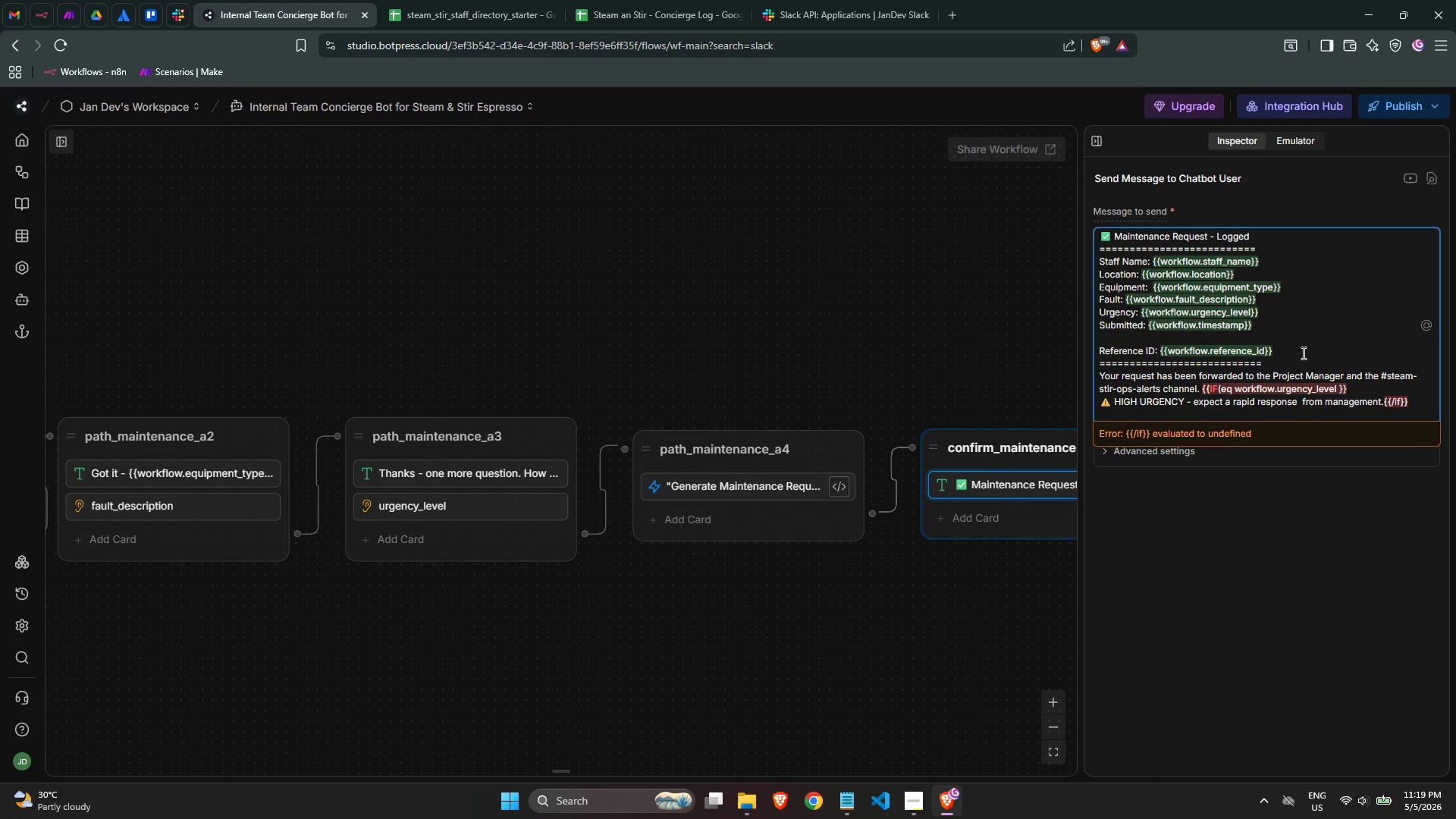 
left_click([1320, 337])
 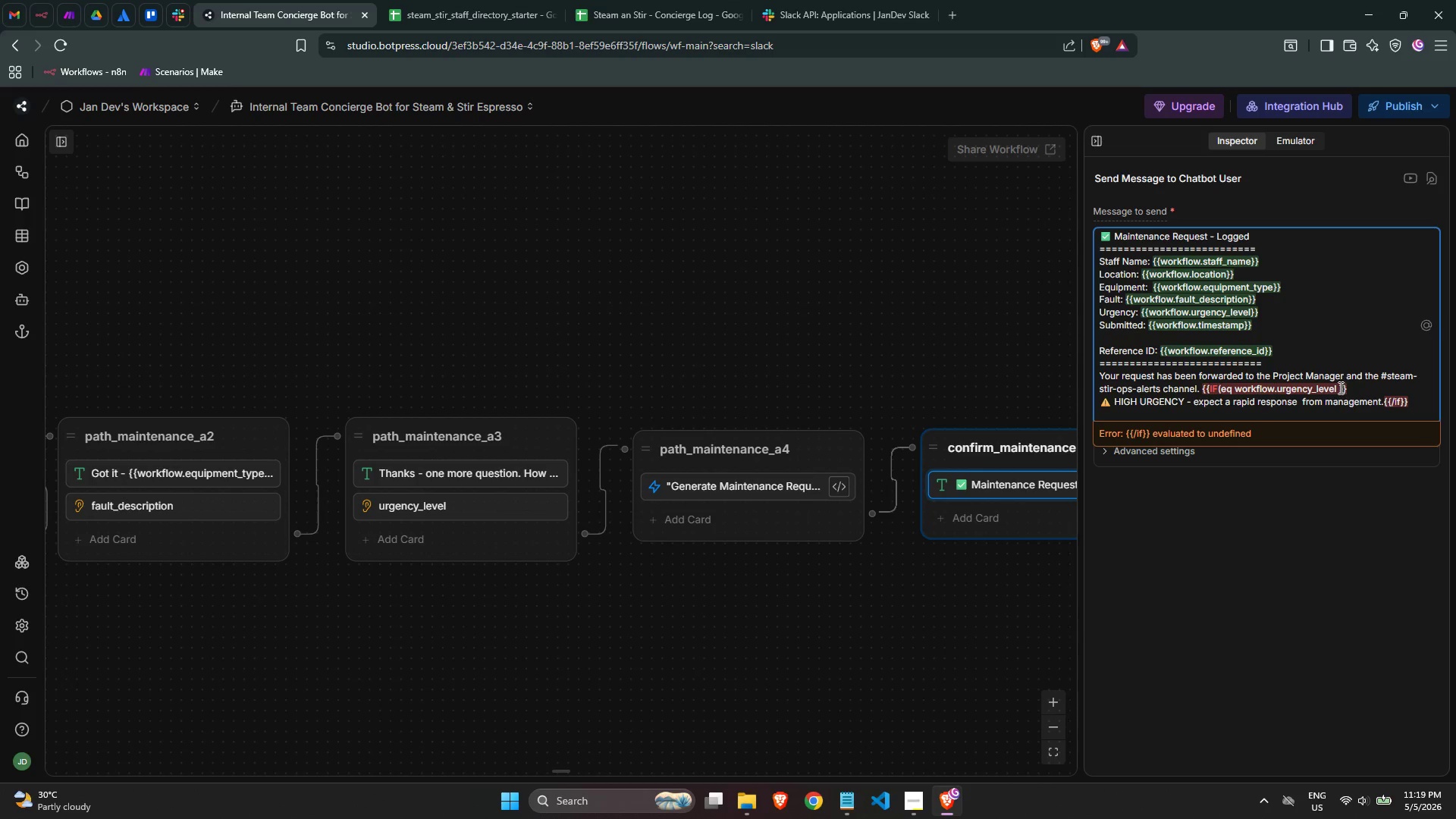 
left_click([1338, 388])
 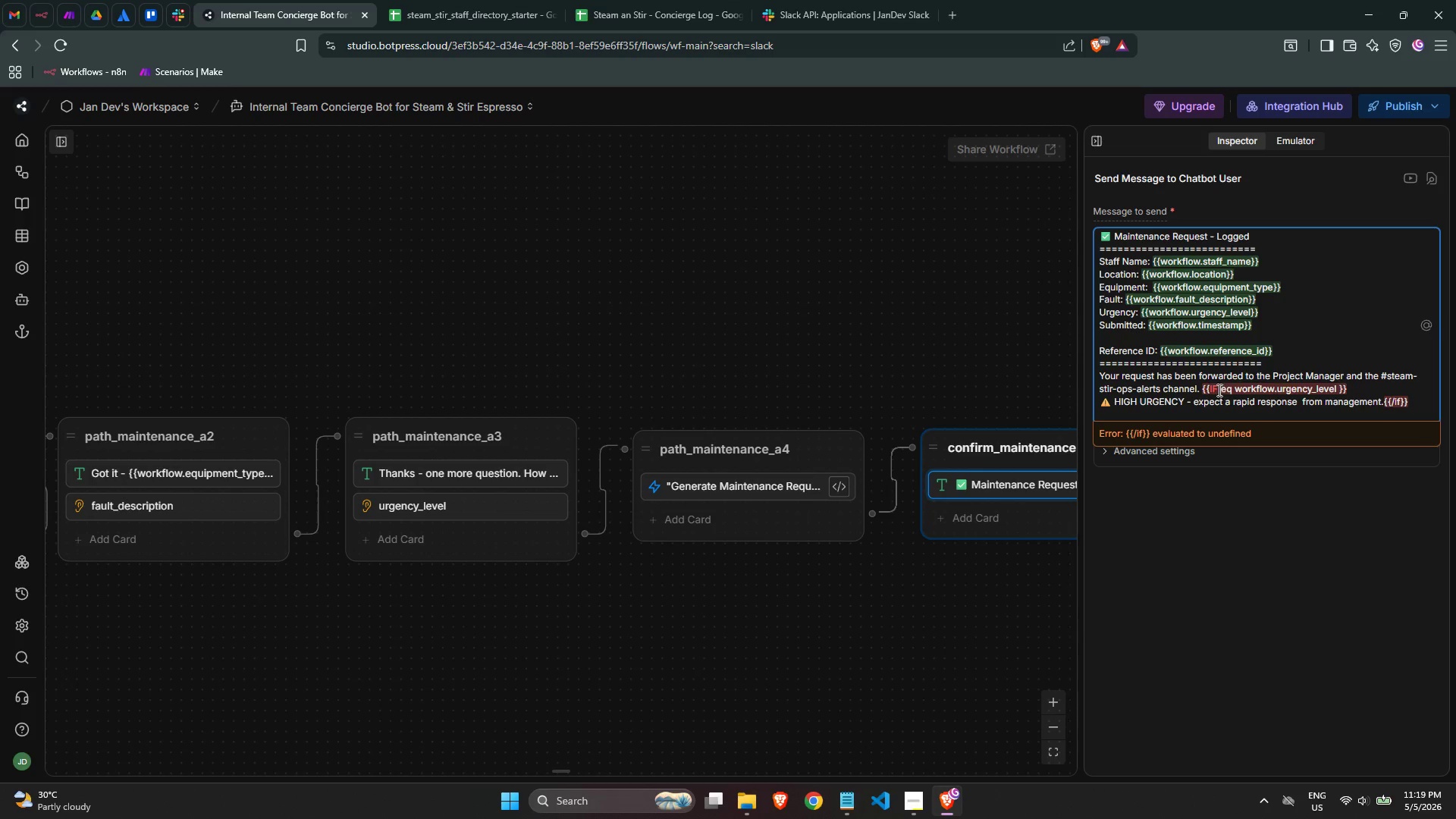 
left_click([1211, 385])
 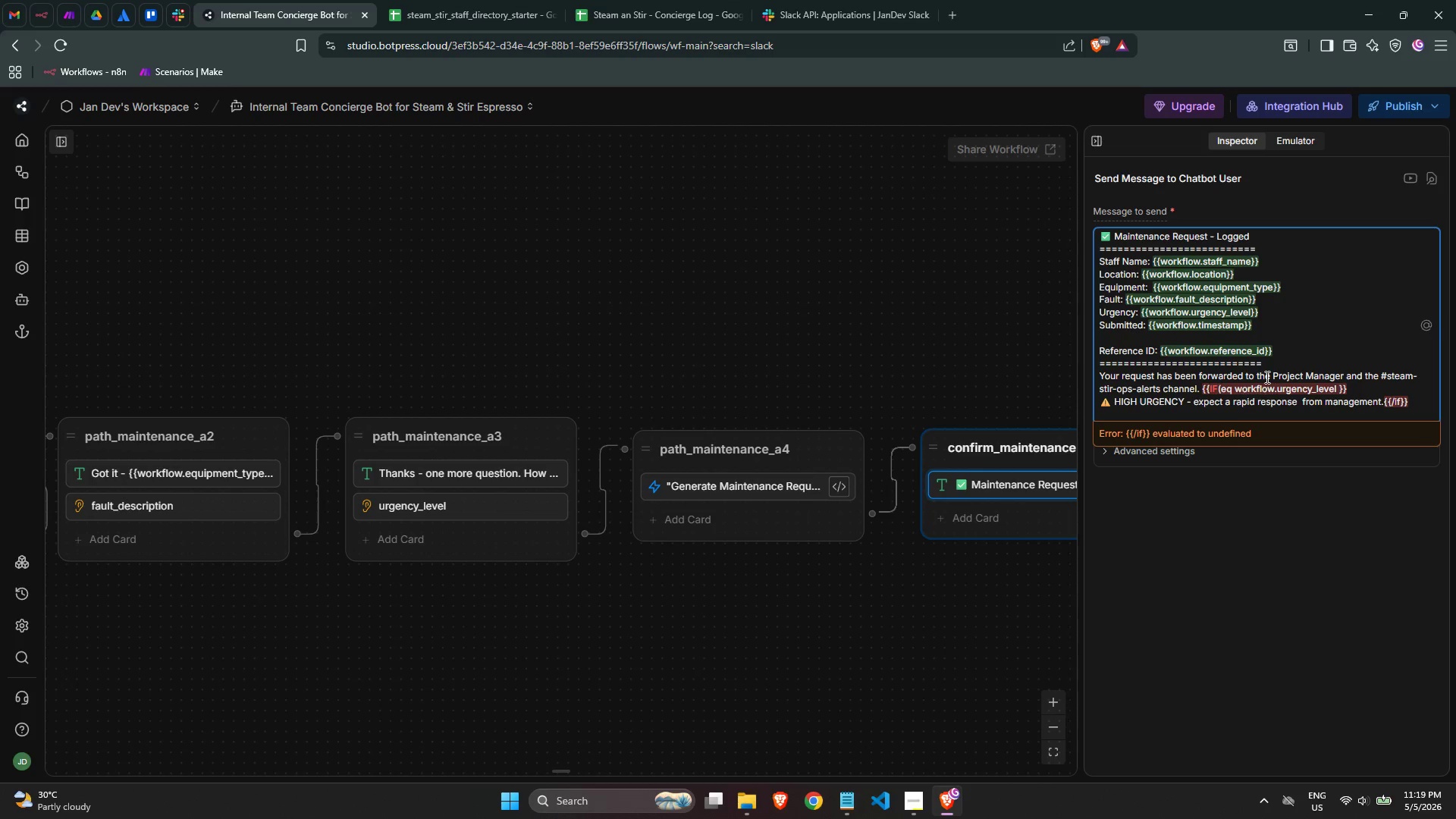 
key(ArrowLeft)
 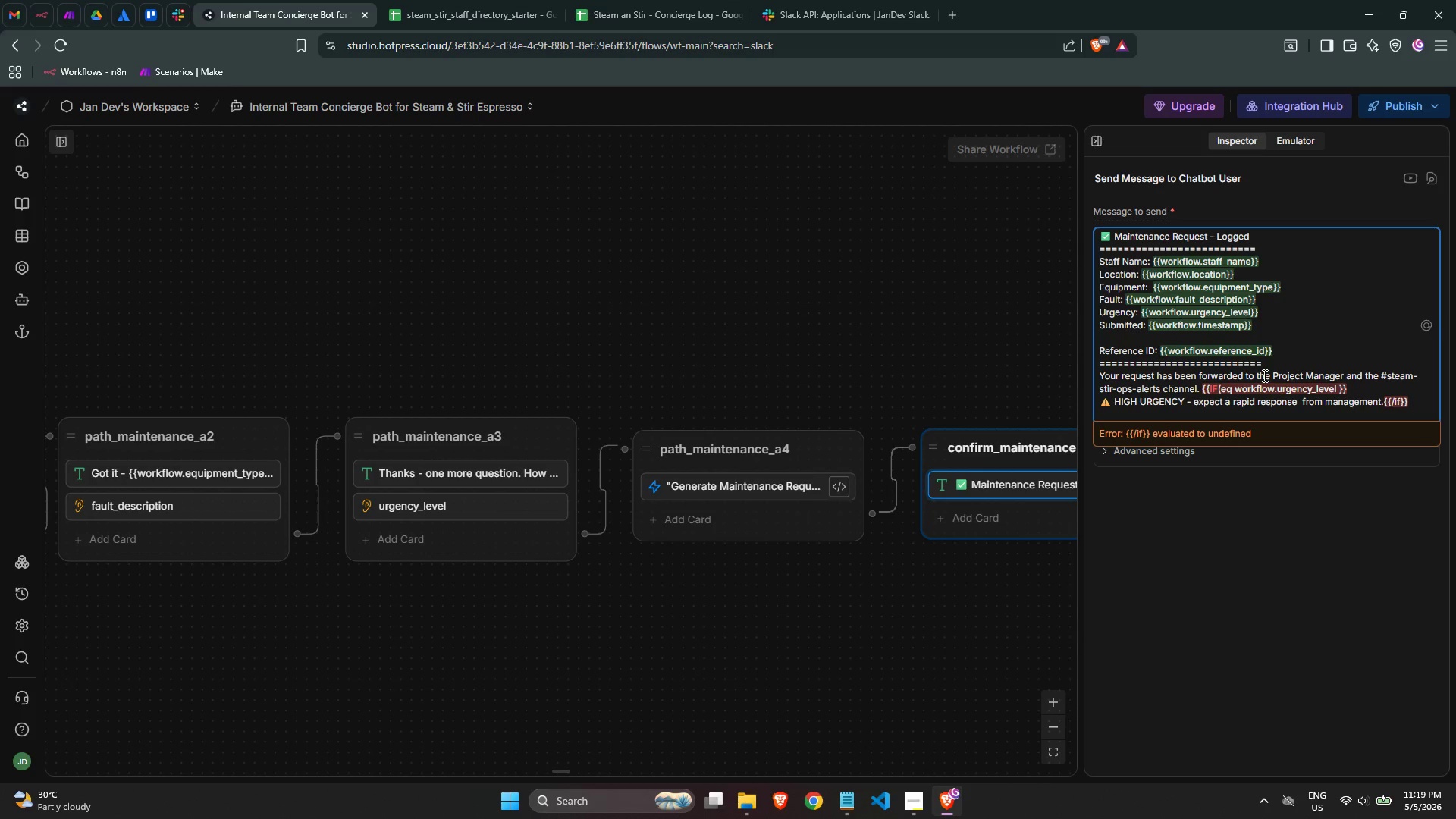 
key(Shift+3)
 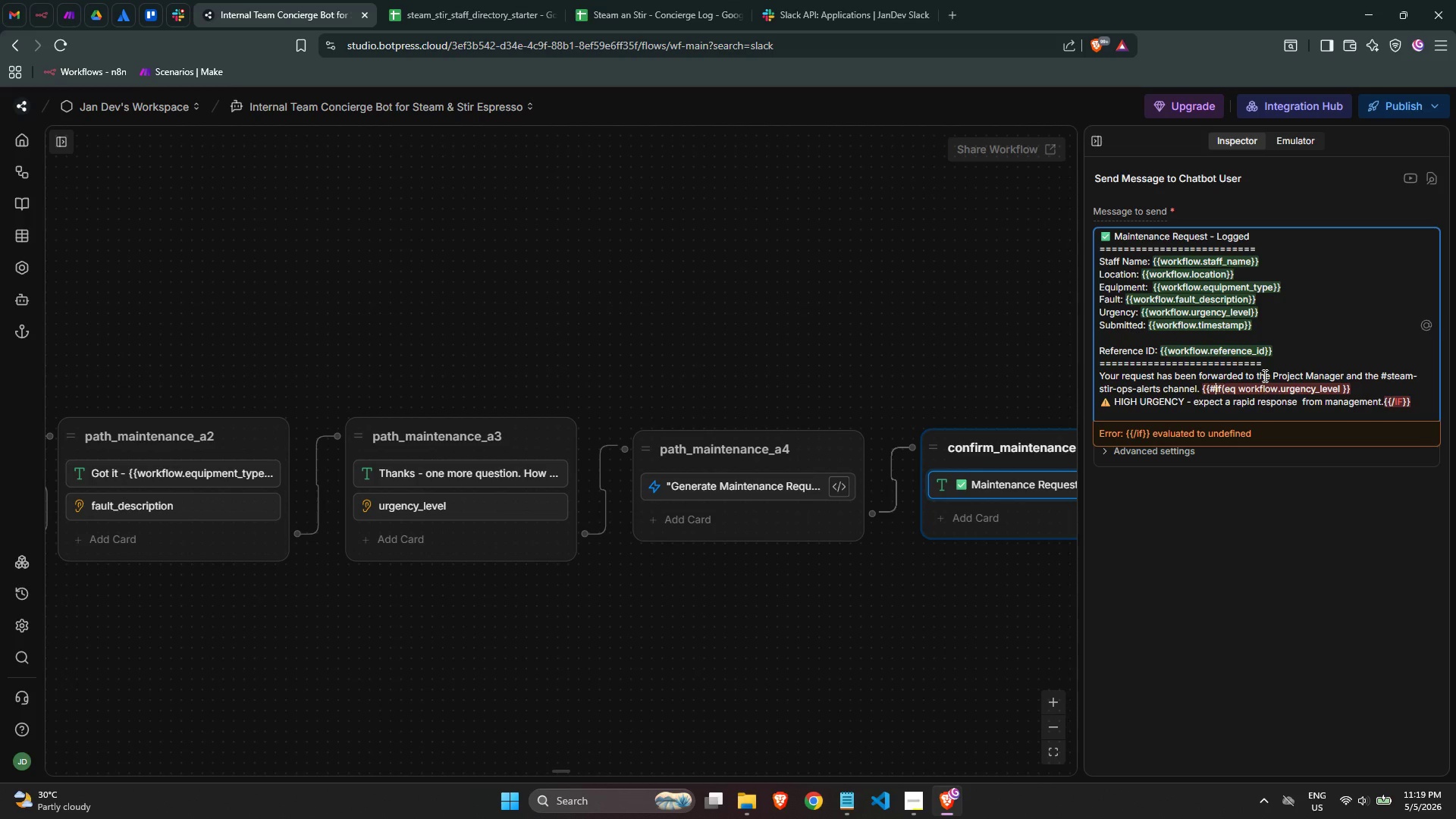 
key(ArrowRight)
 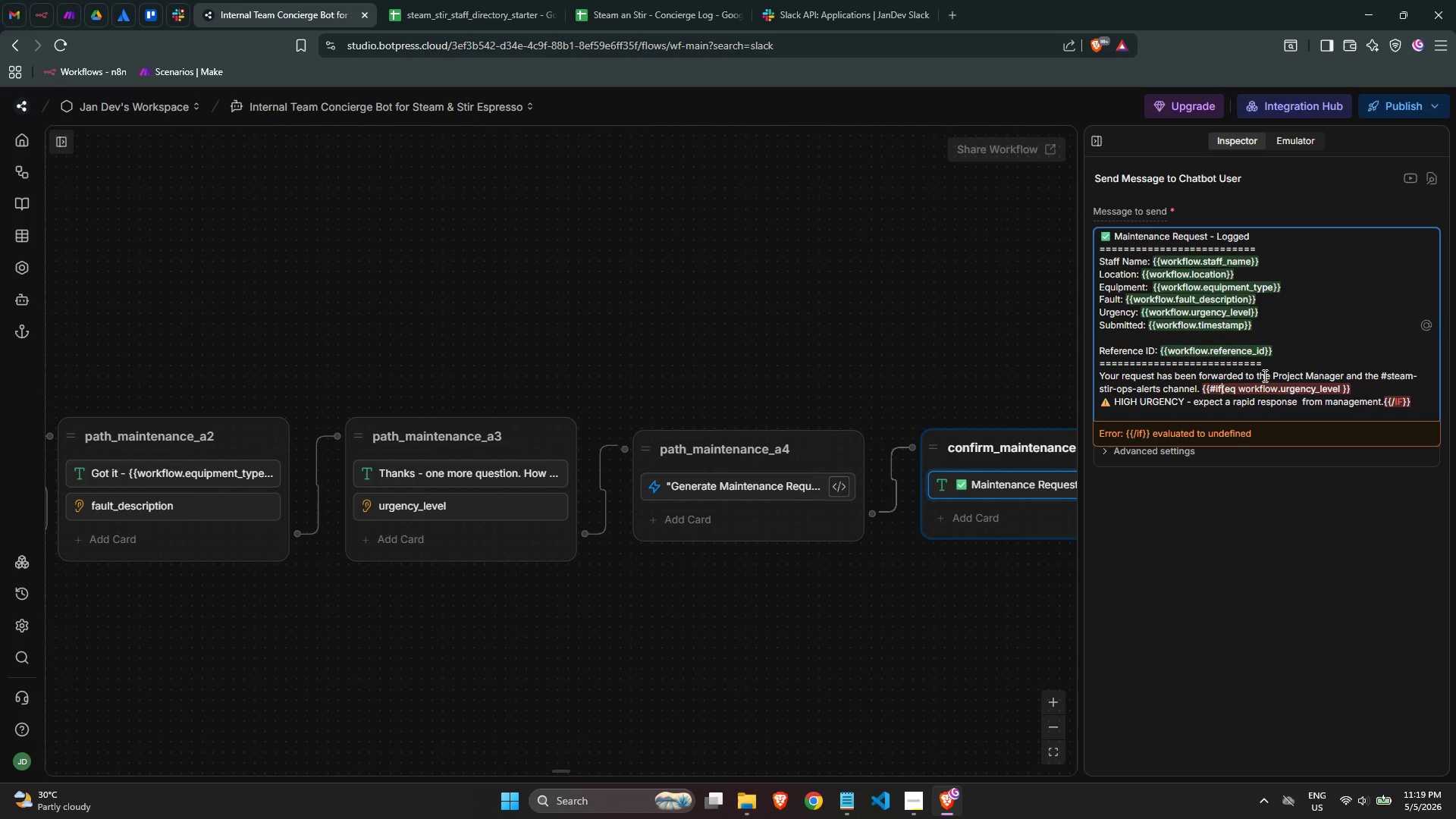 
key(ArrowRight)
 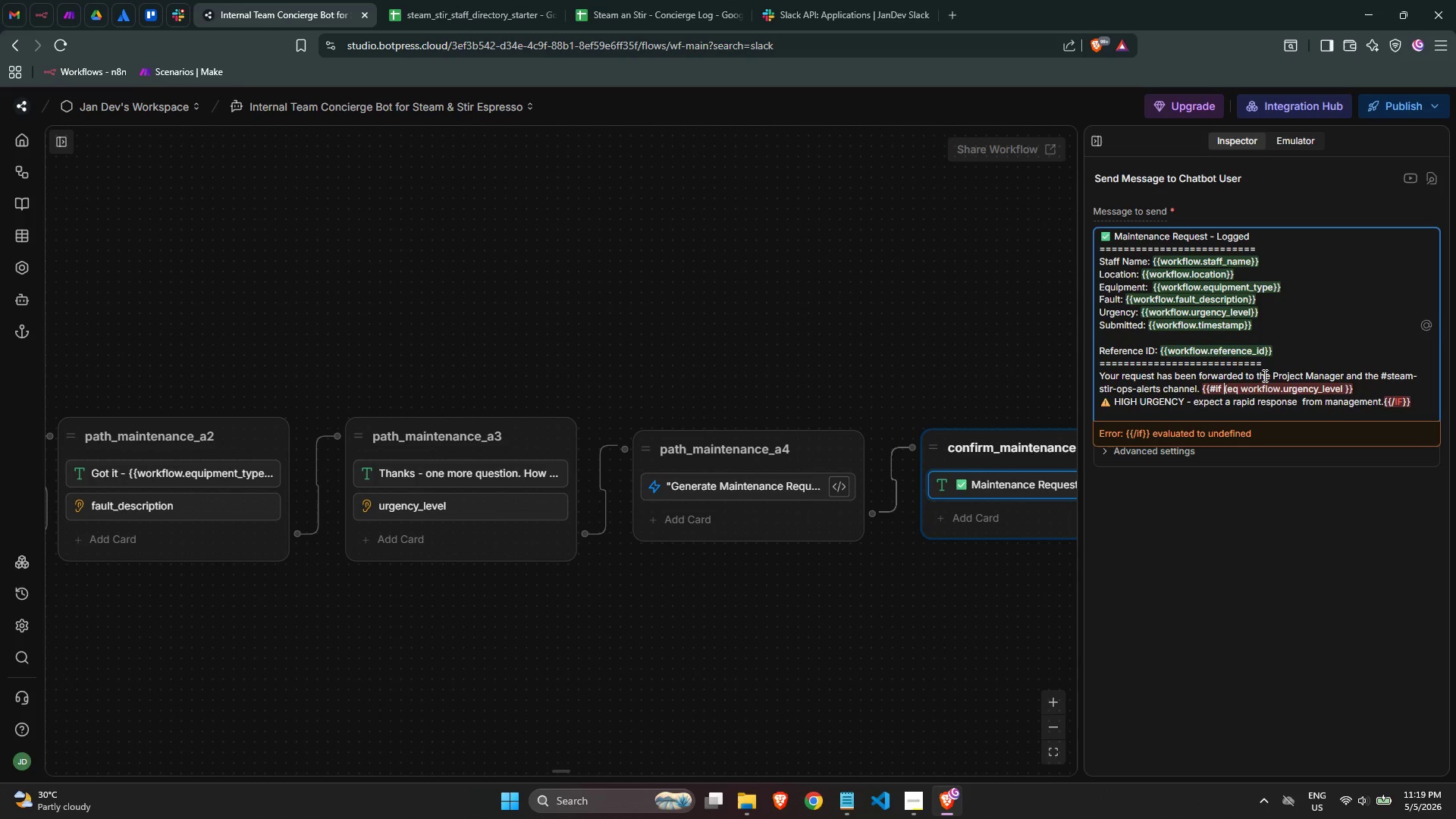 
key(Space)
 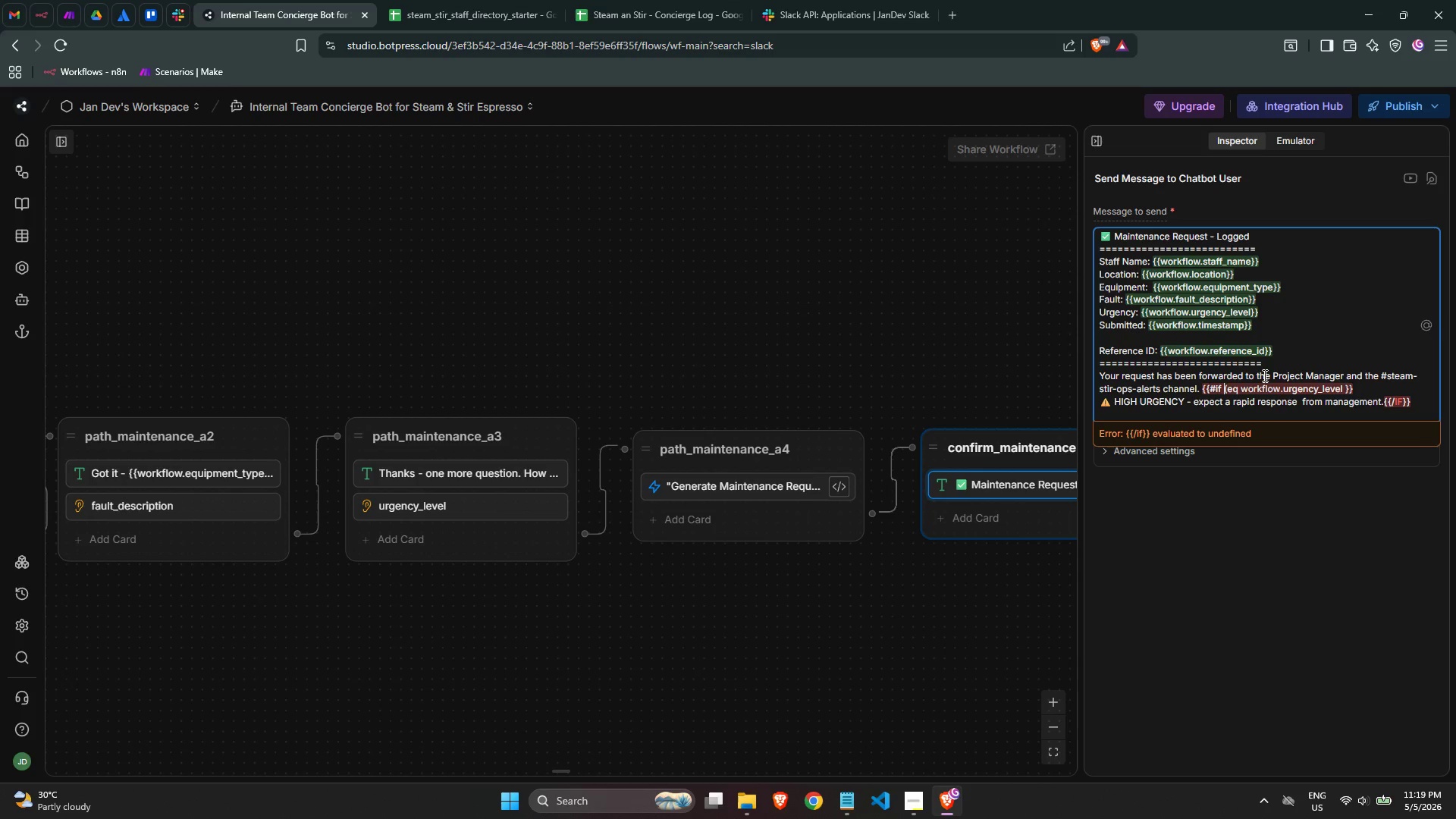 
key(ArrowLeft)
 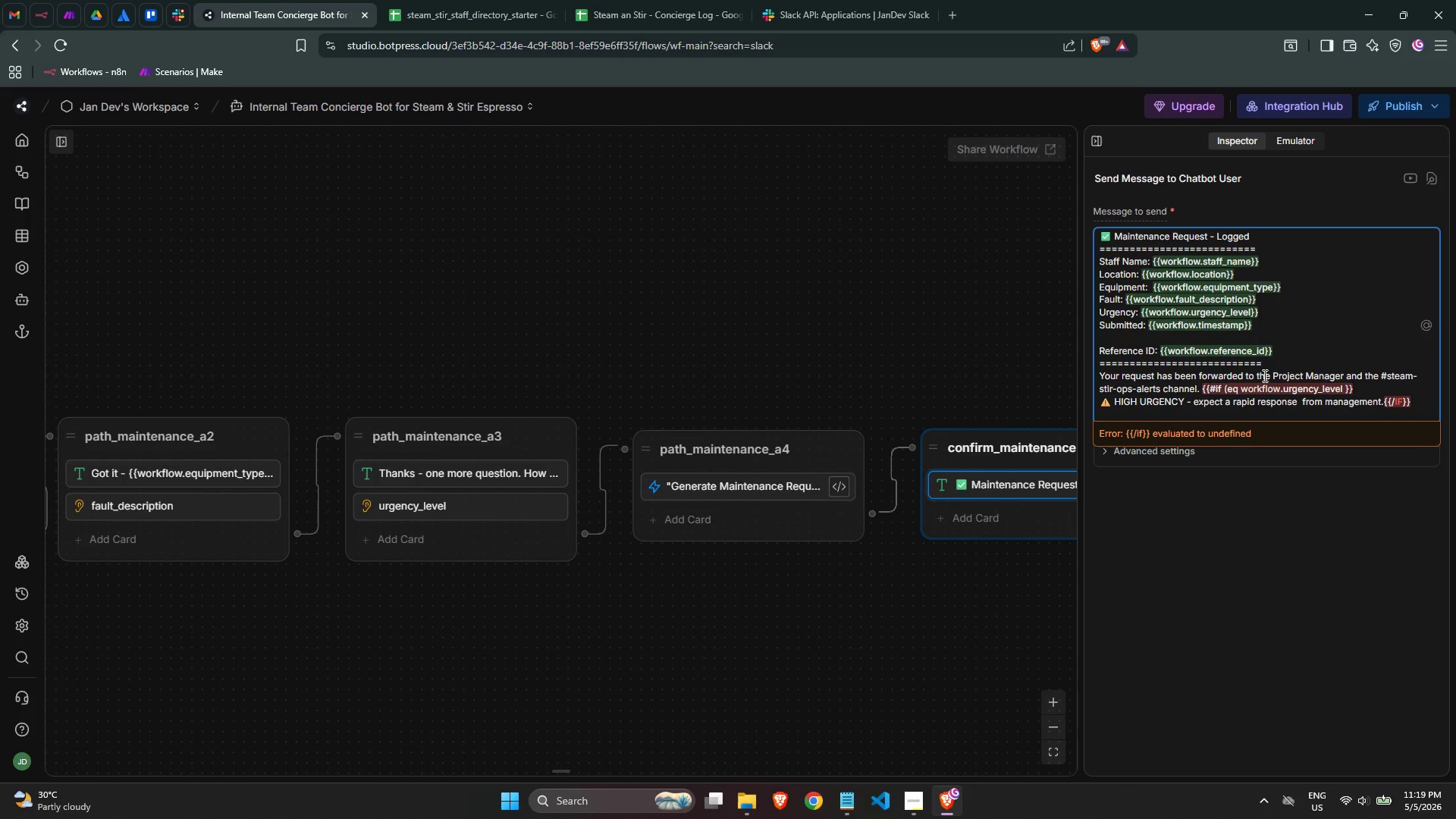 
key(Control+ArrowRight)
 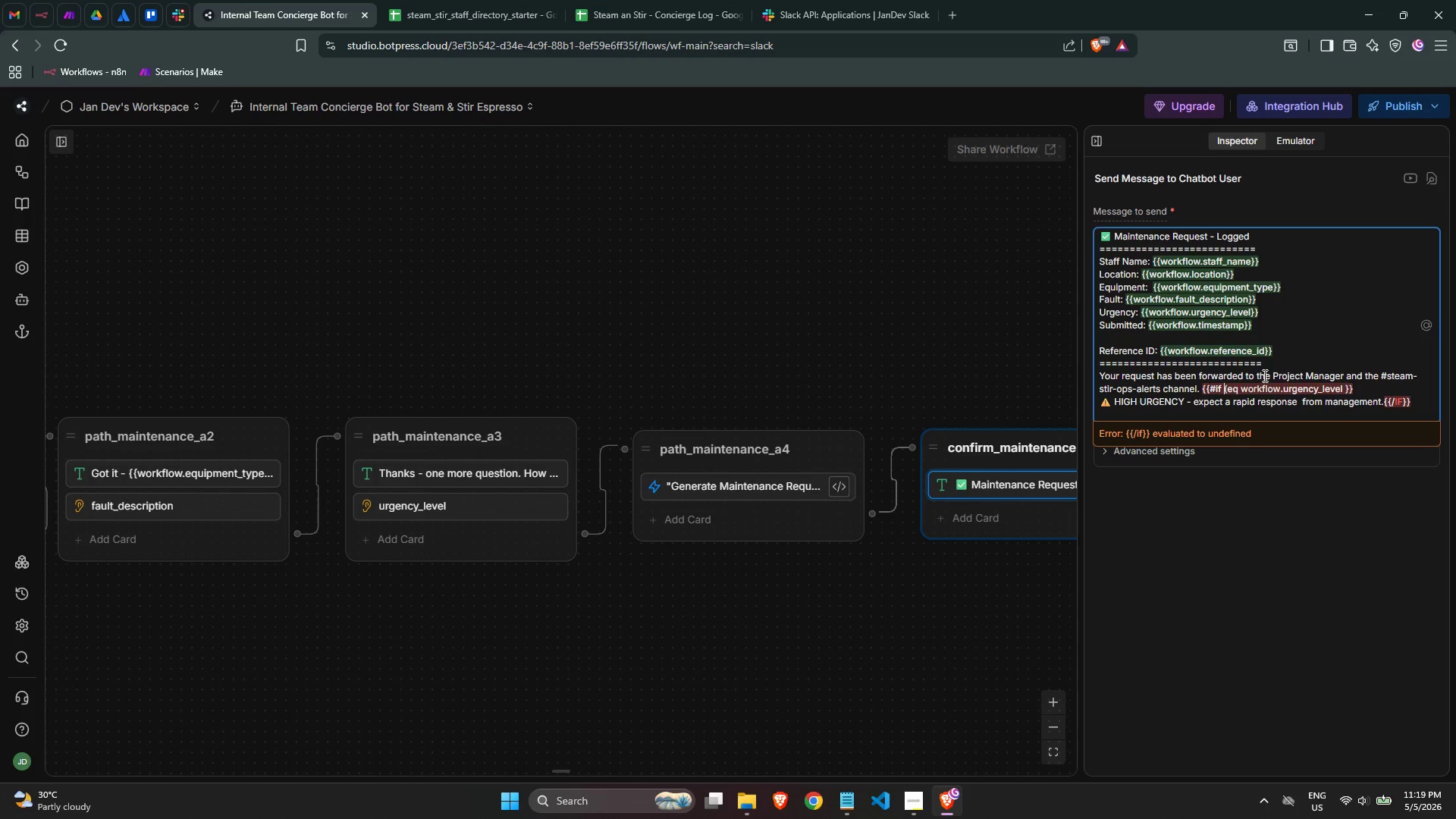 
key(Control+ArrowRight)
 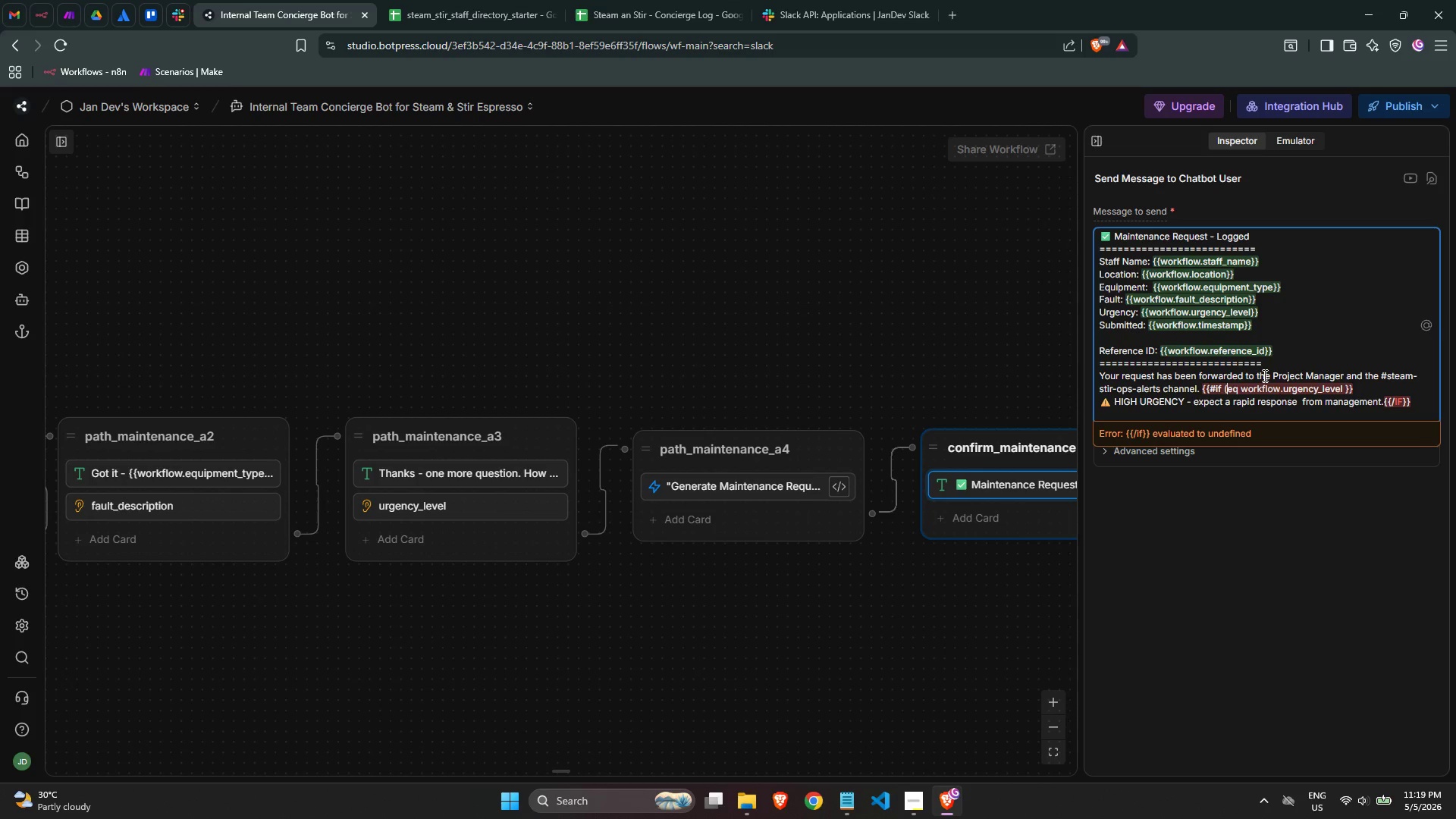 
key(Control+ArrowRight)
 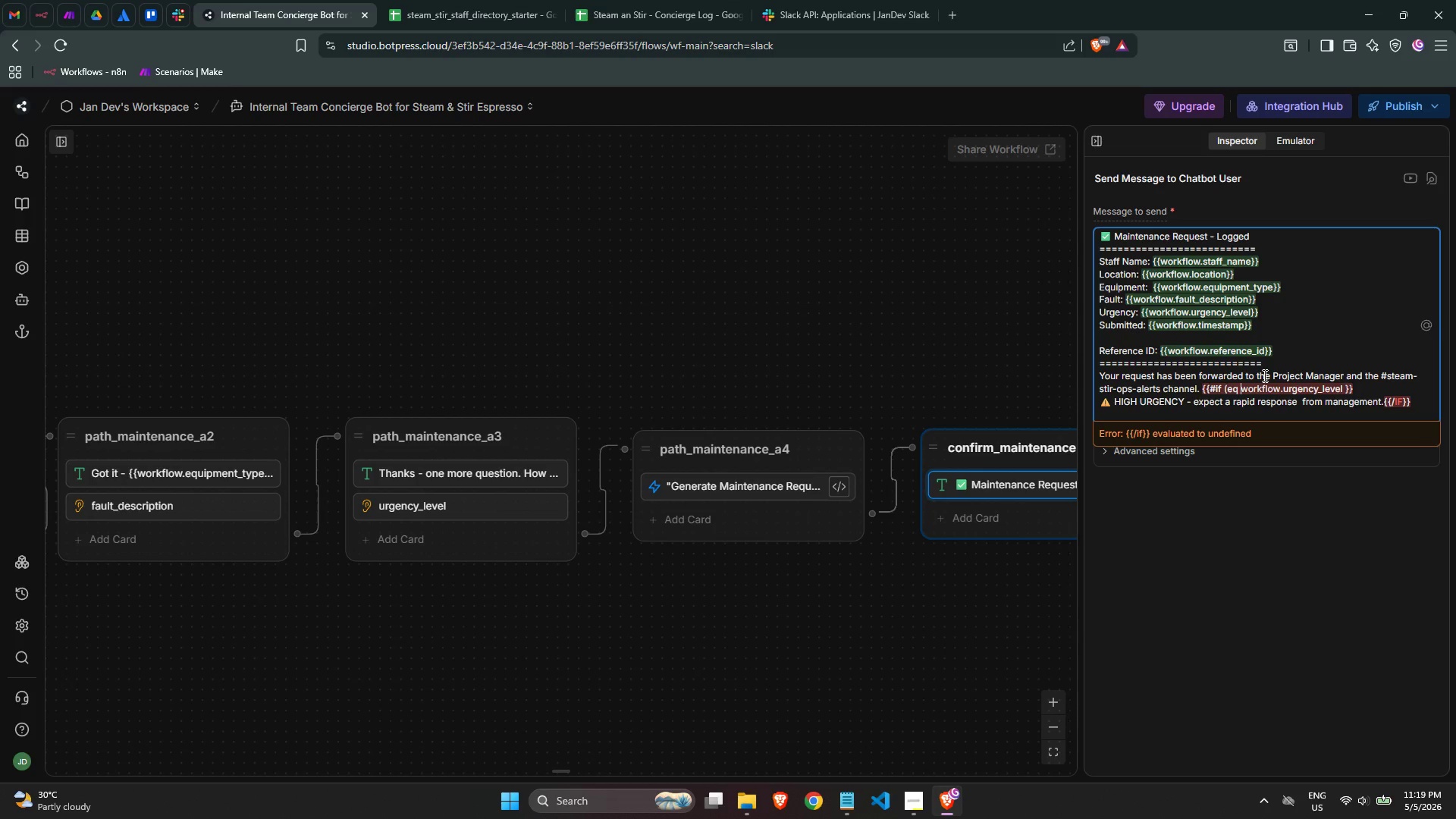 
key(Control+ArrowRight)
 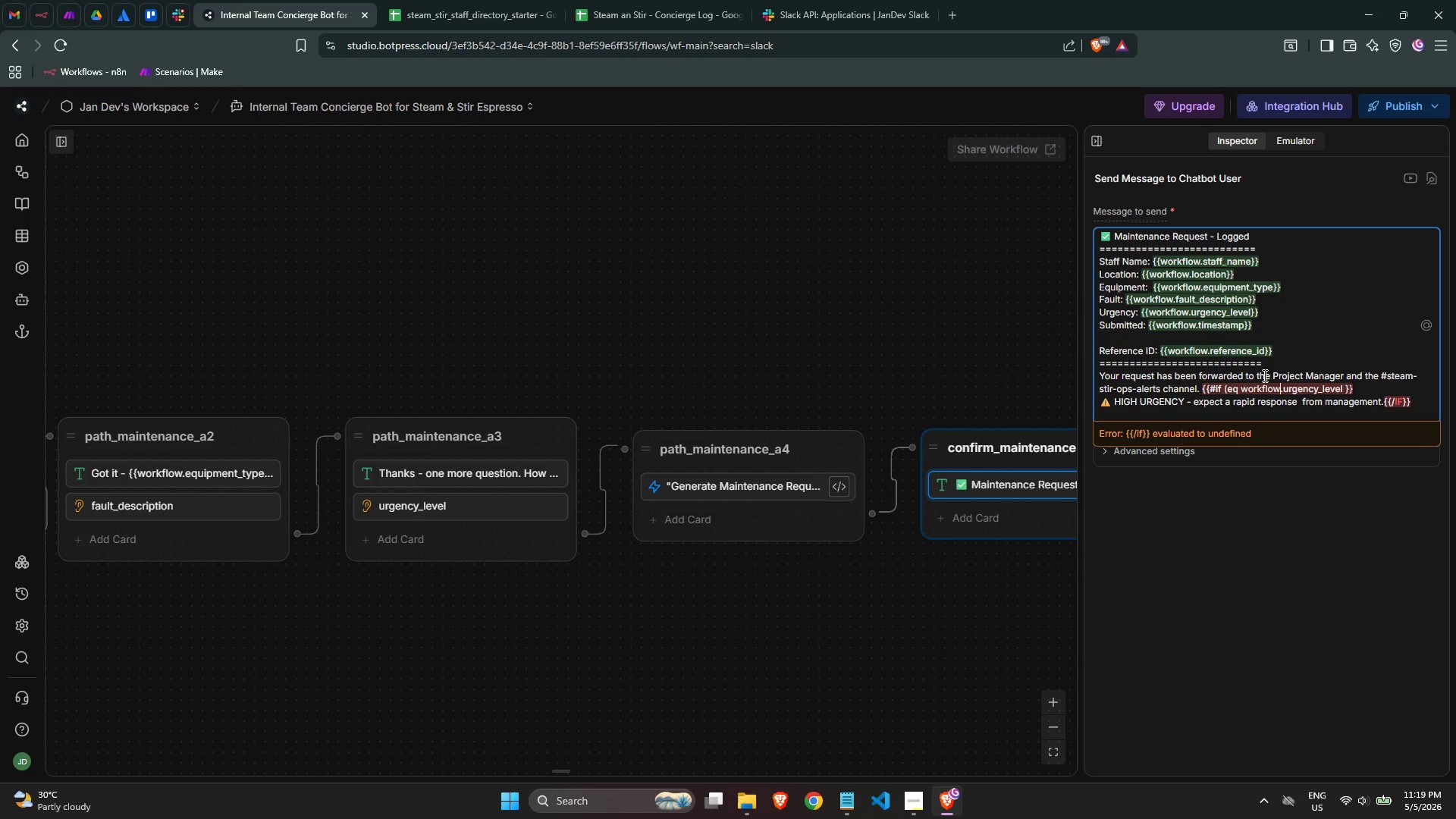 
key(Control+ArrowRight)
 